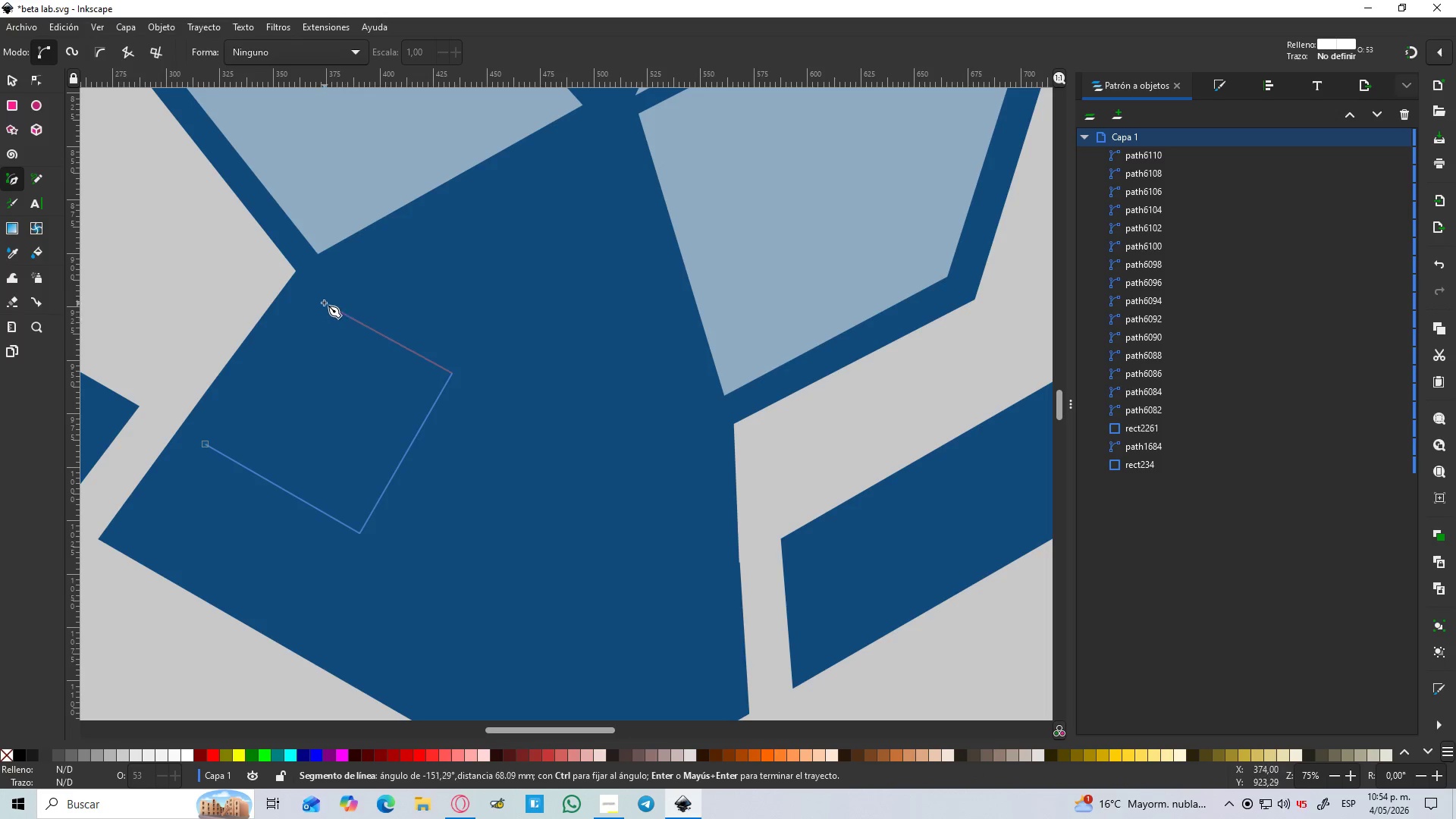 
hold_key(key=ControlLeft, duration=1.5)
 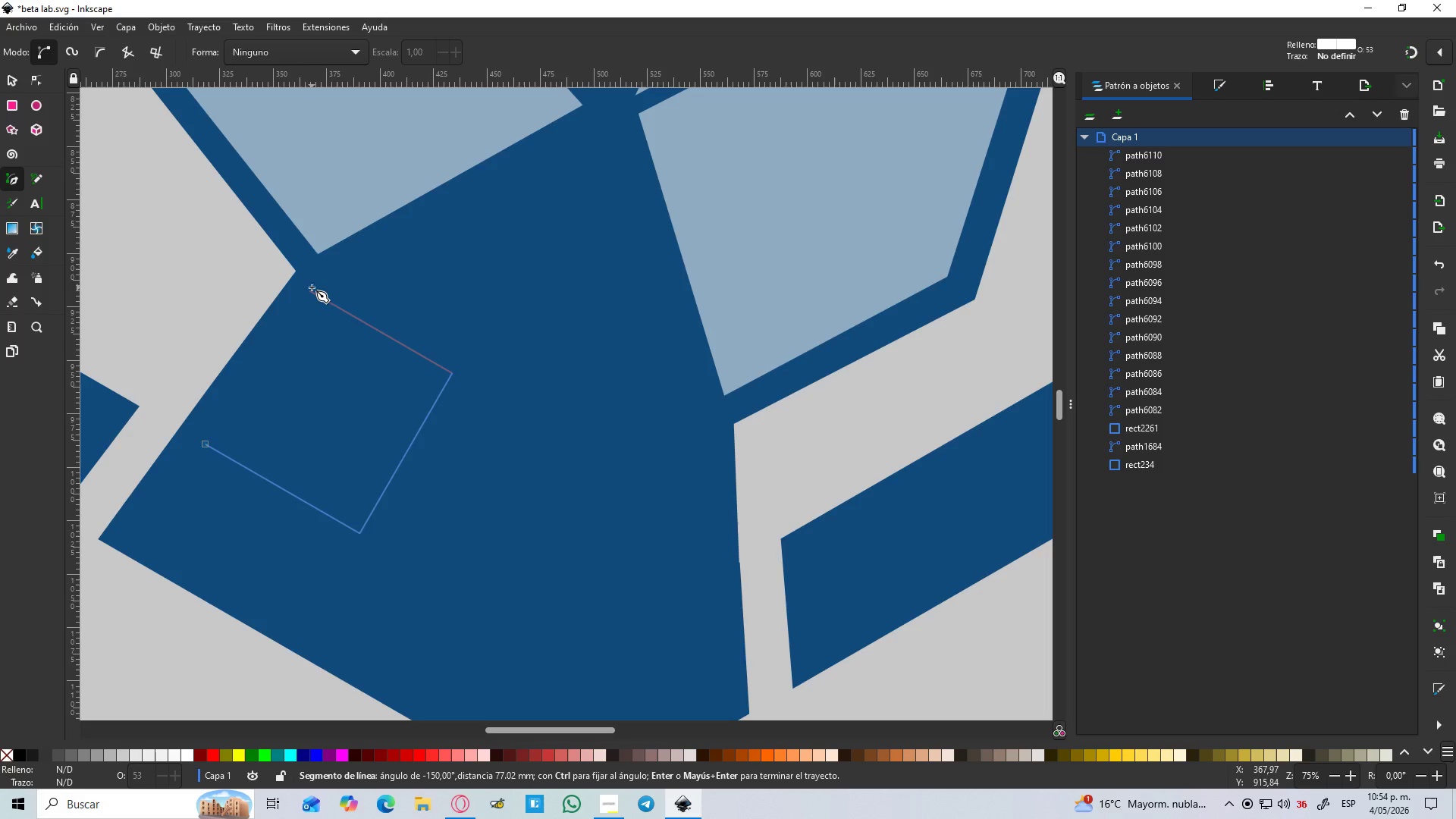 
hold_key(key=ControlLeft, duration=0.73)
 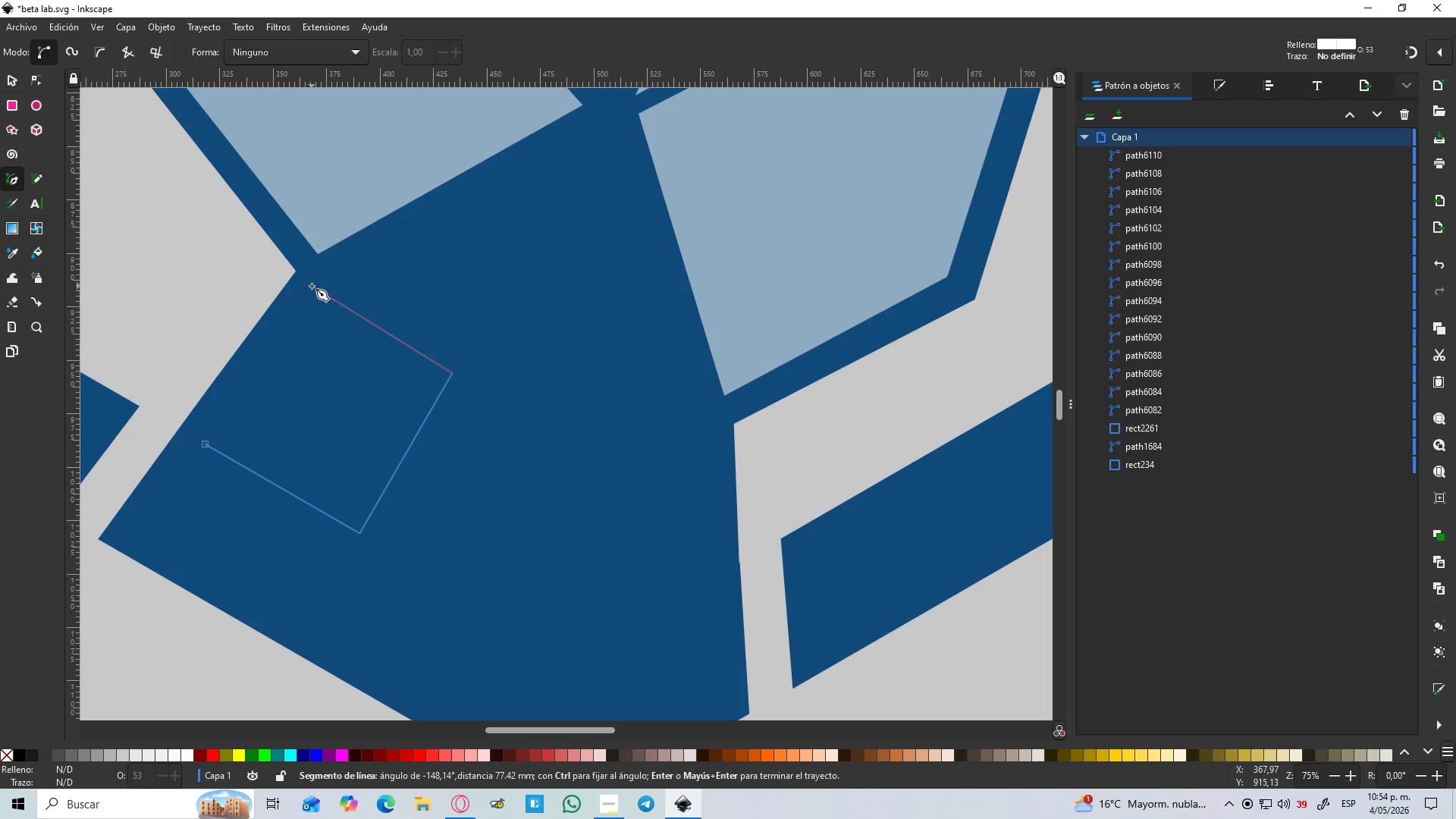 
left_click([314, 287])
 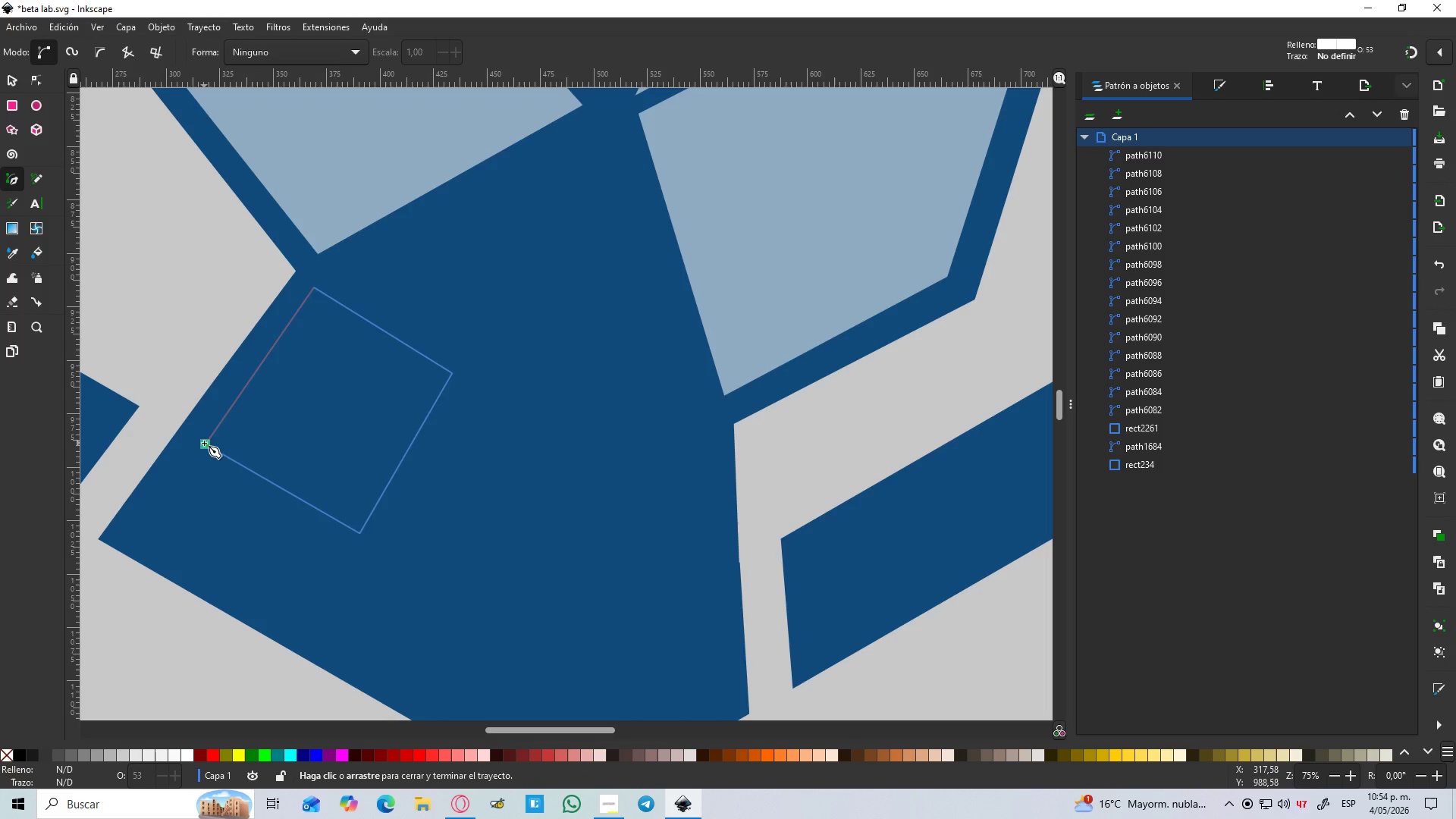 
left_click([204, 443])
 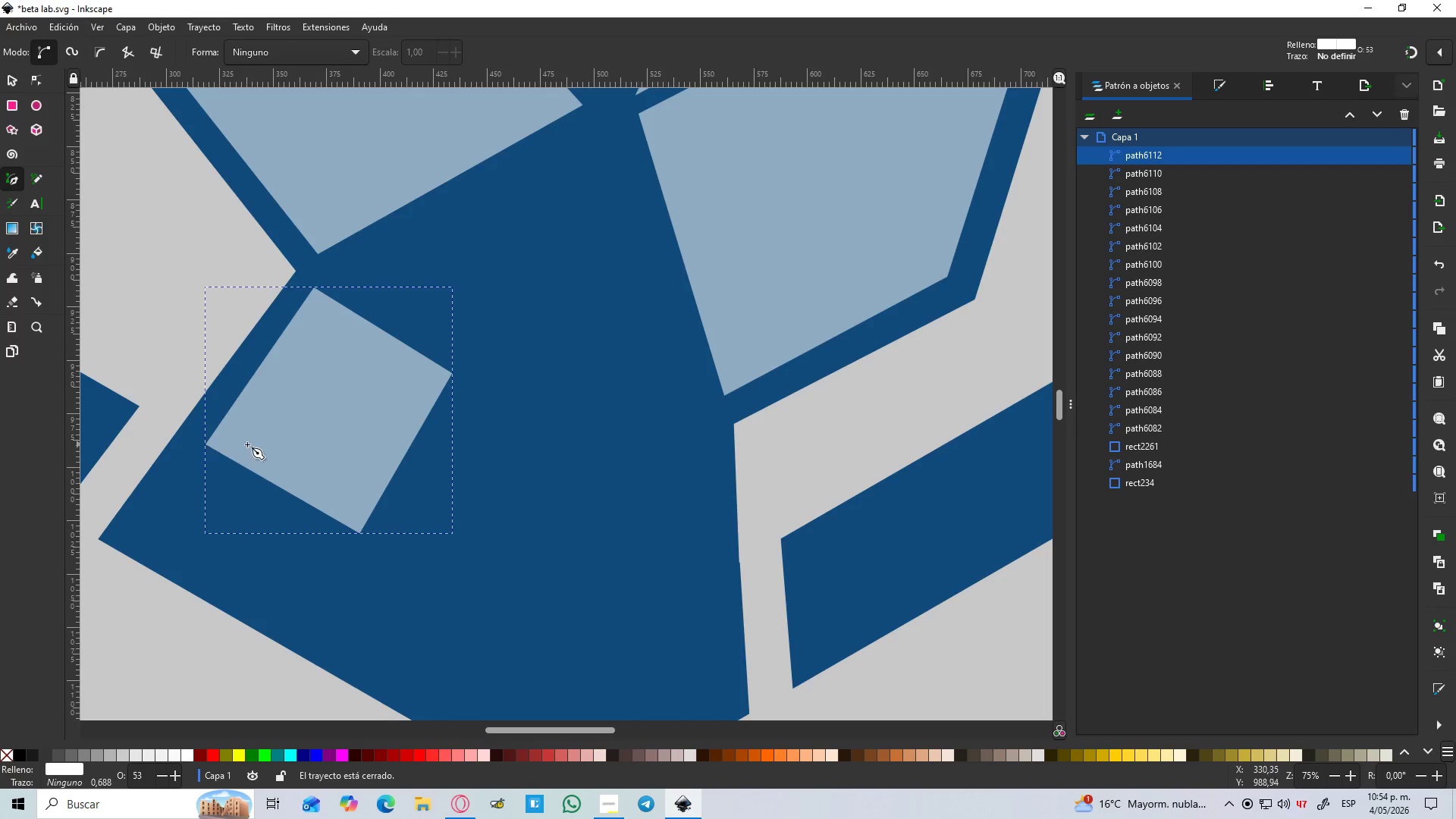 
hold_key(key=ControlLeft, duration=0.91)
scroll: coordinate [367, 471], scroll_direction: down, amount: 2.0
 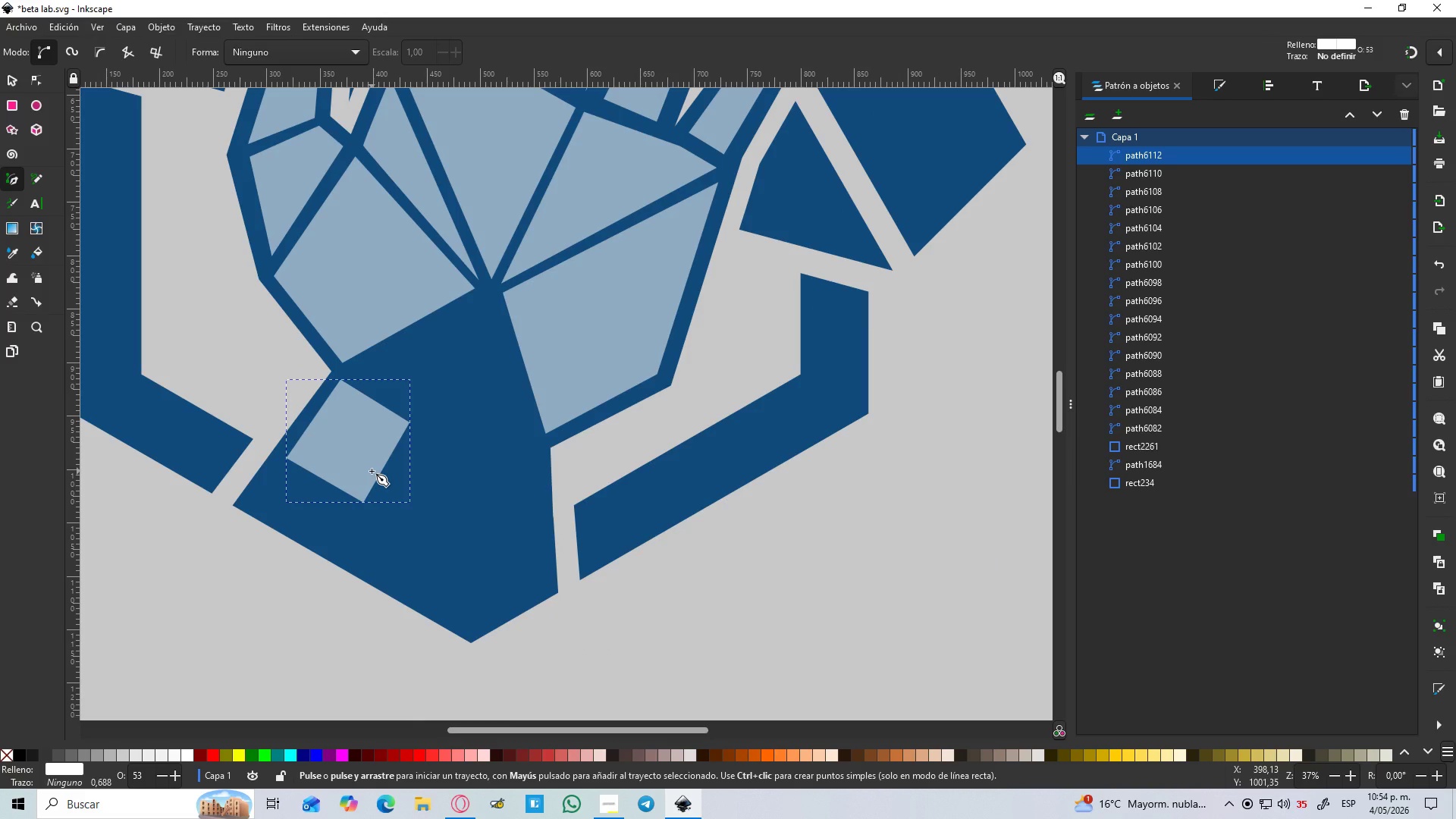 
wait(5.08)
 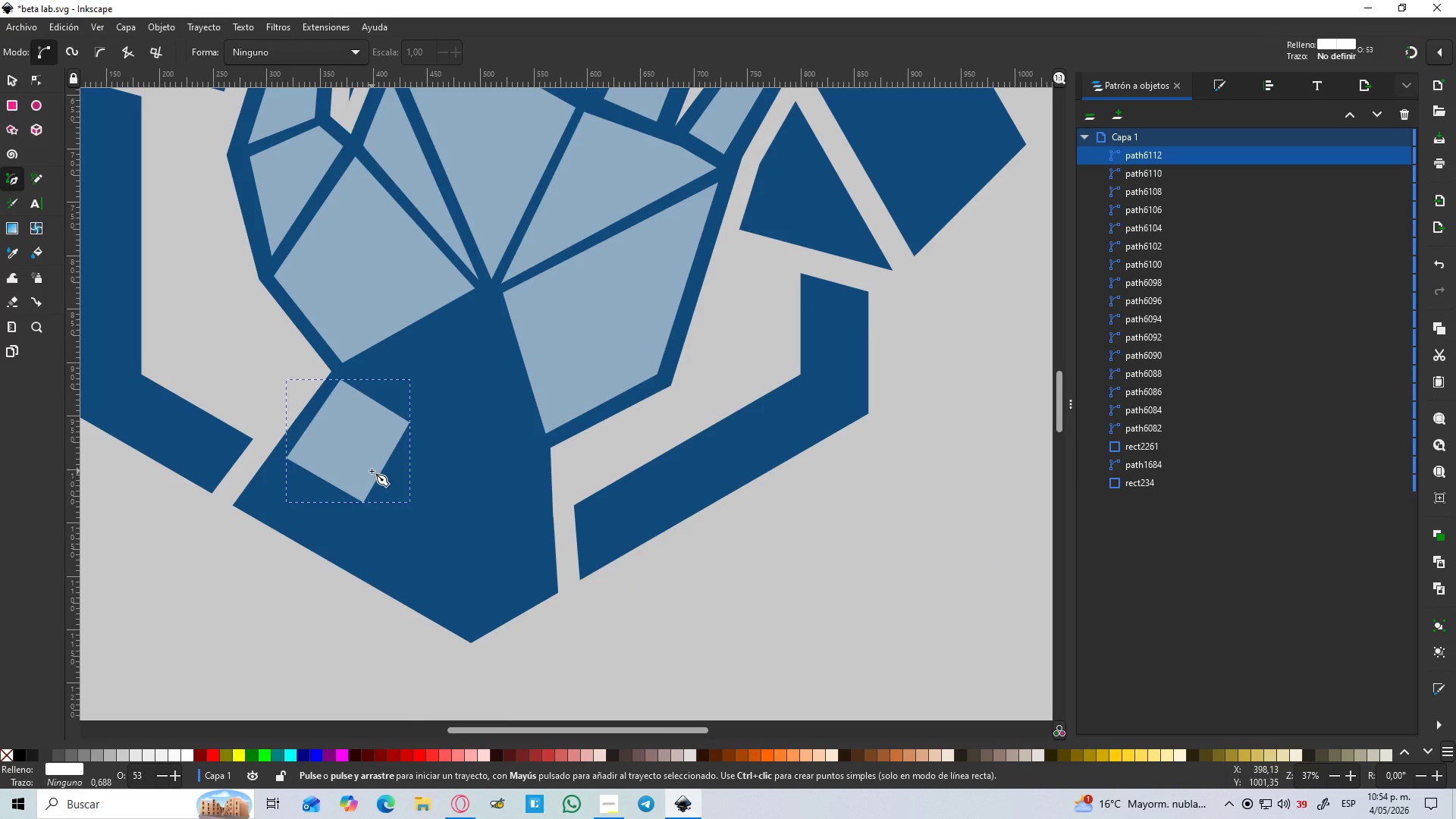 
hold_key(key=ControlLeft, duration=0.5)
 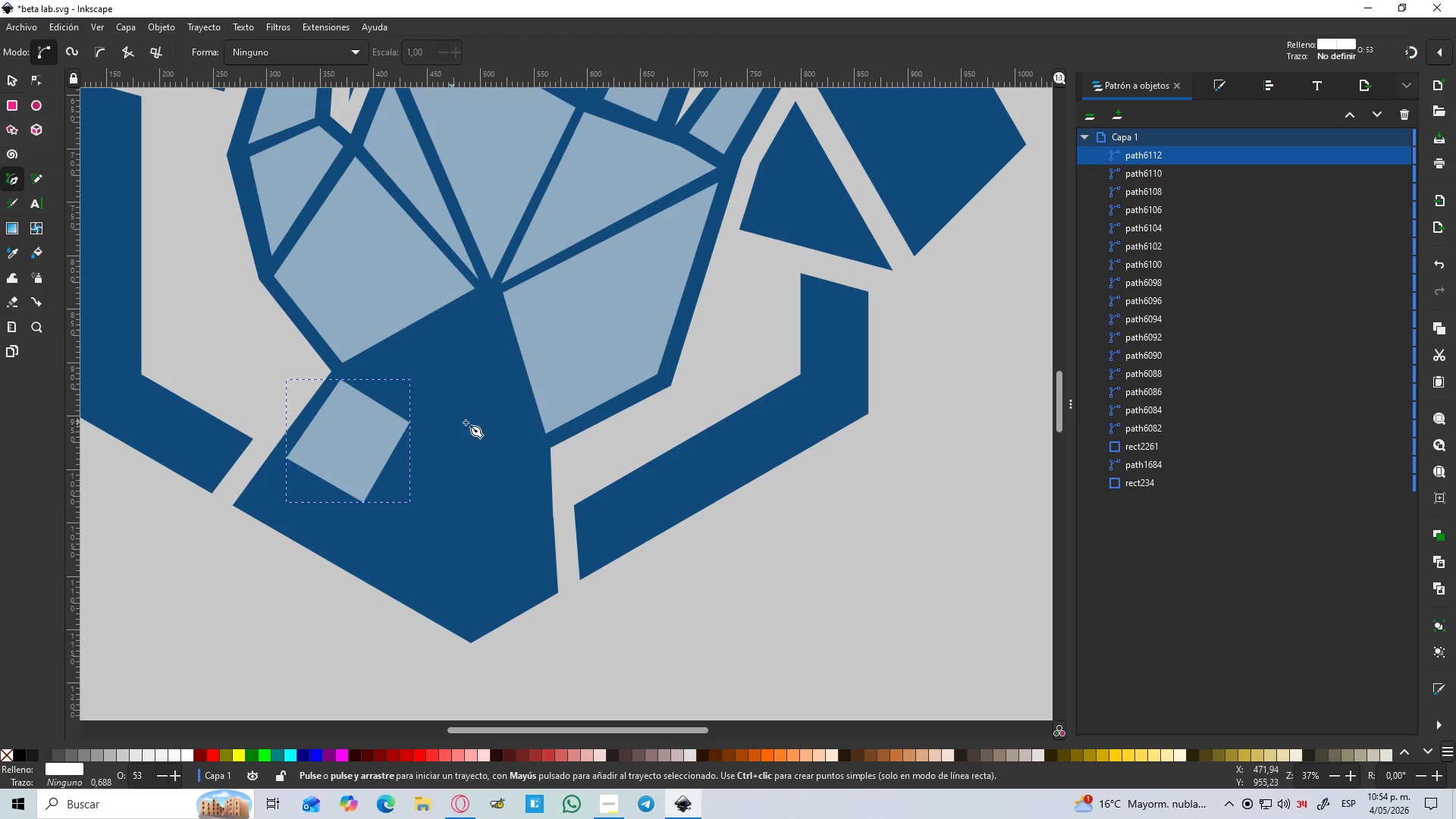 
hold_key(key=ControlLeft, duration=1.27)
scroll: coordinate [424, 538], scroll_direction: up, amount: 2.0
 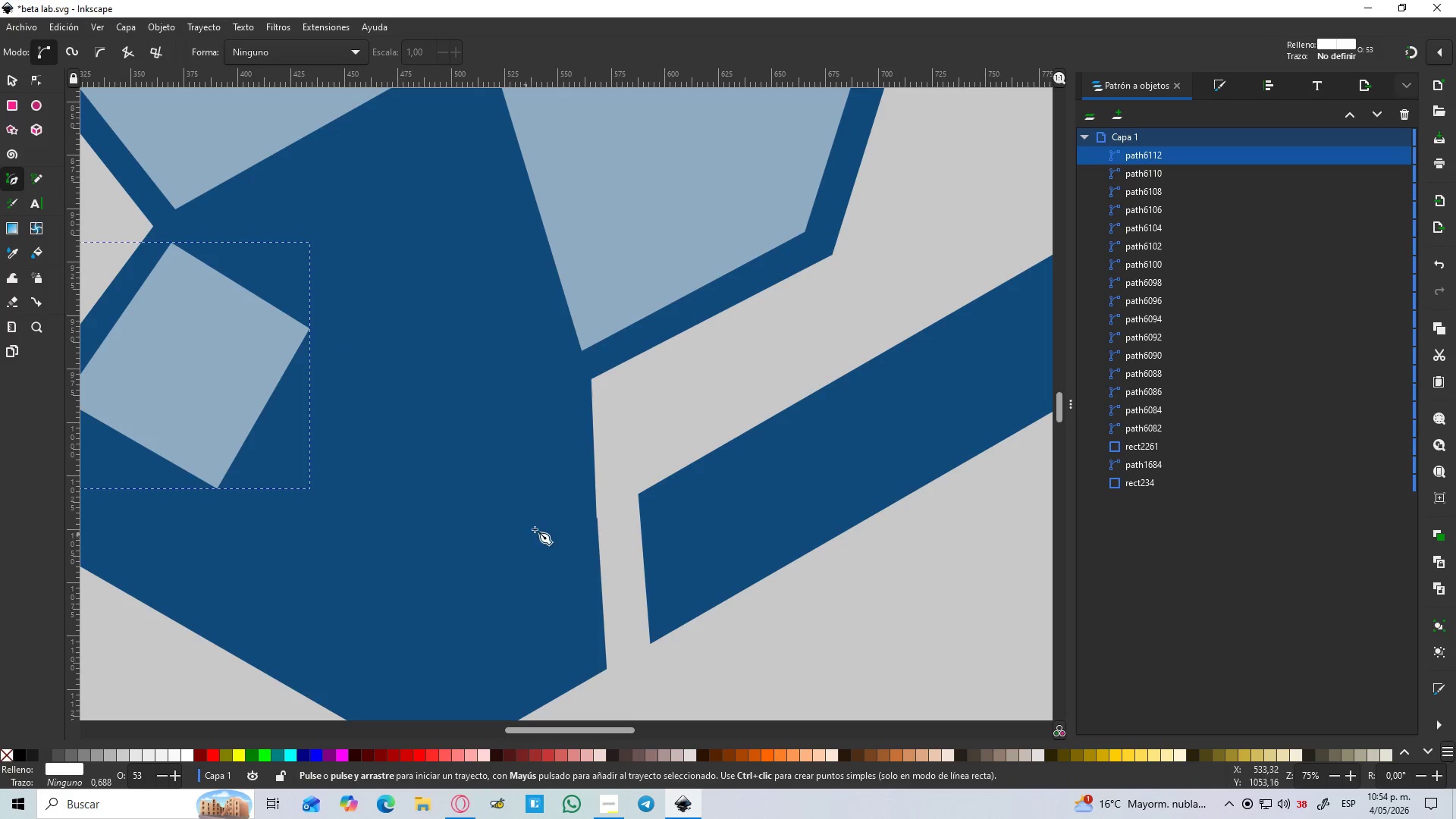 
hold_key(key=ControlLeft, duration=0.47)
 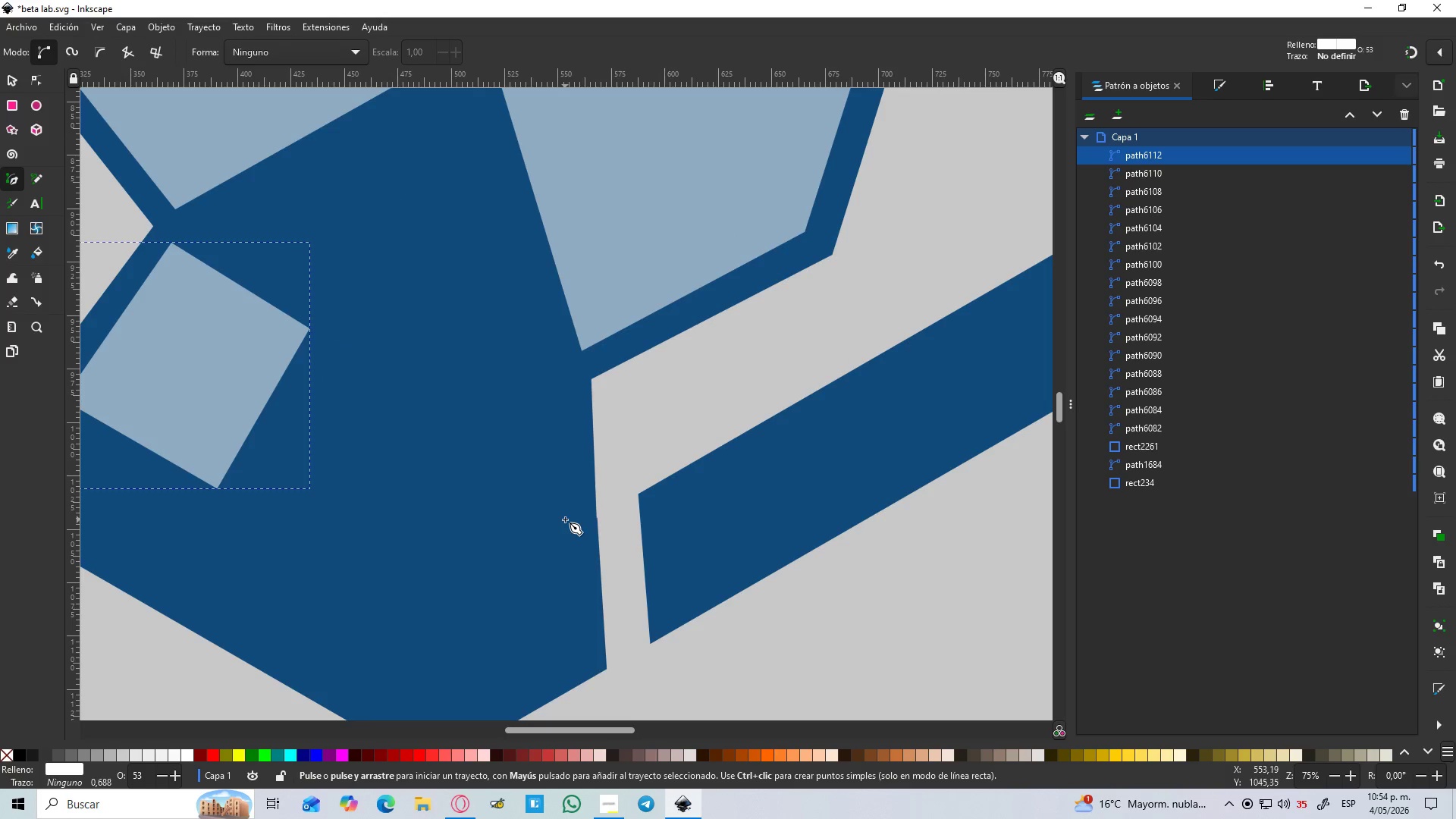 
hold_key(key=ControlLeft, duration=0.53)
 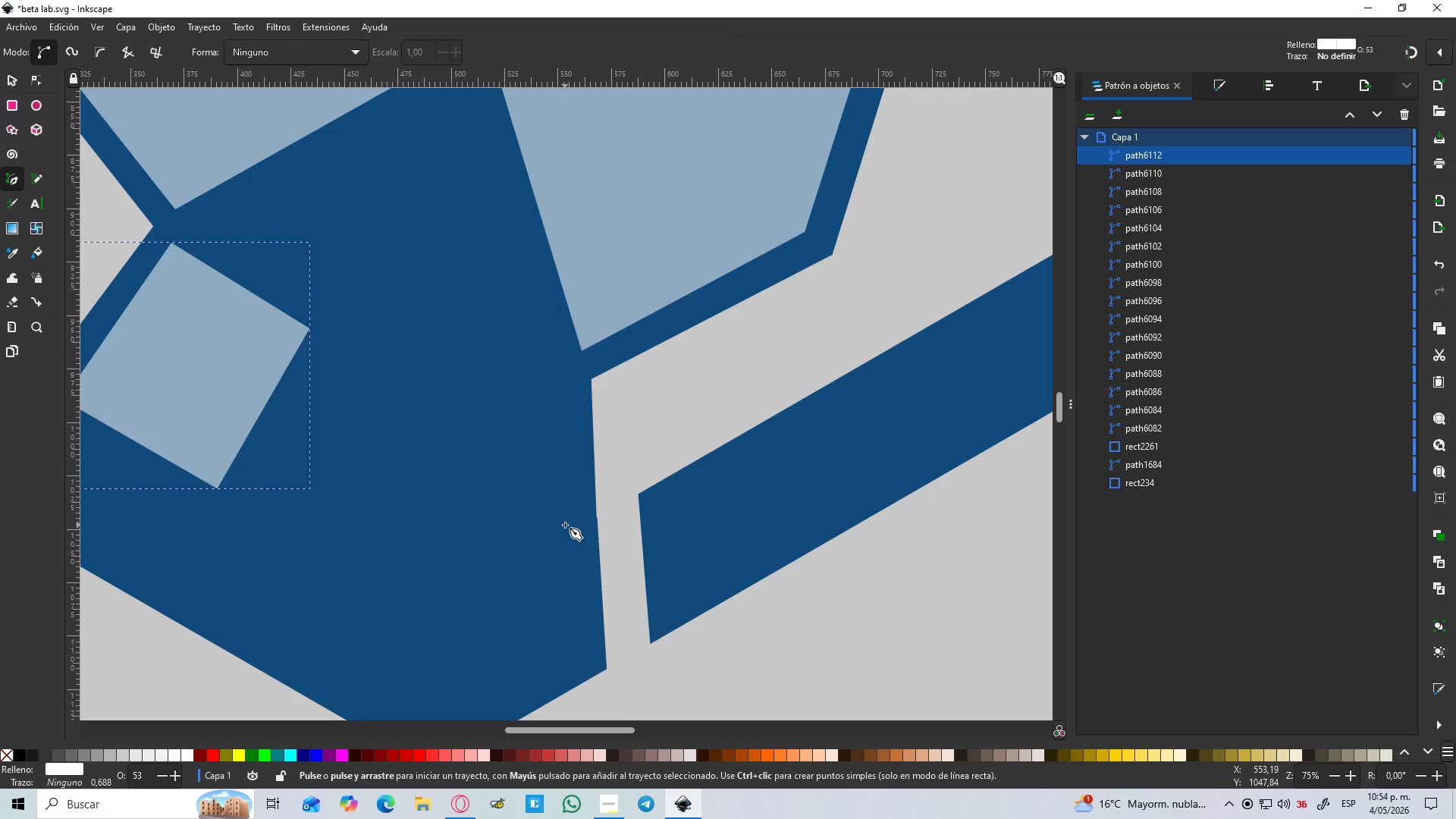 
left_click([565, 525])
 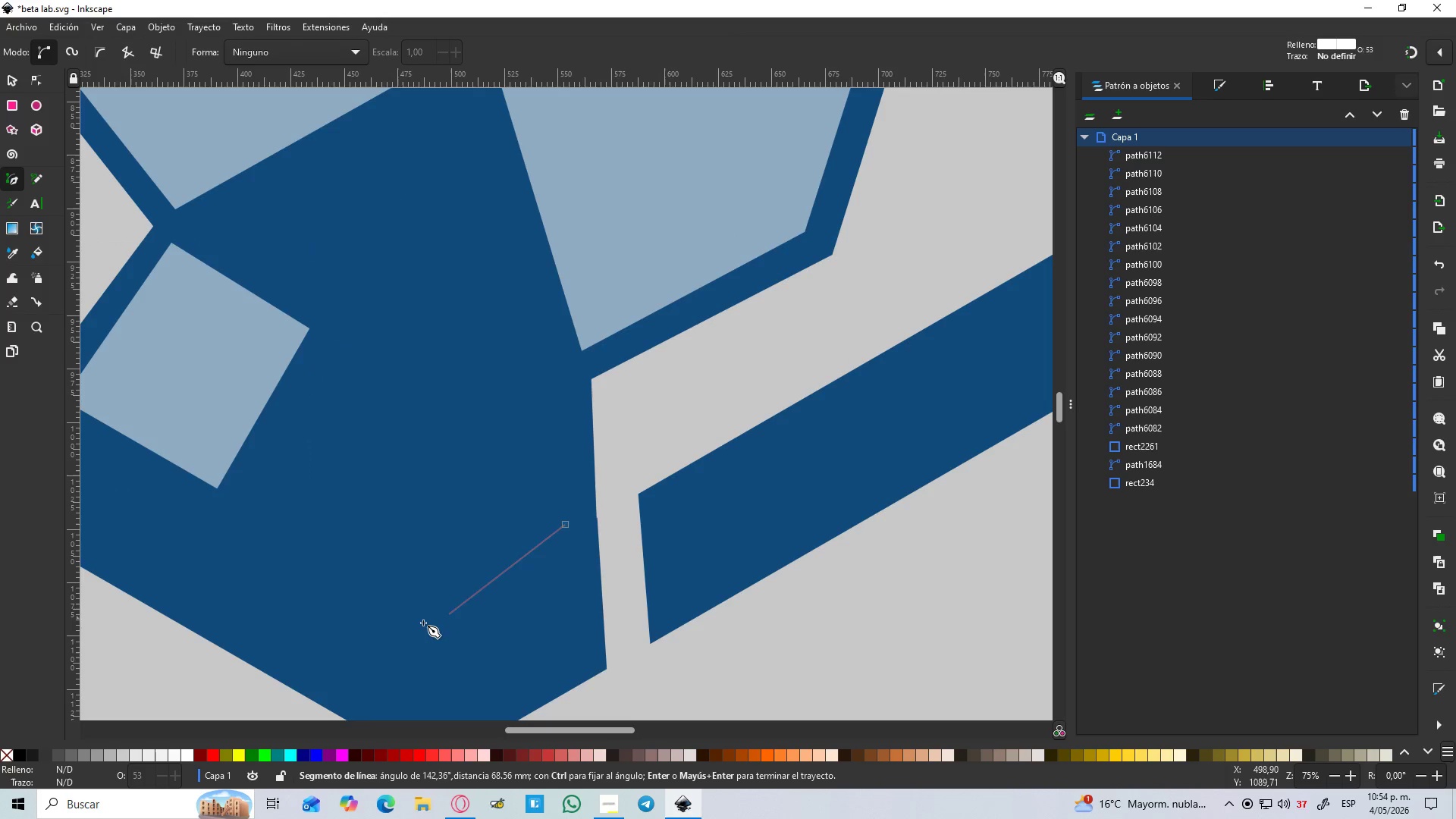 
hold_key(key=ControlLeft, duration=1.53)
 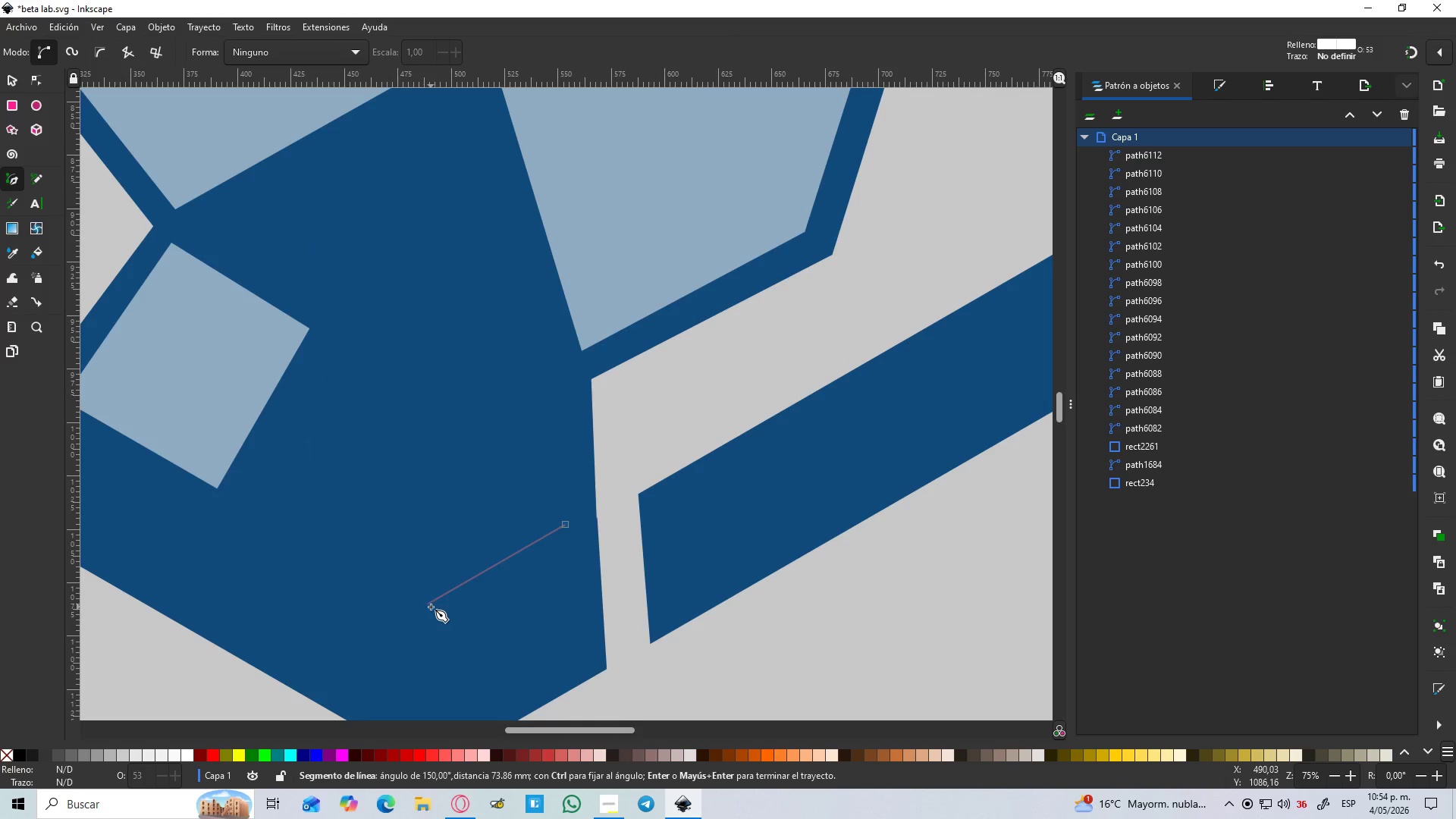 
hold_key(key=ControlLeft, duration=1.52)
 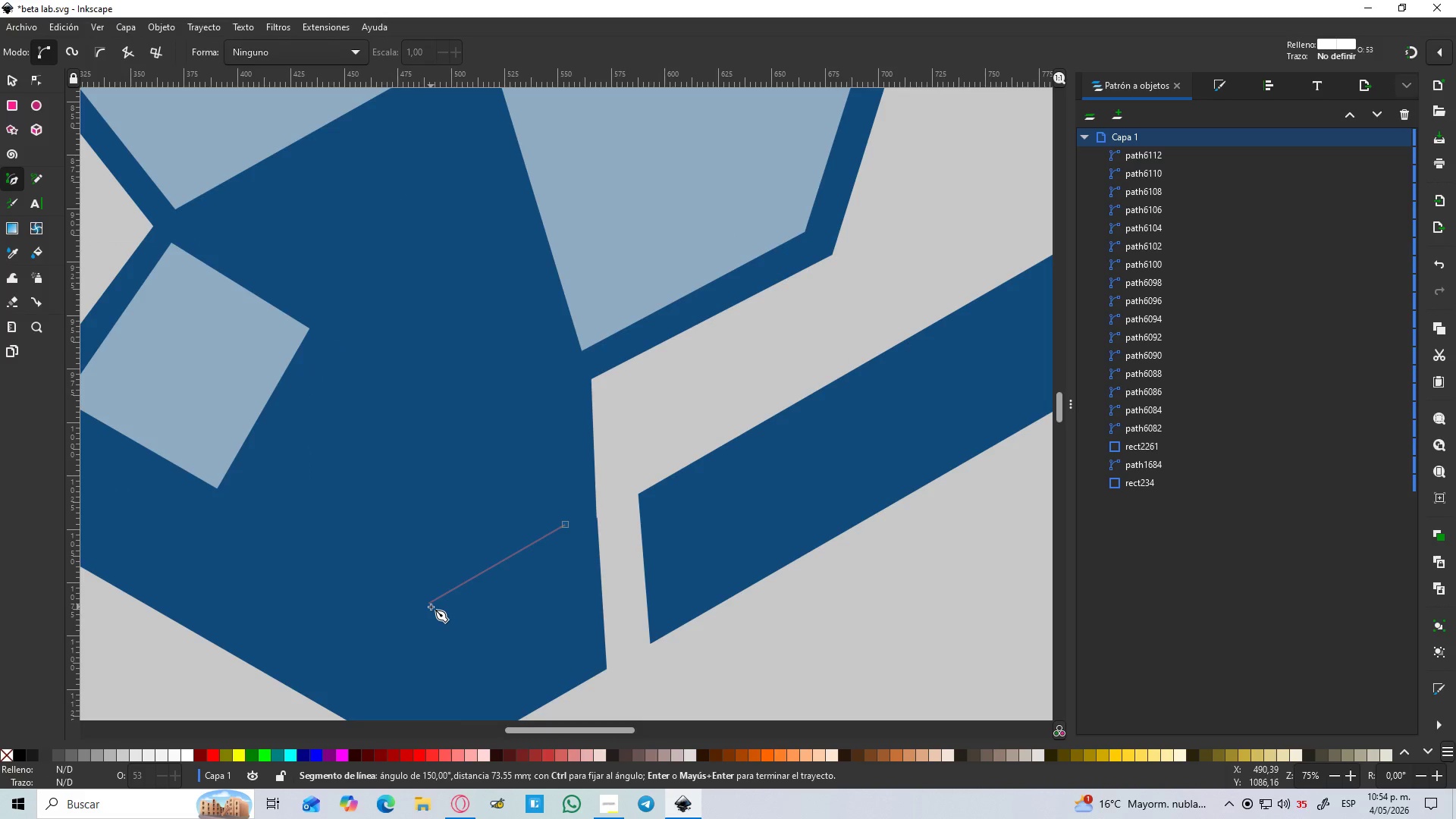 
hold_key(key=ControlLeft, duration=1.22)
left_click([431, 607])
 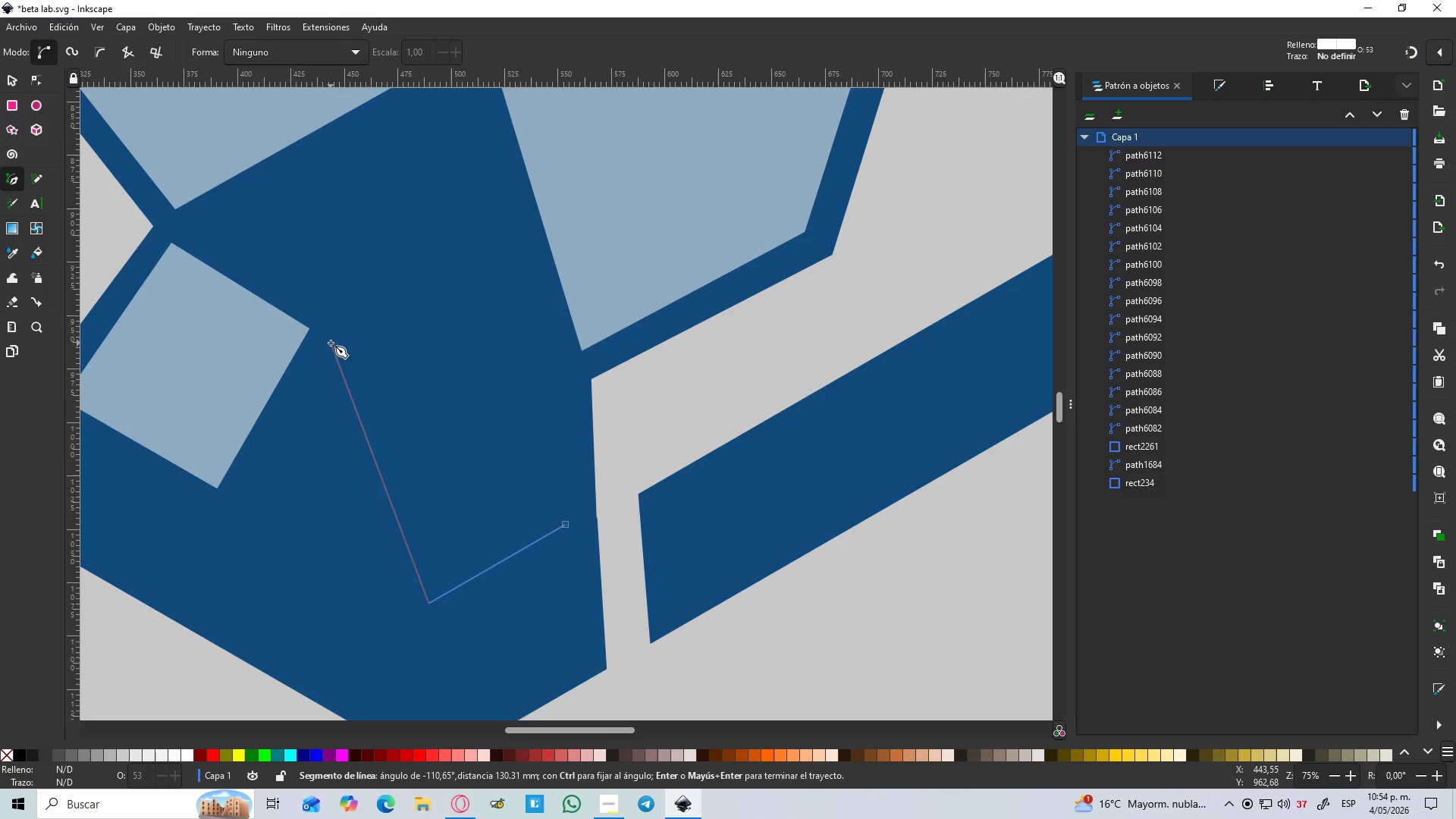 
left_click([331, 343])
 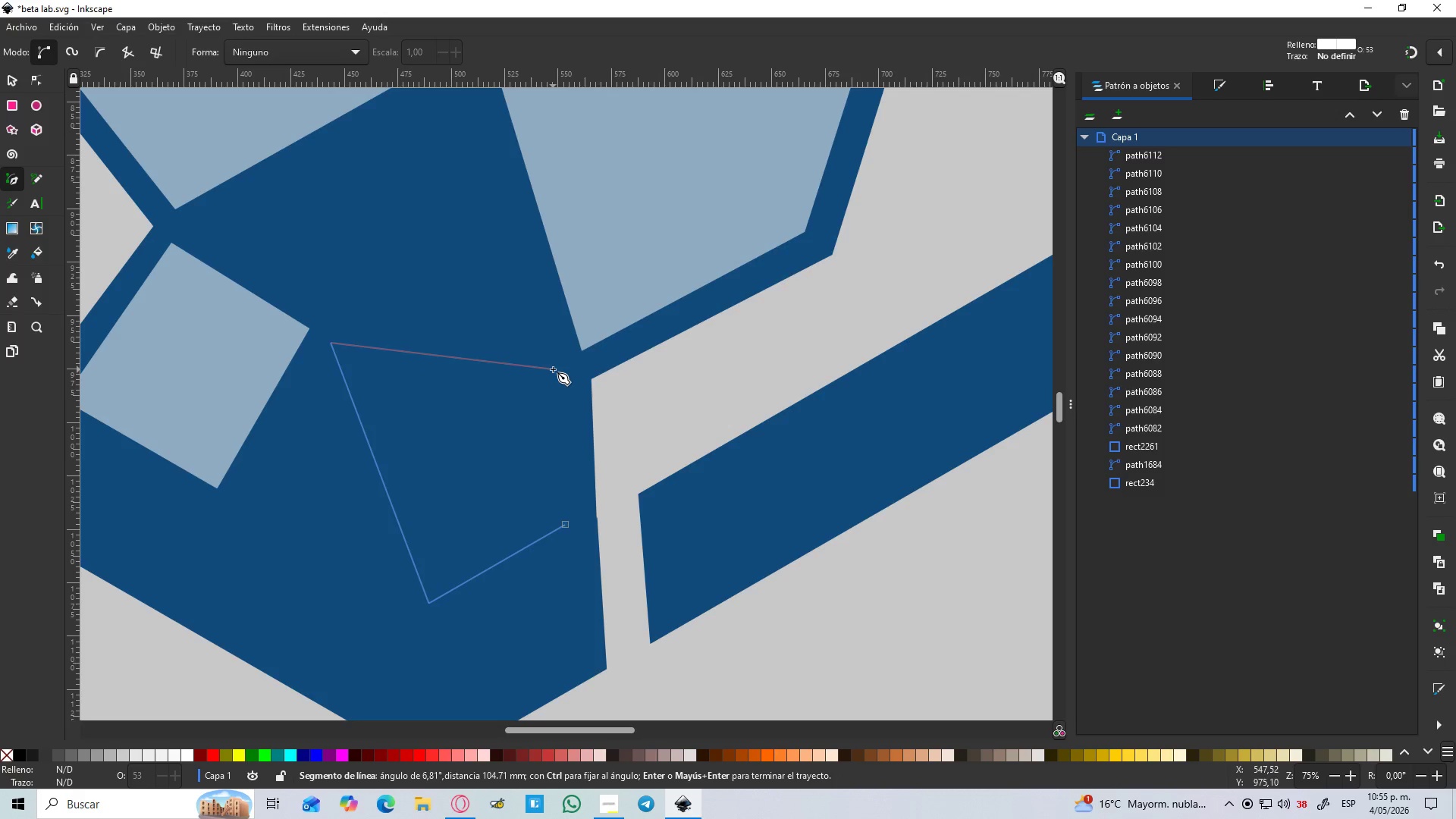 
key(Control+Z)
 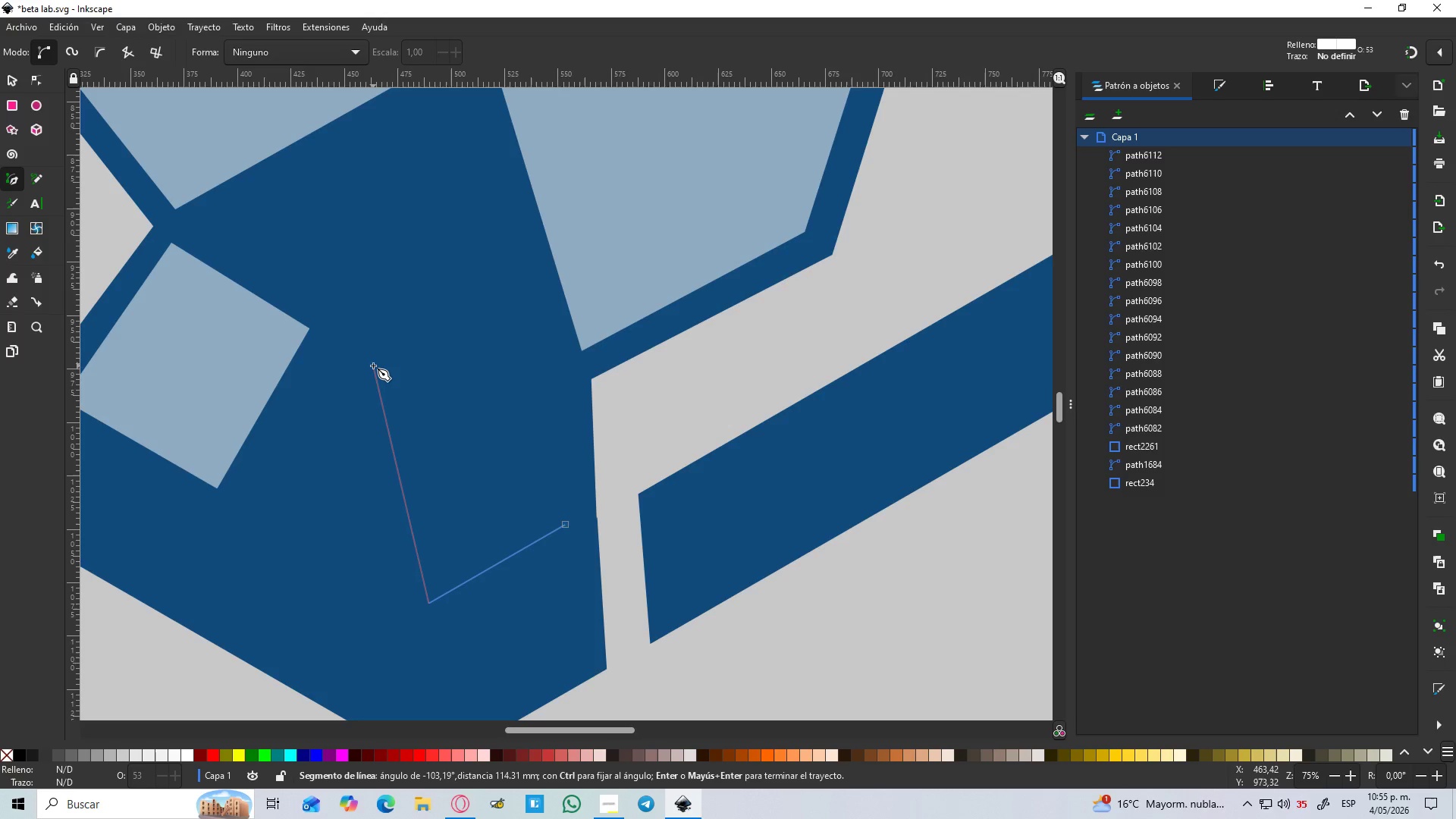 
wait(11.22)
 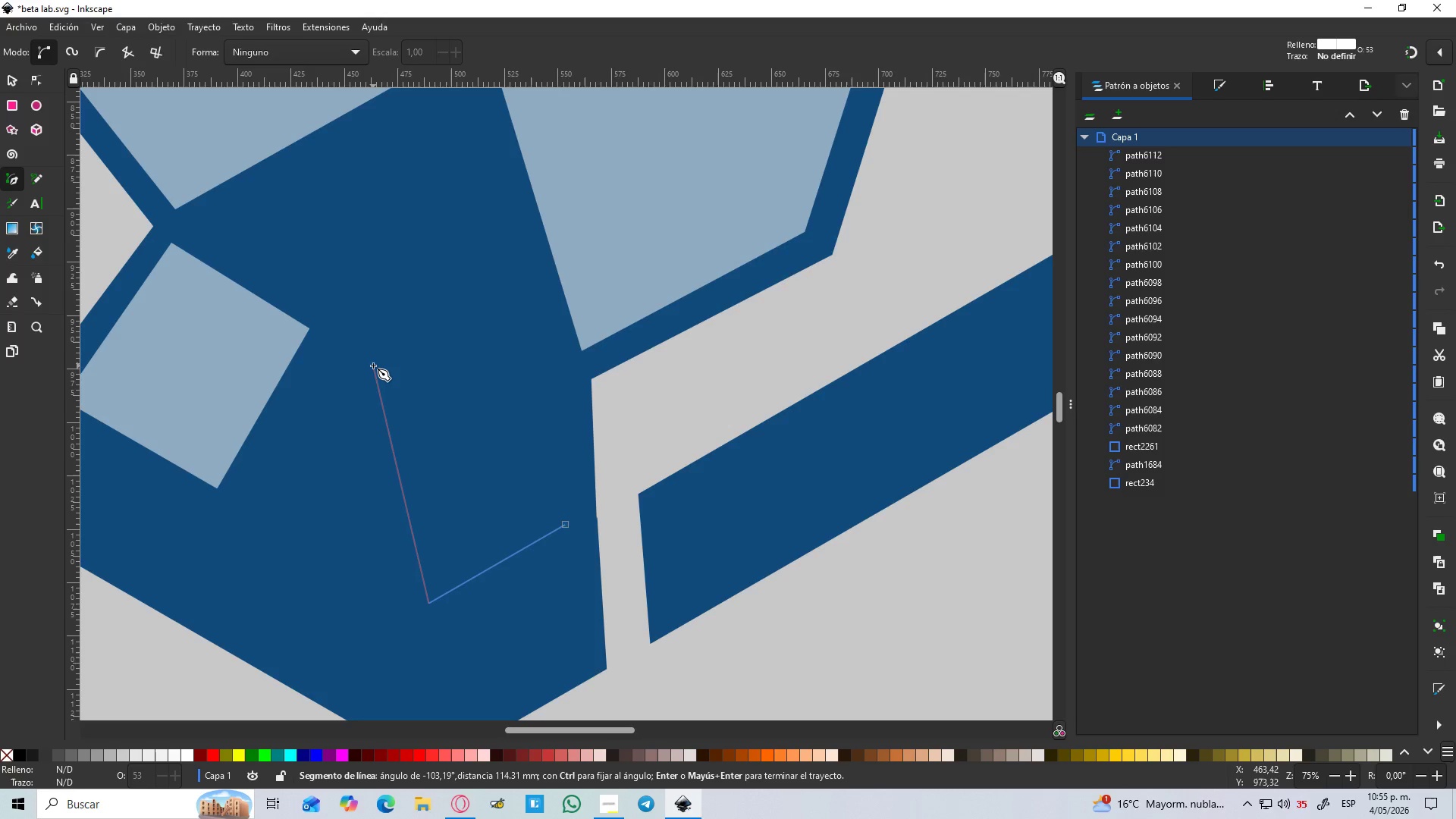 
left_click([338, 349])
 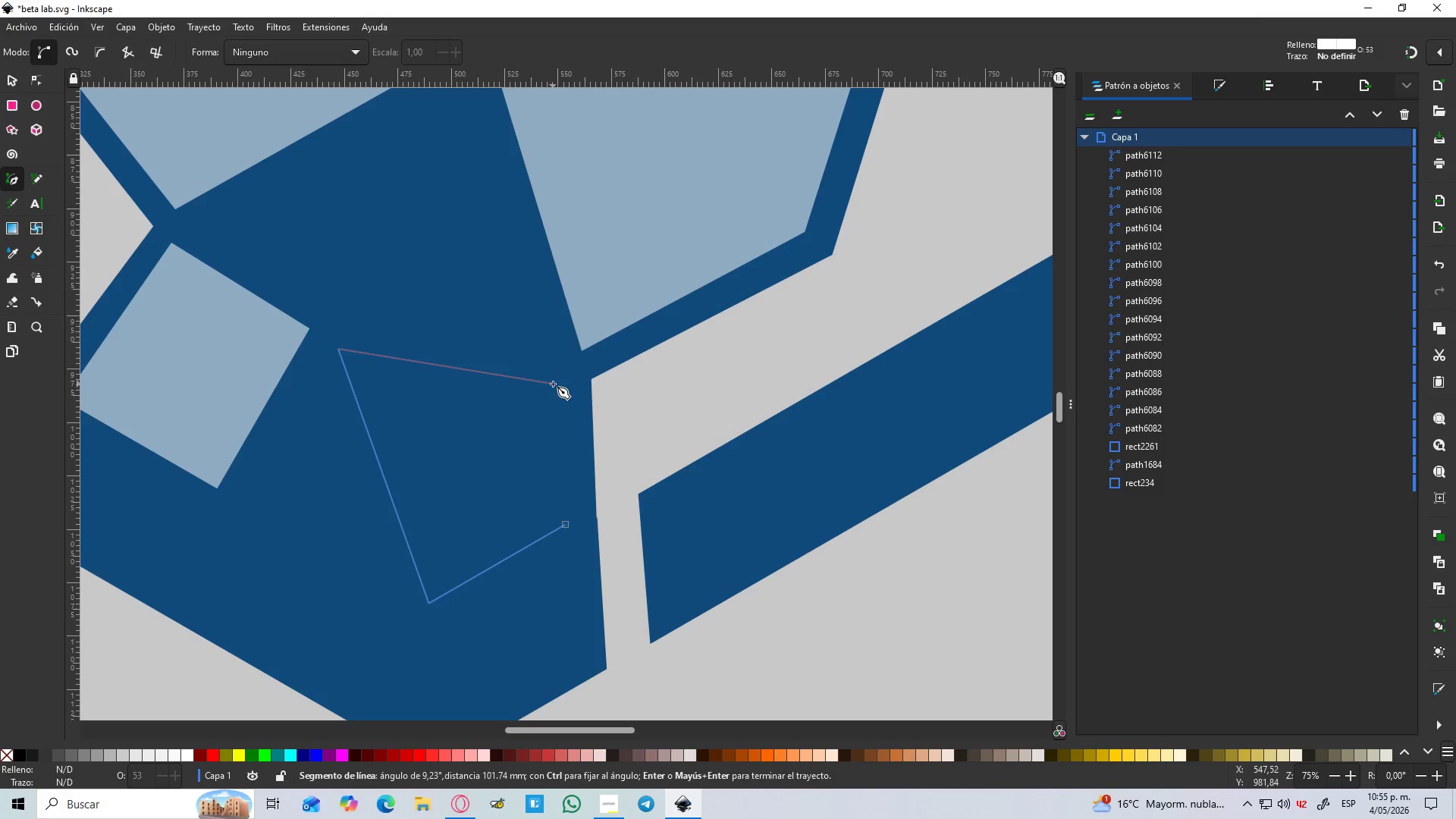 
left_click([555, 383])
 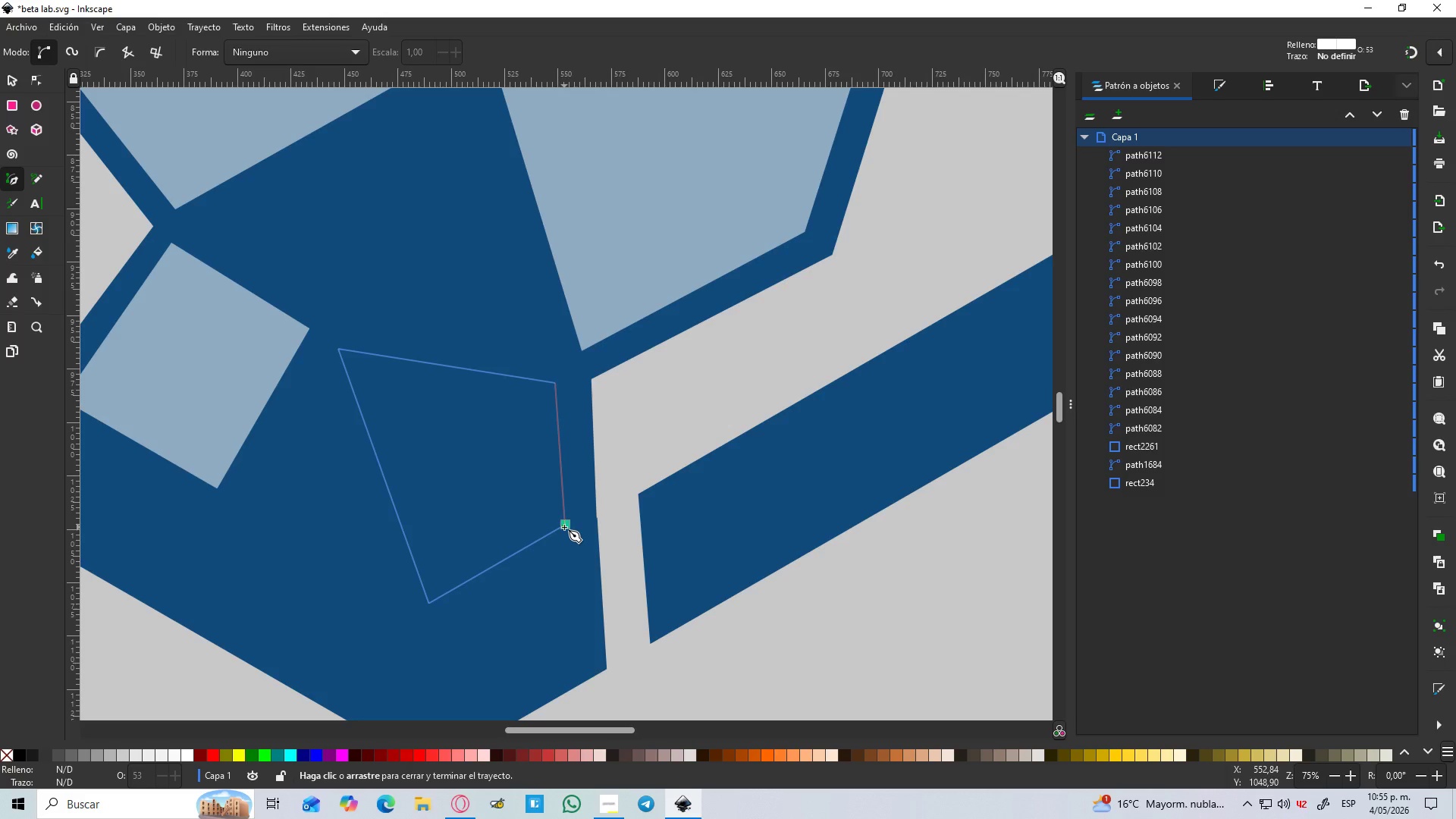 
left_click([564, 527])
 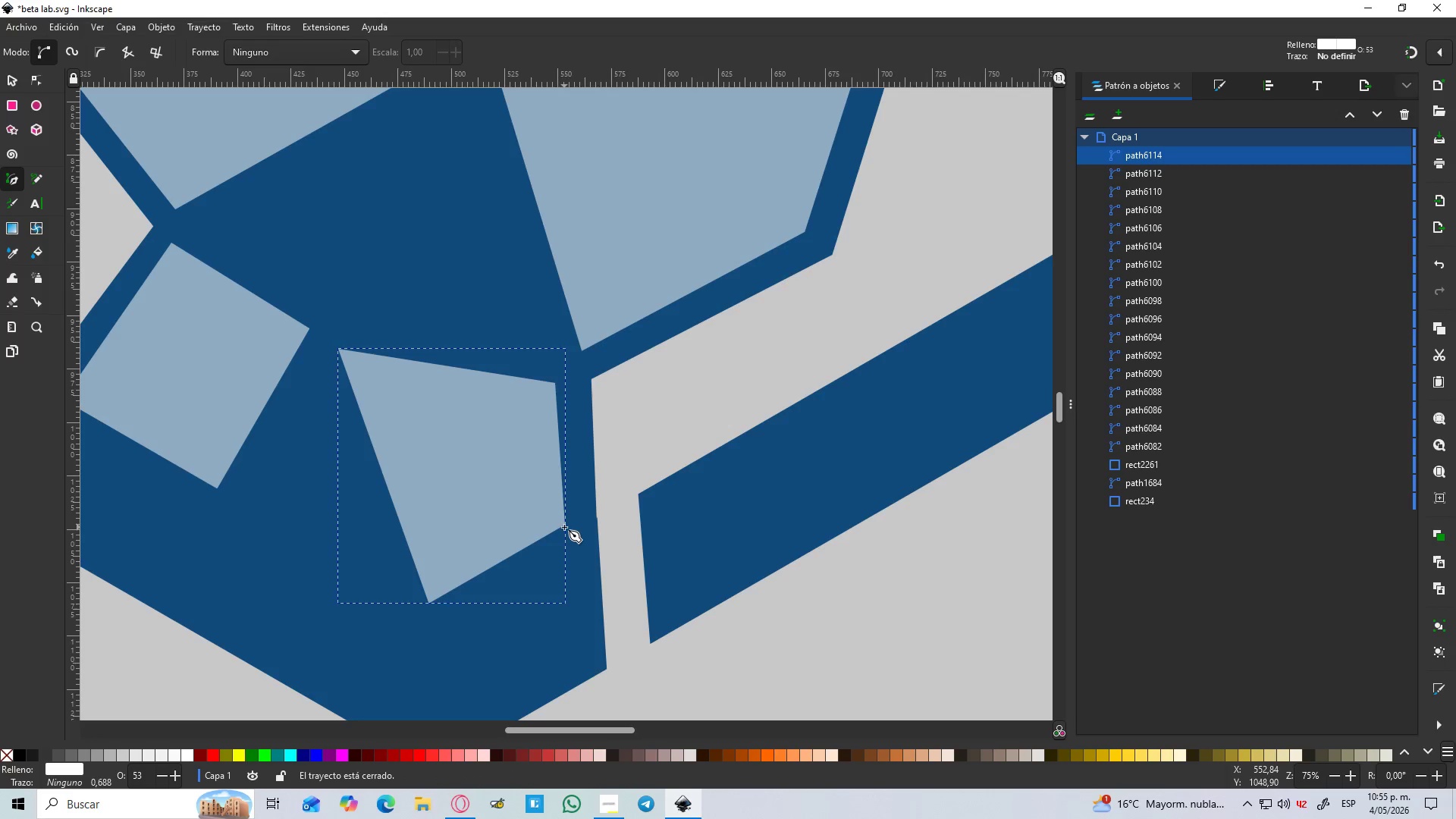 
hold_key(key=ControlLeft, duration=1.5)
scroll: coordinate [565, 522], scroll_direction: down, amount: 3.0
 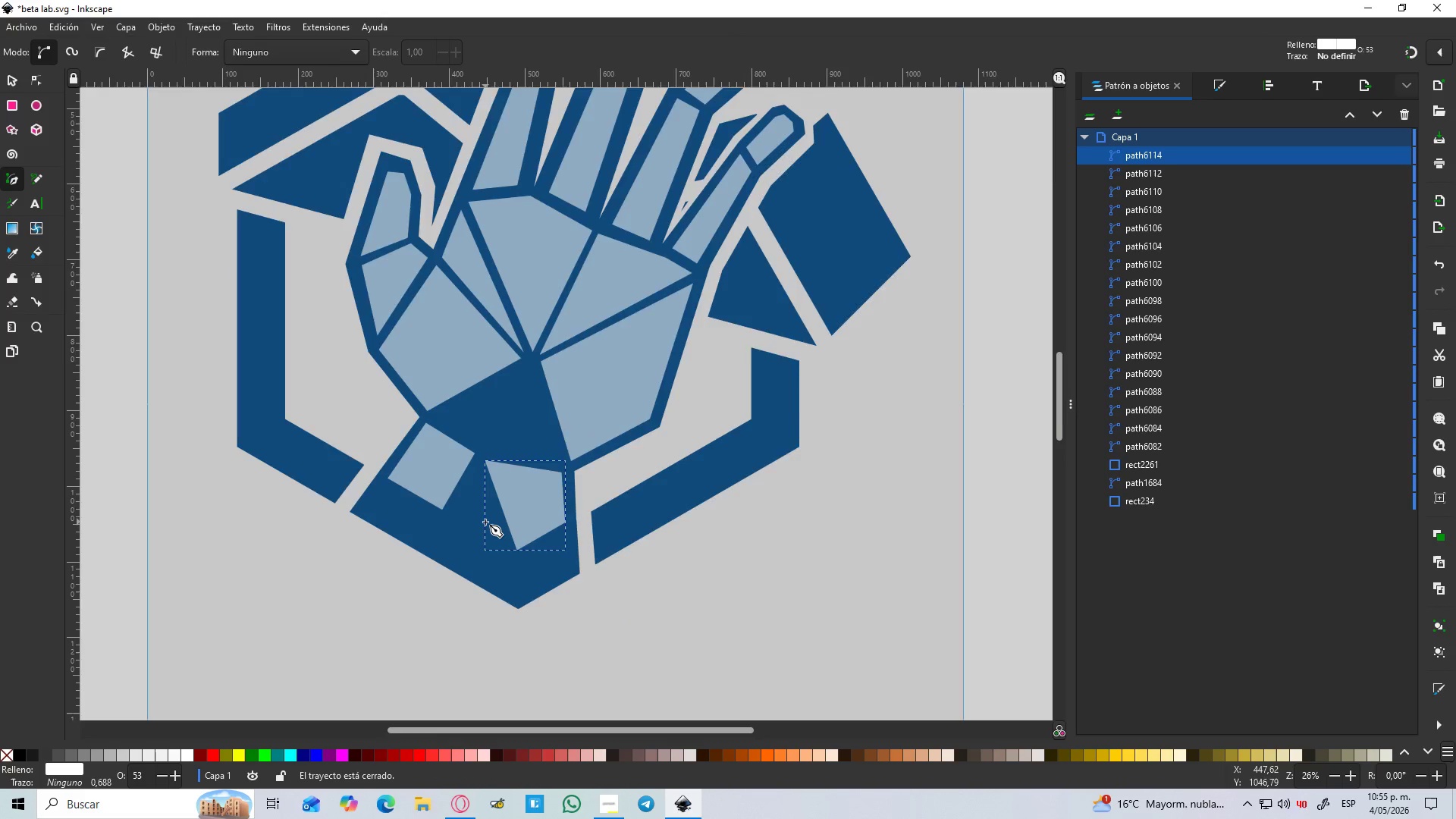 
key(Control+ControlLeft)
 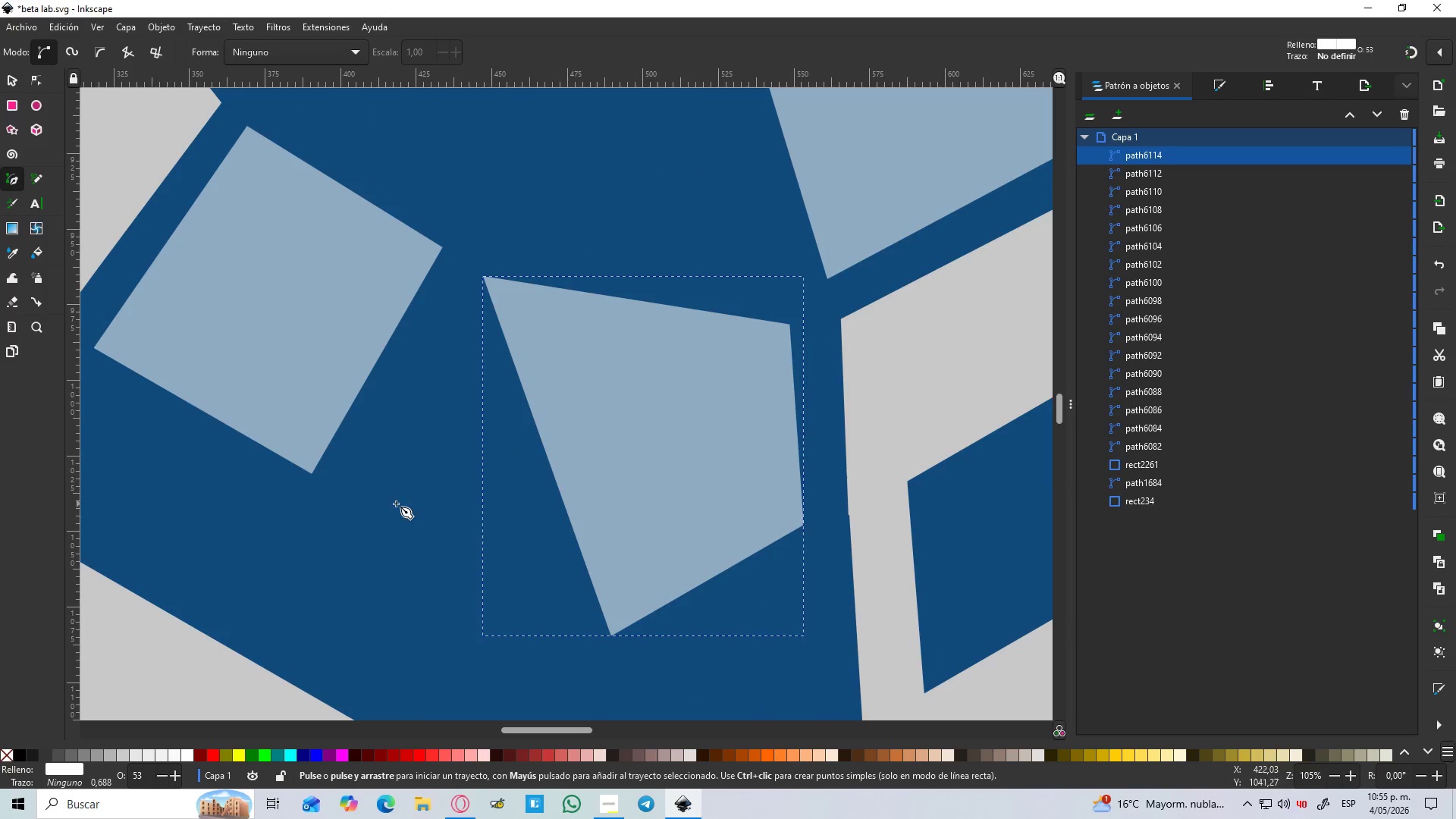 
key(Control+ControlLeft)
 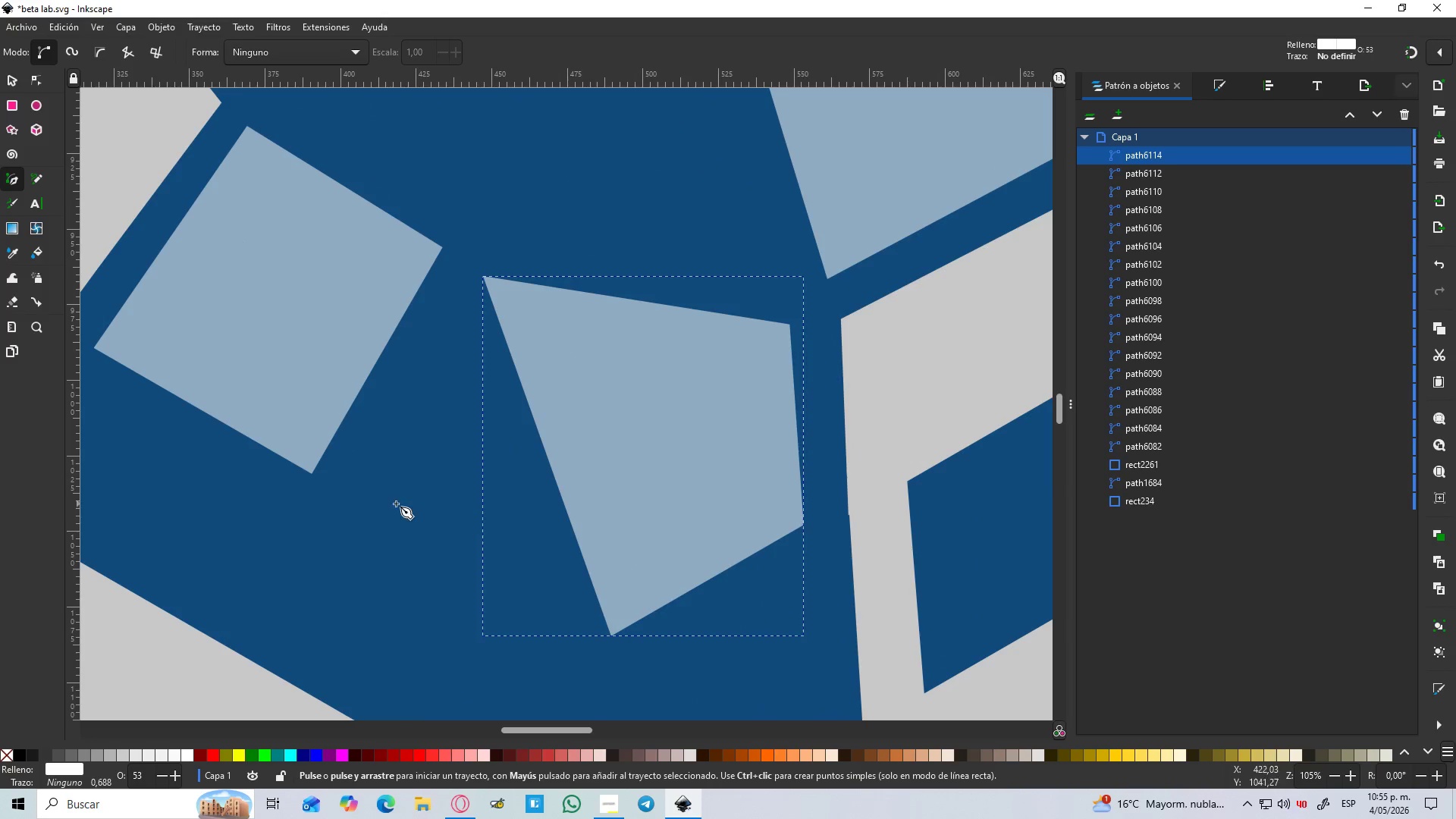 
key(Control+ControlLeft)
 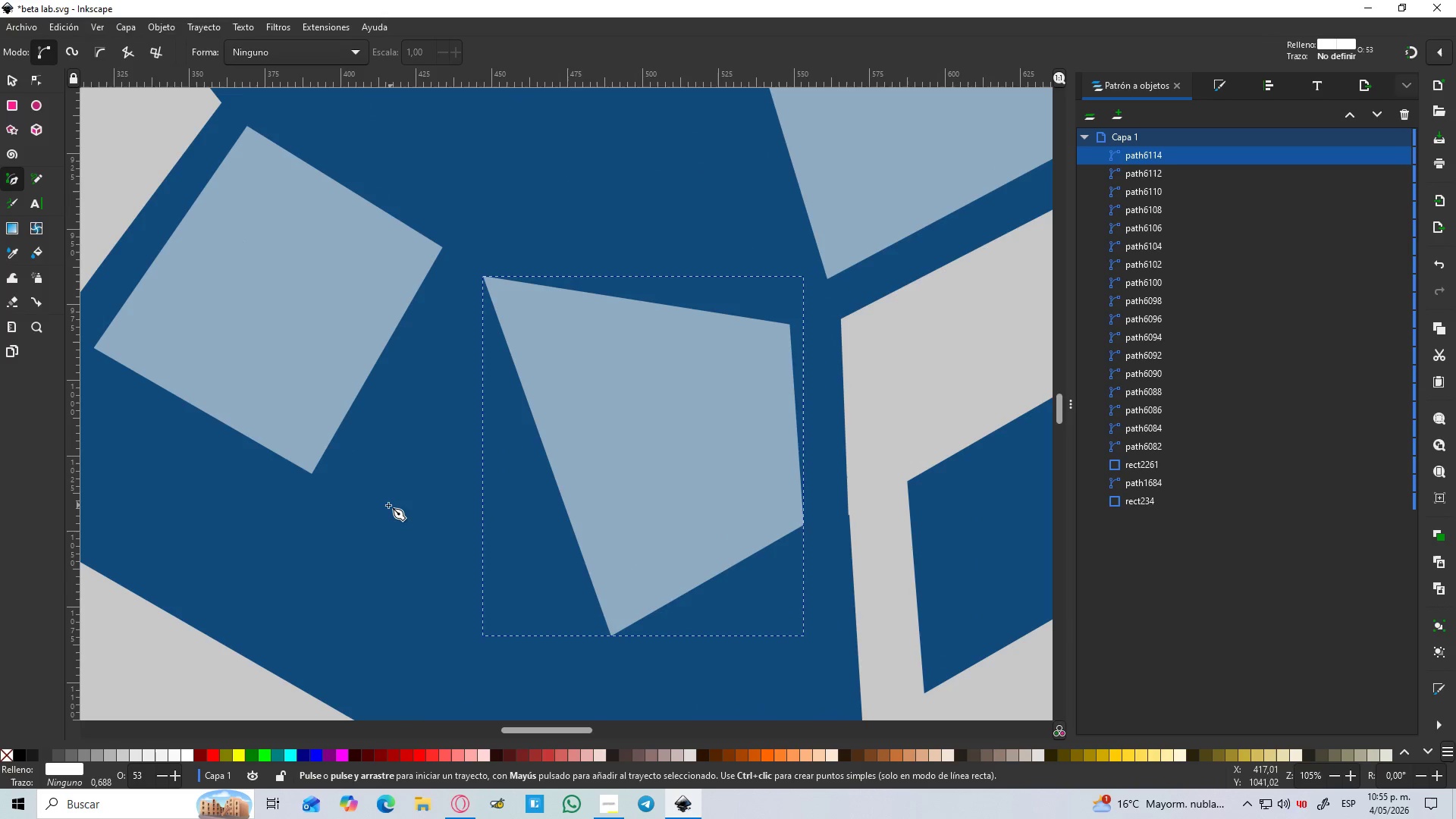 
key(Control+ControlLeft)
 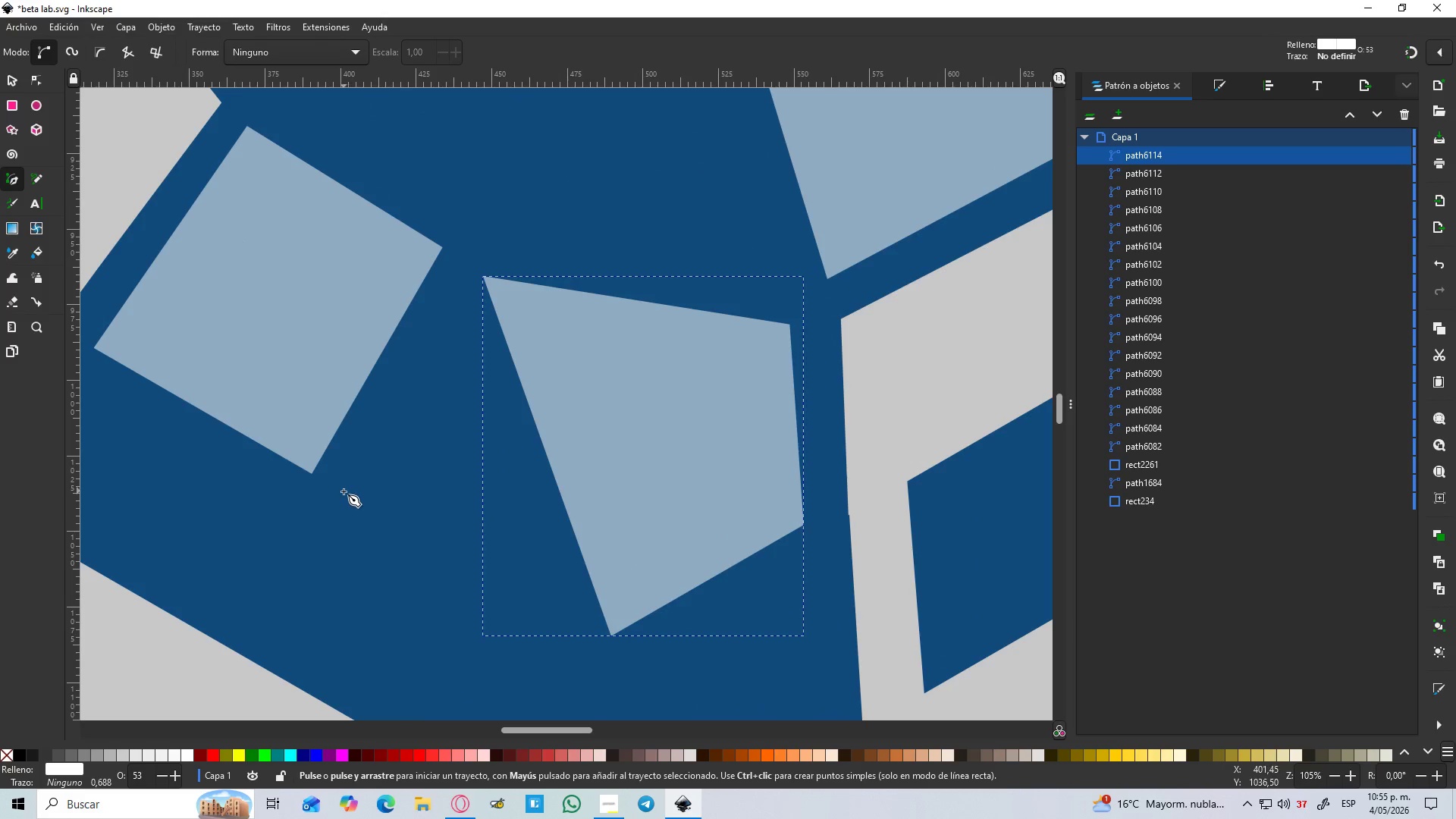 
scroll: coordinate [485, 522], scroll_direction: up, amount: 4.0
 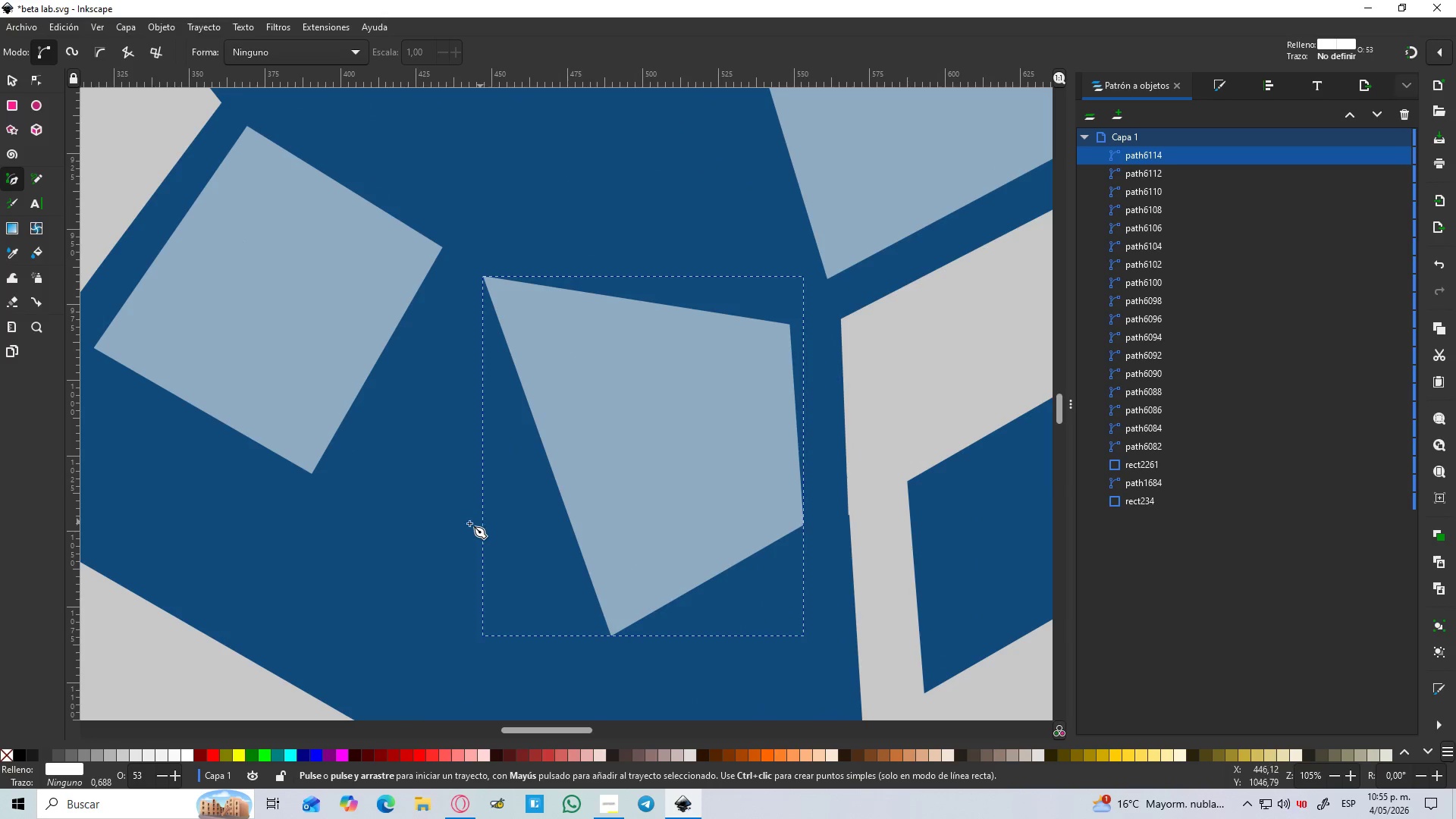 
left_click([343, 491])
 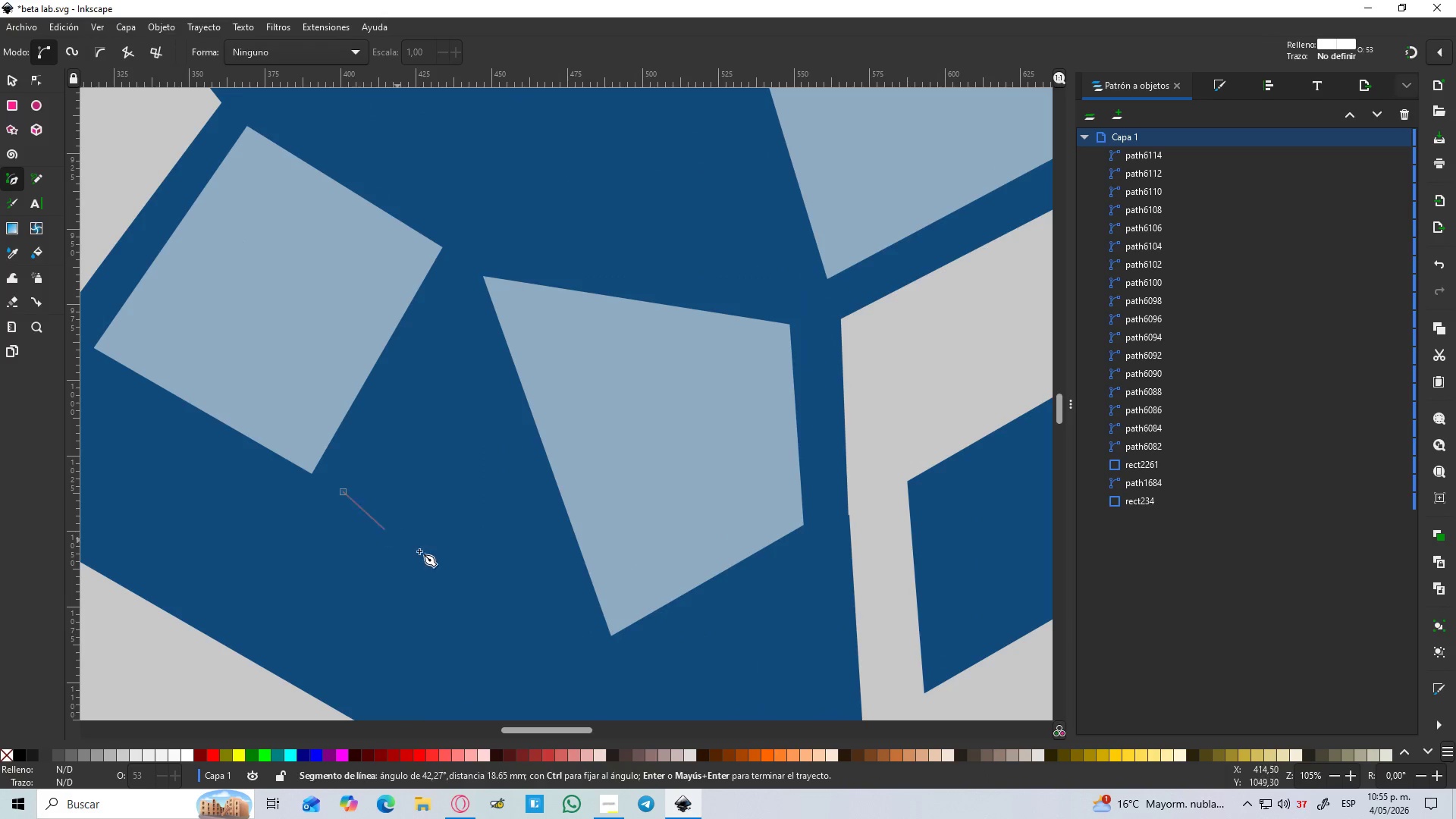 
hold_key(key=ControlLeft, duration=1.5)
 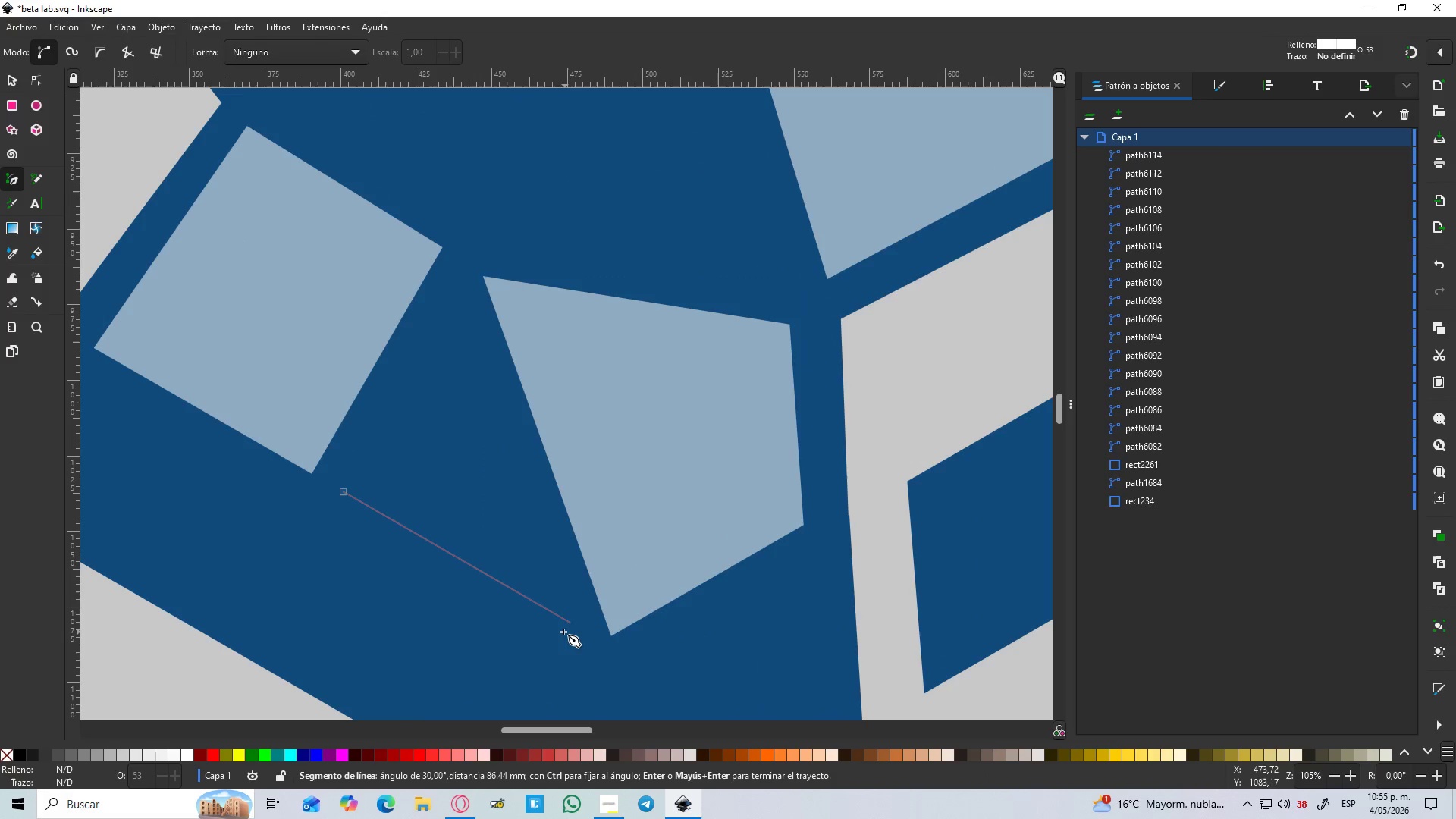 
hold_key(key=ControlLeft, duration=1.52)
 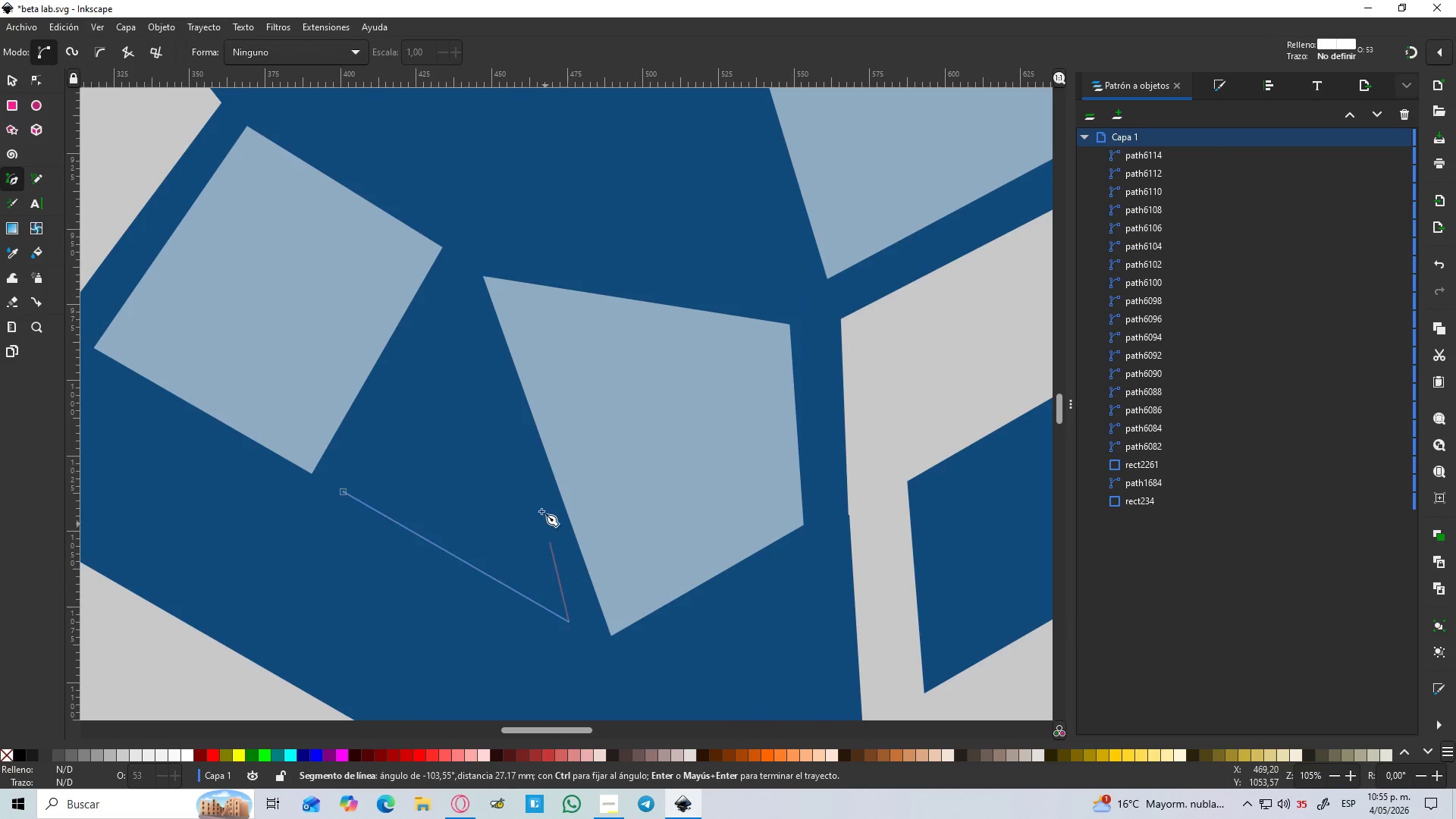 
hold_key(key=ControlLeft, duration=0.47)
left_click([563, 632])
 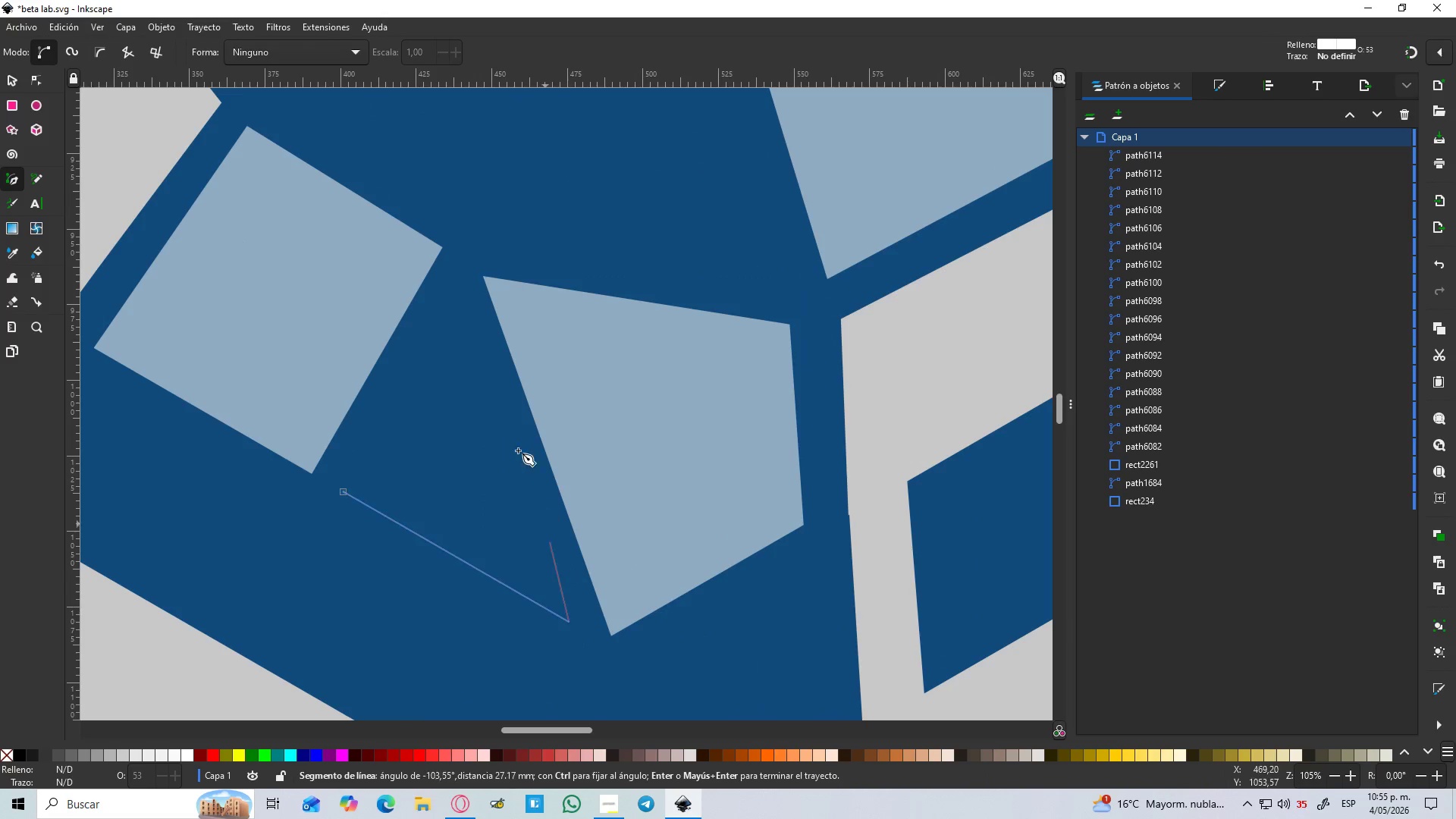 
hold_key(key=ControlLeft, duration=0.55)
 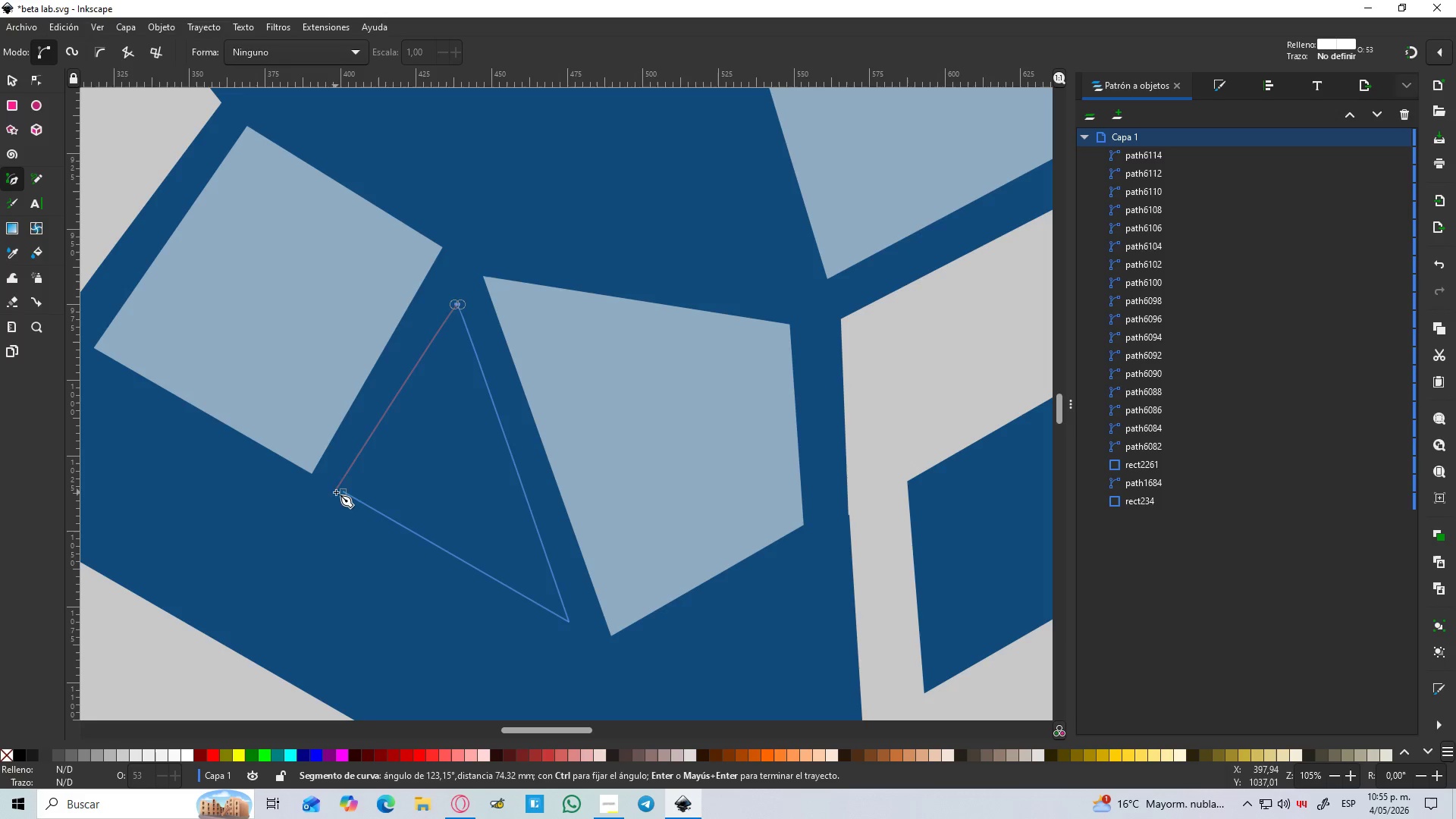 
left_click([344, 491])
 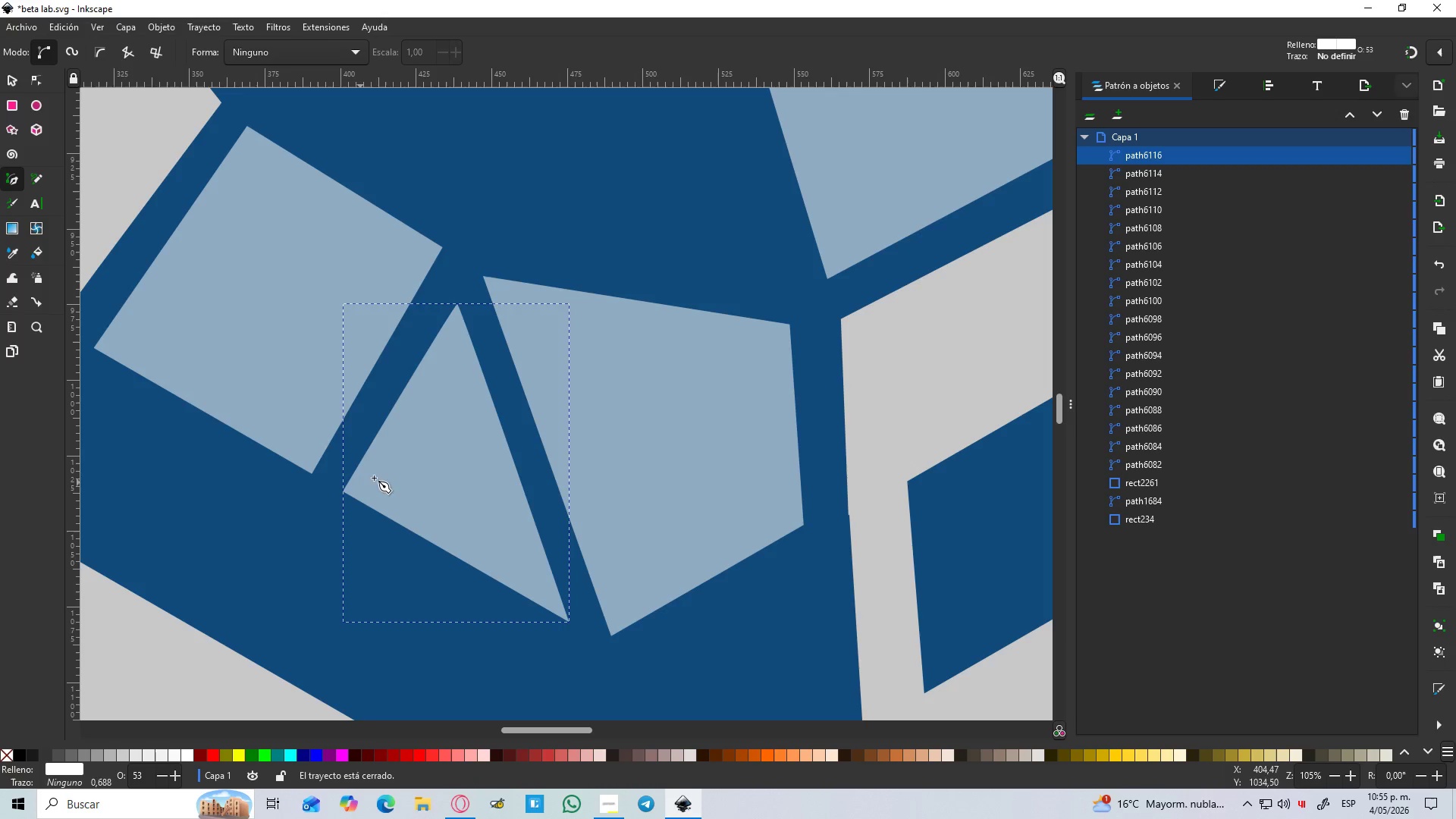 
hold_key(key=ControlLeft, duration=1.5)
scroll: coordinate [424, 464], scroll_direction: down, amount: 3.0
 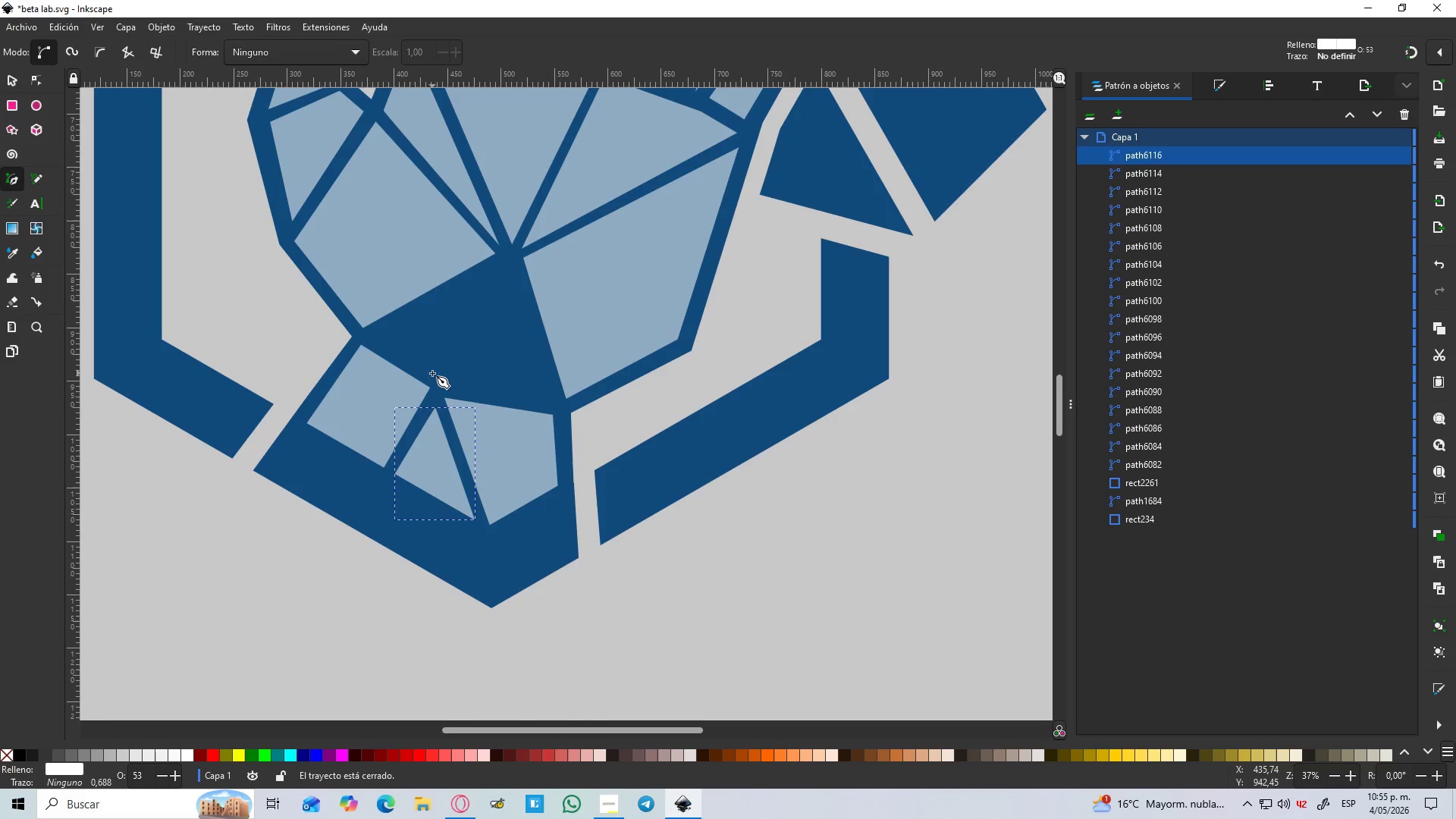 
key(Control+ControlLeft)
 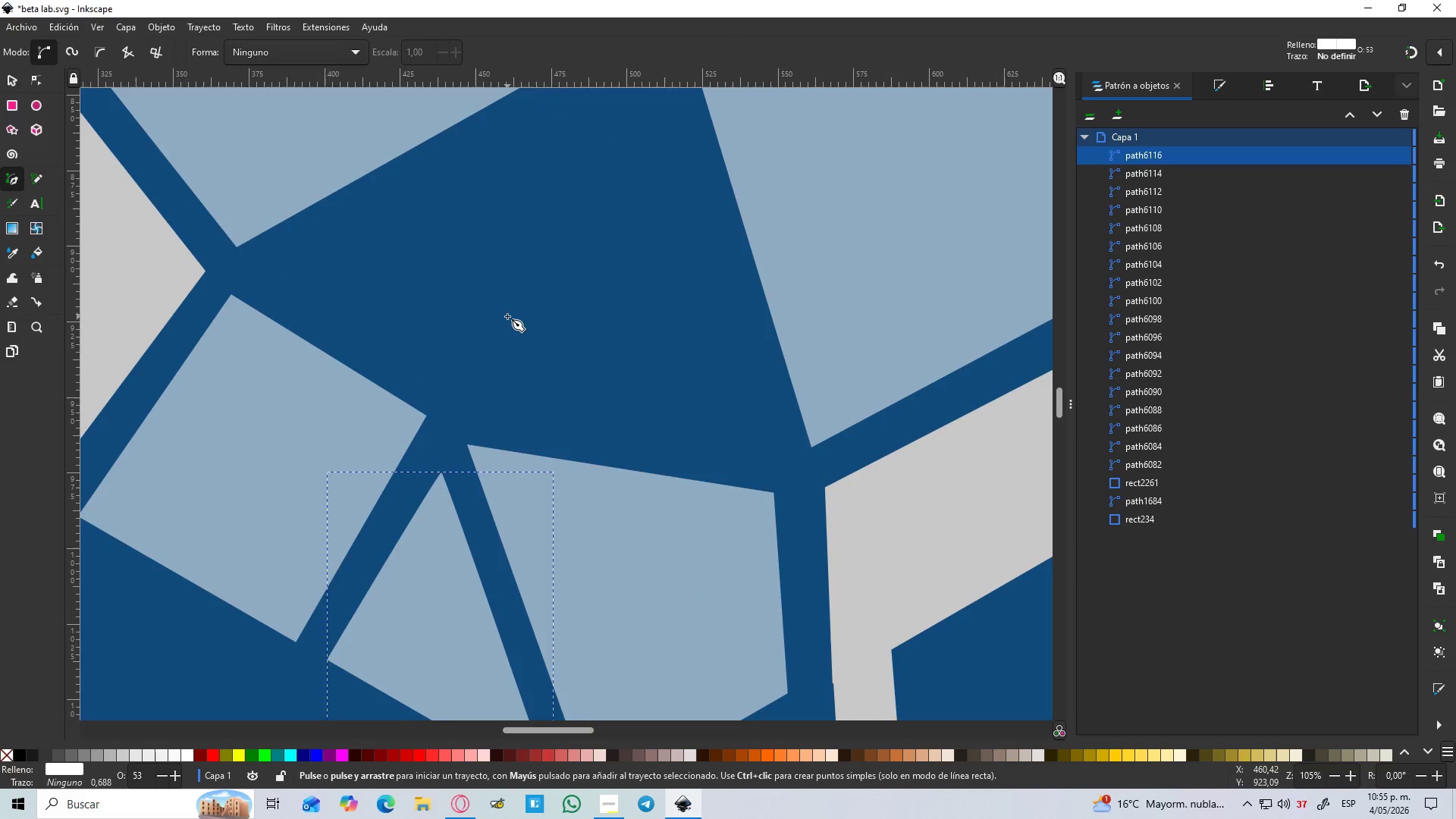 
scroll: coordinate [432, 372], scroll_direction: up, amount: 3.0
 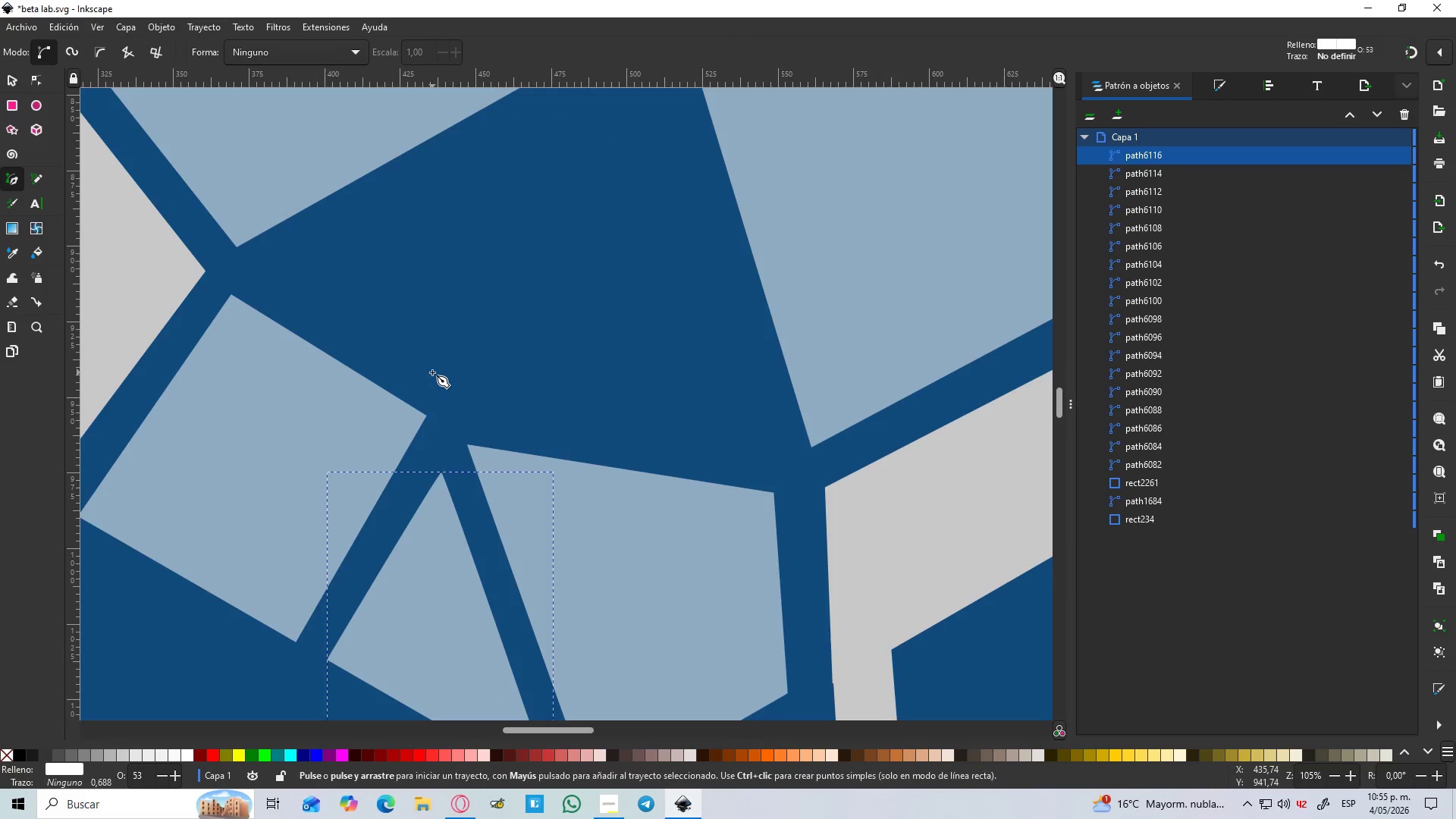 
hold_key(key=ControlLeft, duration=0.69)
scroll: coordinate [491, 382], scroll_direction: up, amount: 3.0
 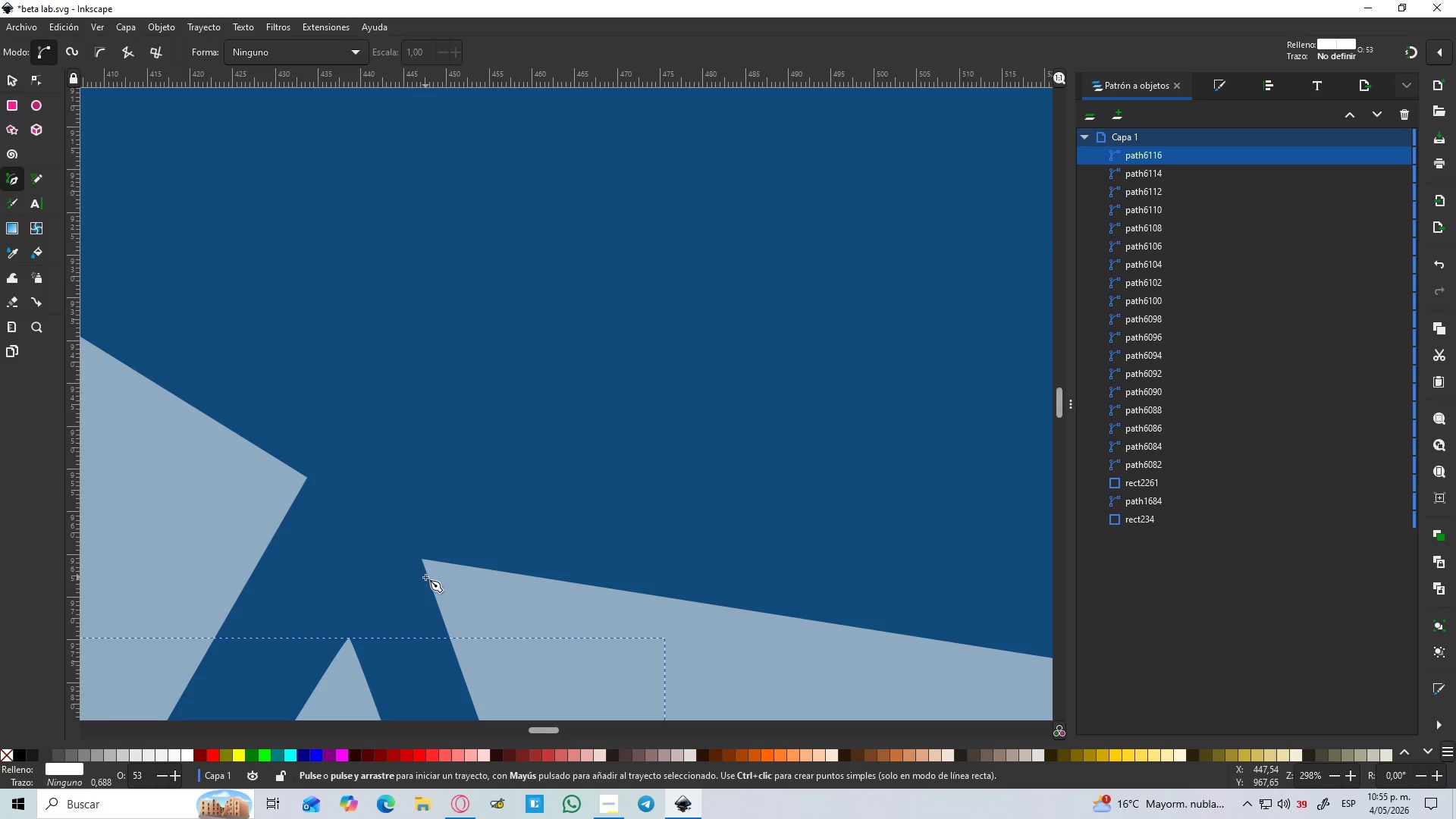 
key(S)
 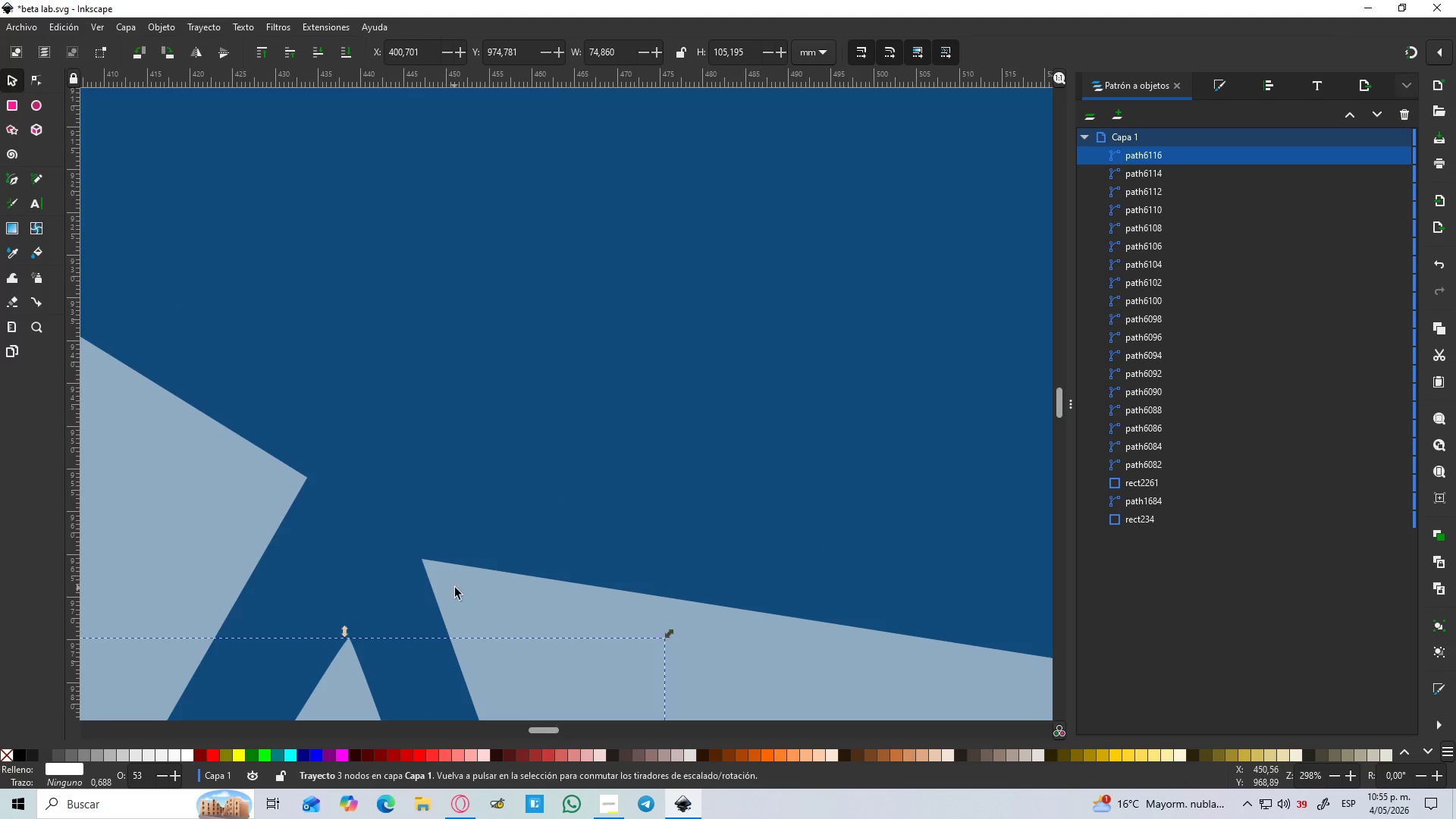 
left_click([458, 586])
 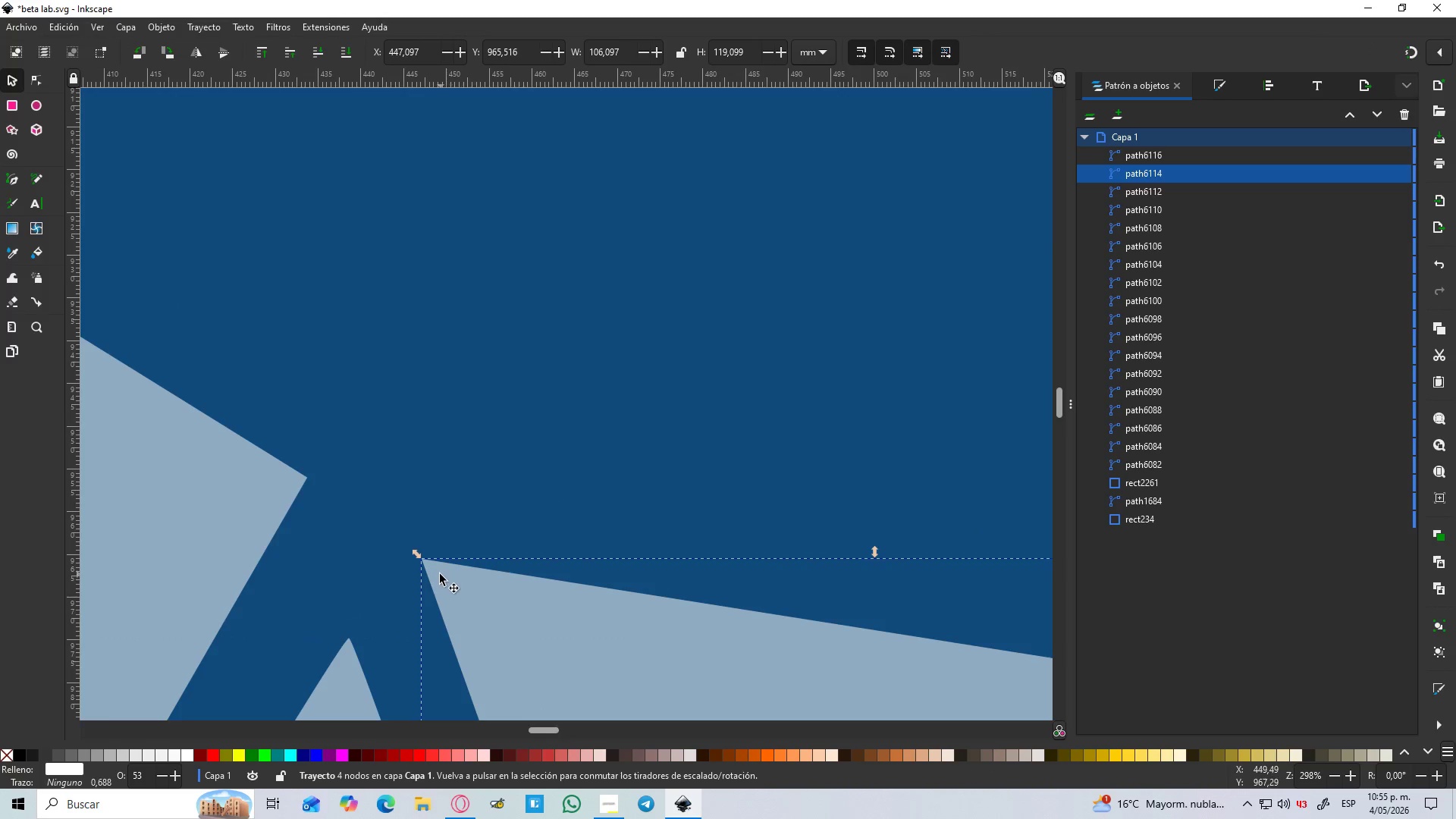 
key(N)
 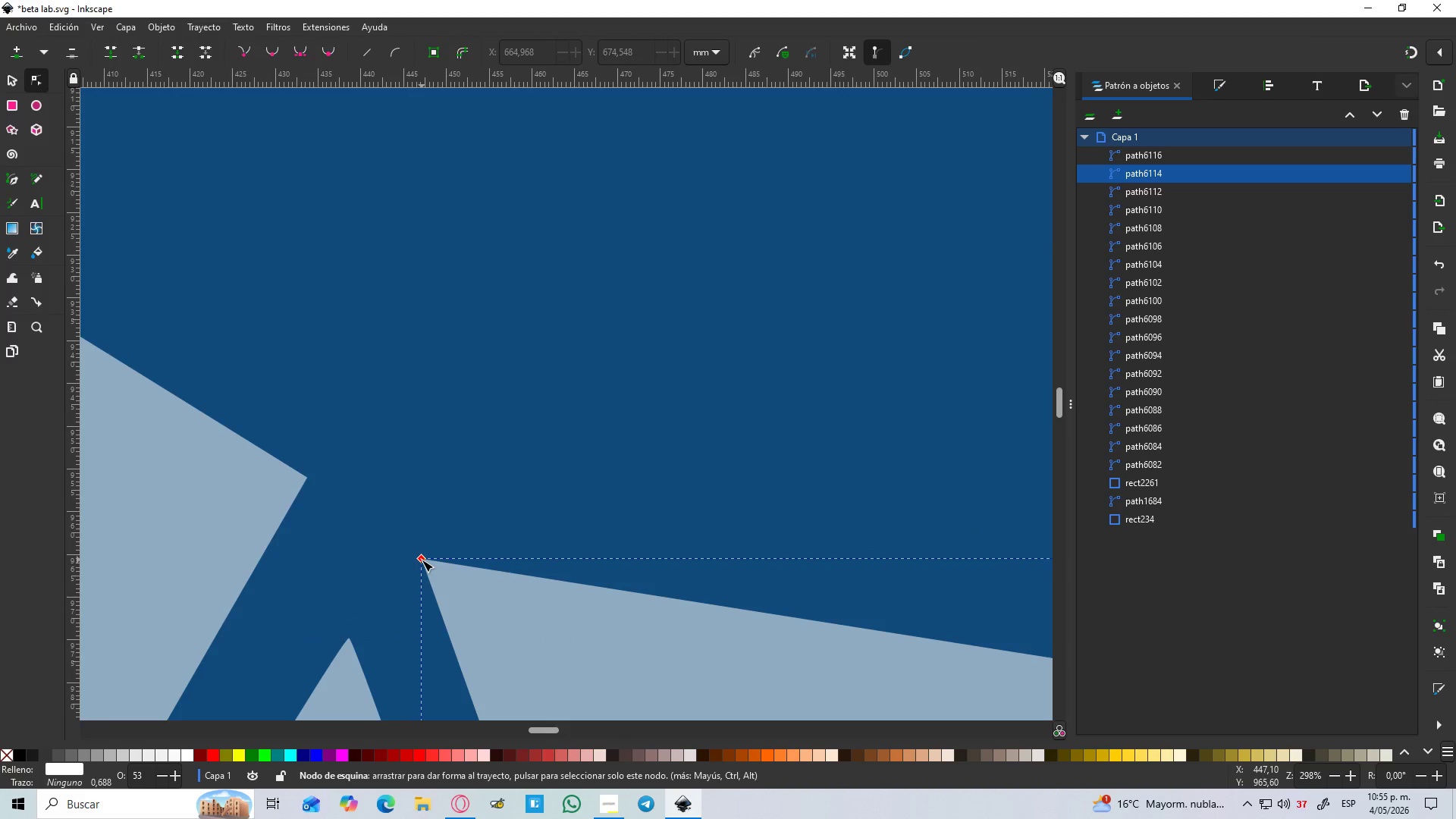 
left_click_drag(start_coordinate=[422, 560], to_coordinate=[431, 528])
 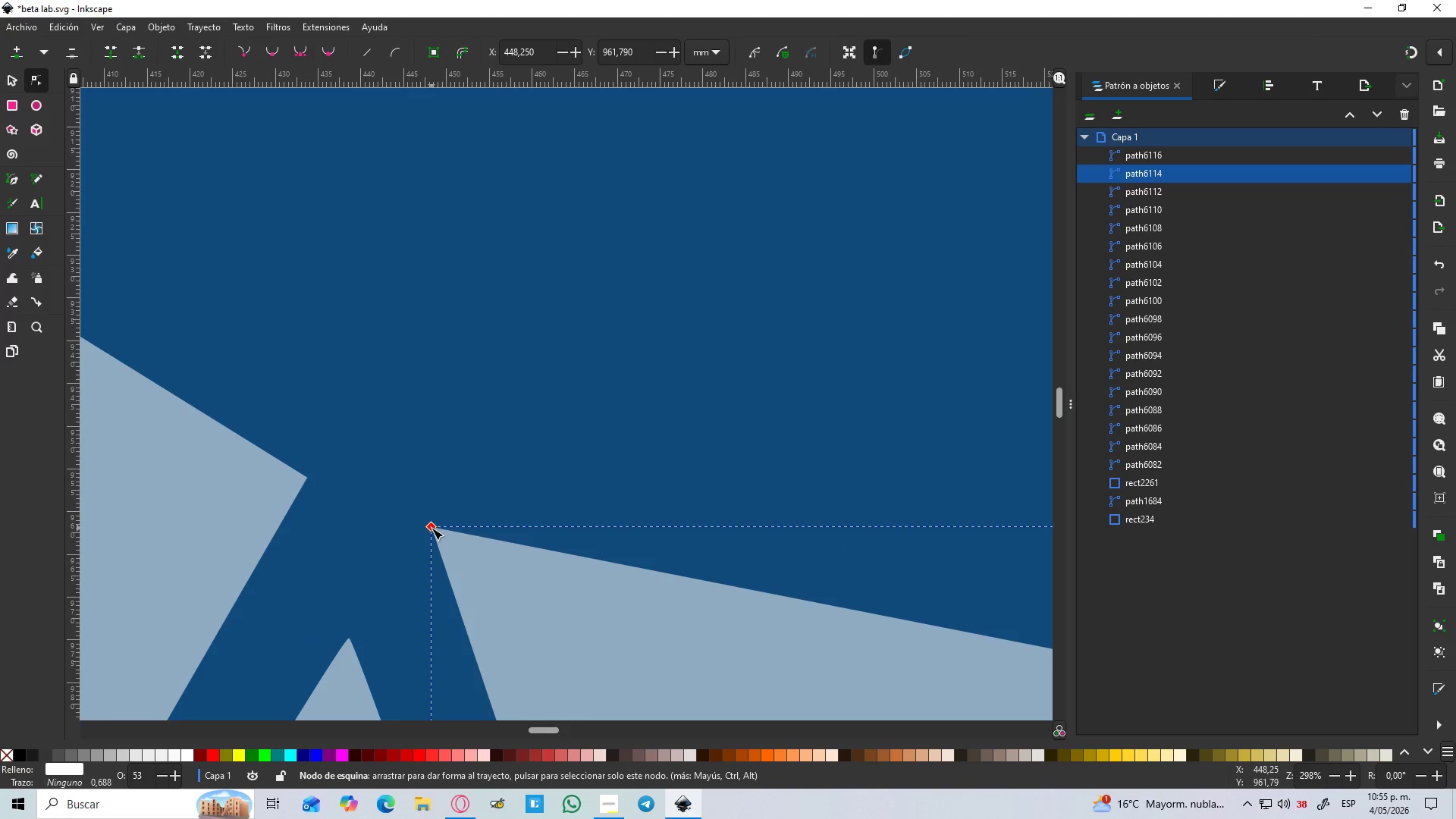 
hold_key(key=ControlLeft, duration=1.51)
scroll: coordinate [447, 531], scroll_direction: down, amount: 5.0
 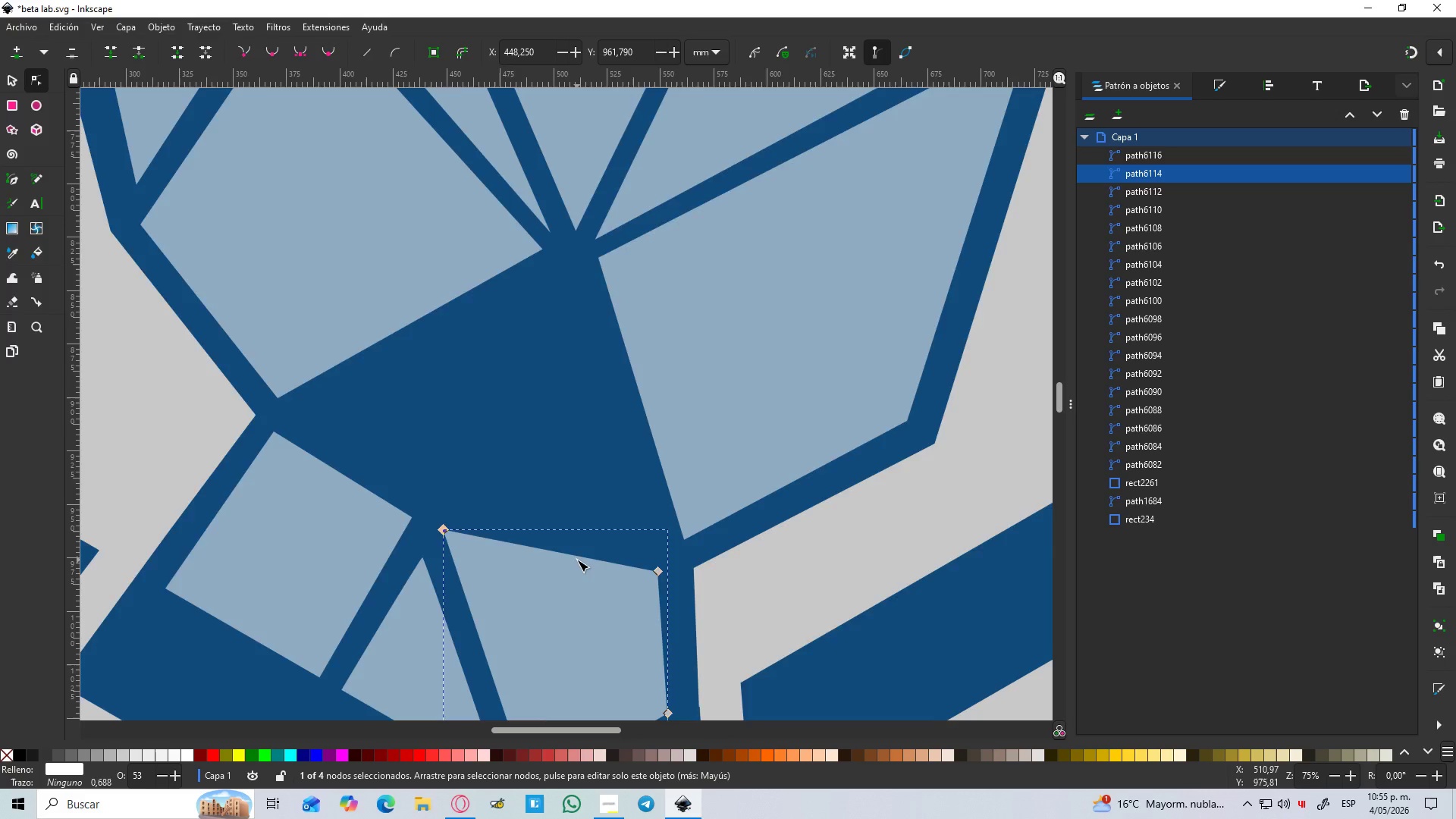 
hold_key(key=ControlLeft, duration=1.03)
 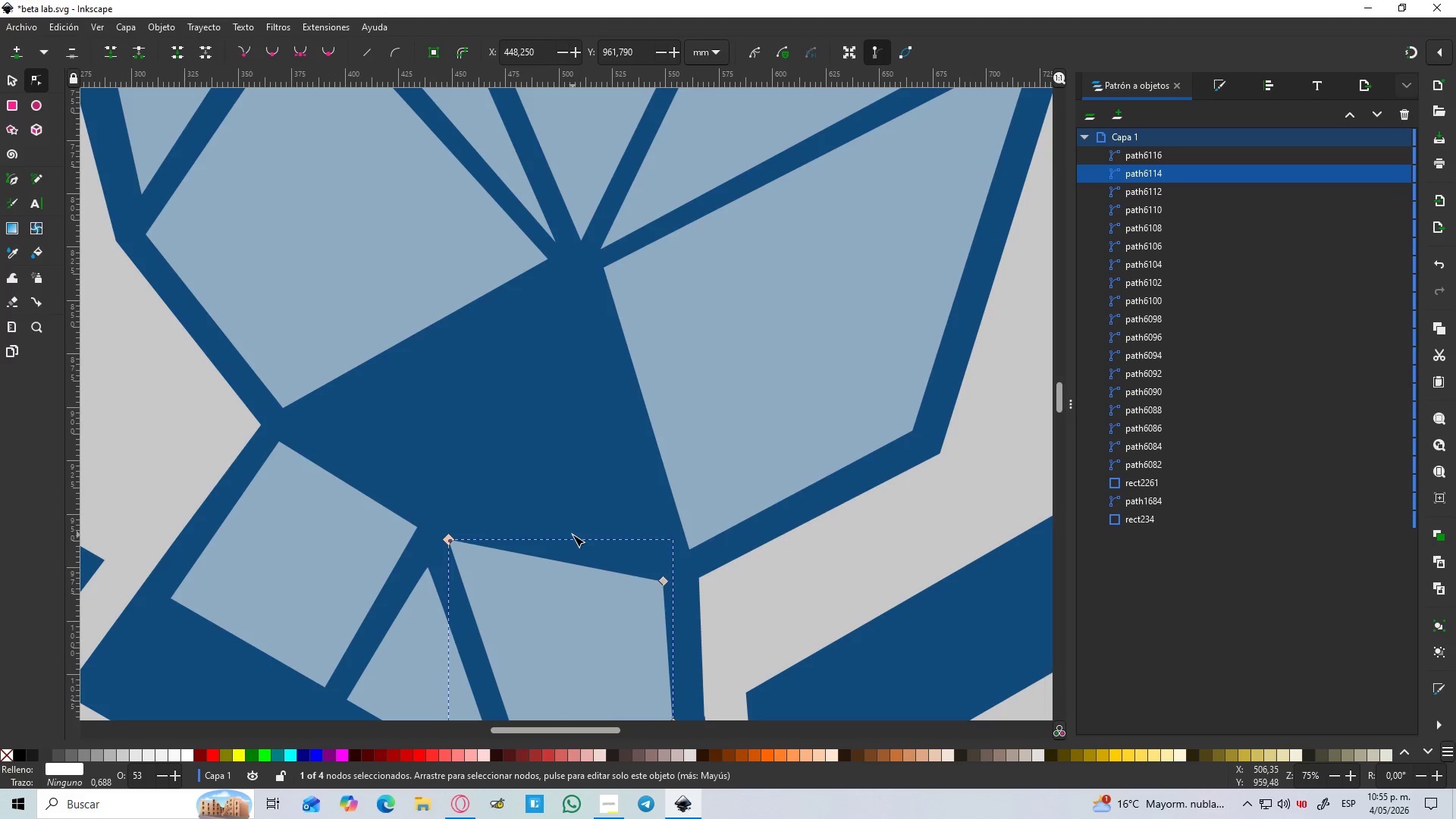 
scroll: coordinate [577, 560], scroll_direction: down, amount: 1.0
 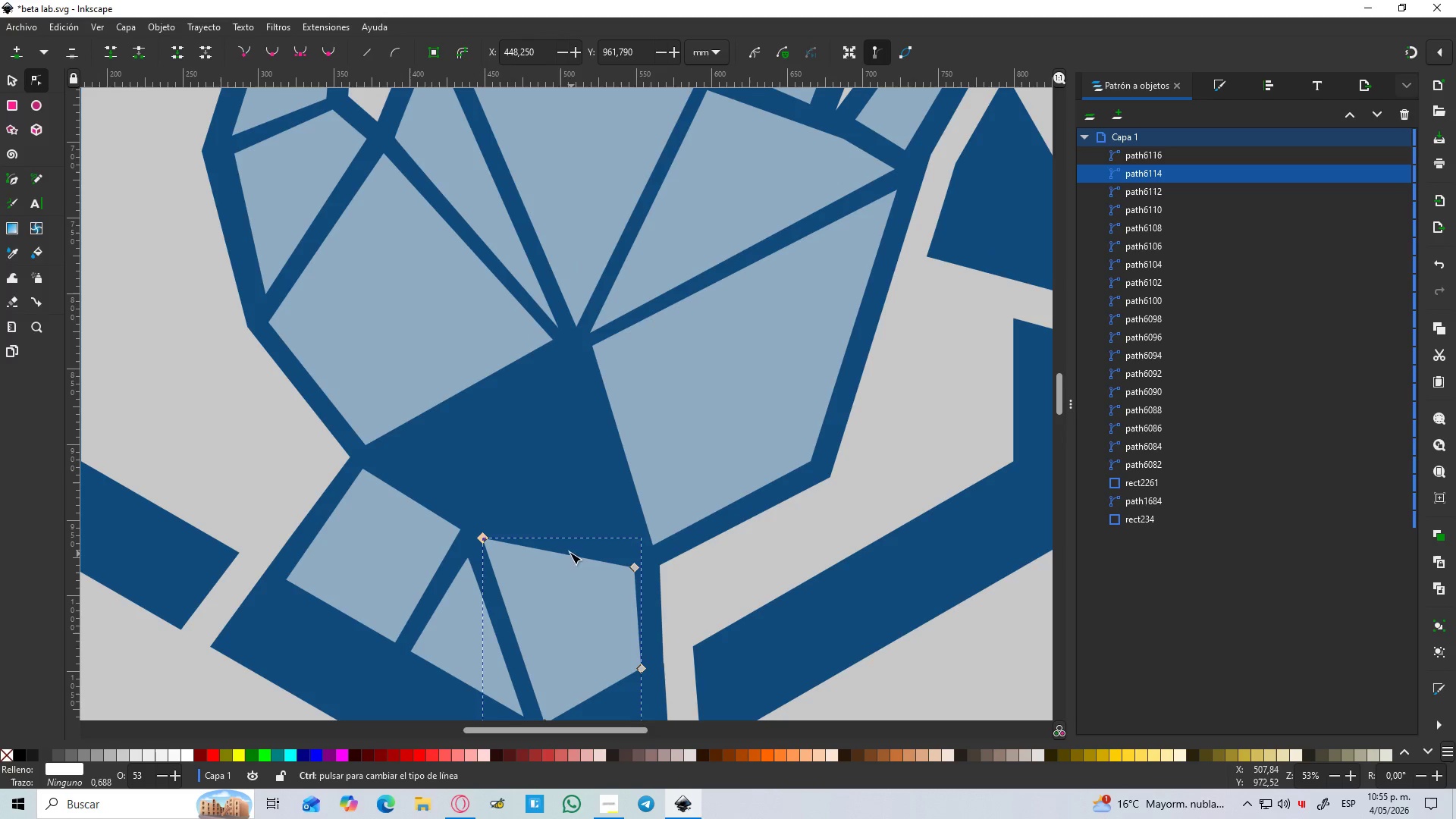 
scroll: coordinate [566, 535], scroll_direction: up, amount: 1.0
 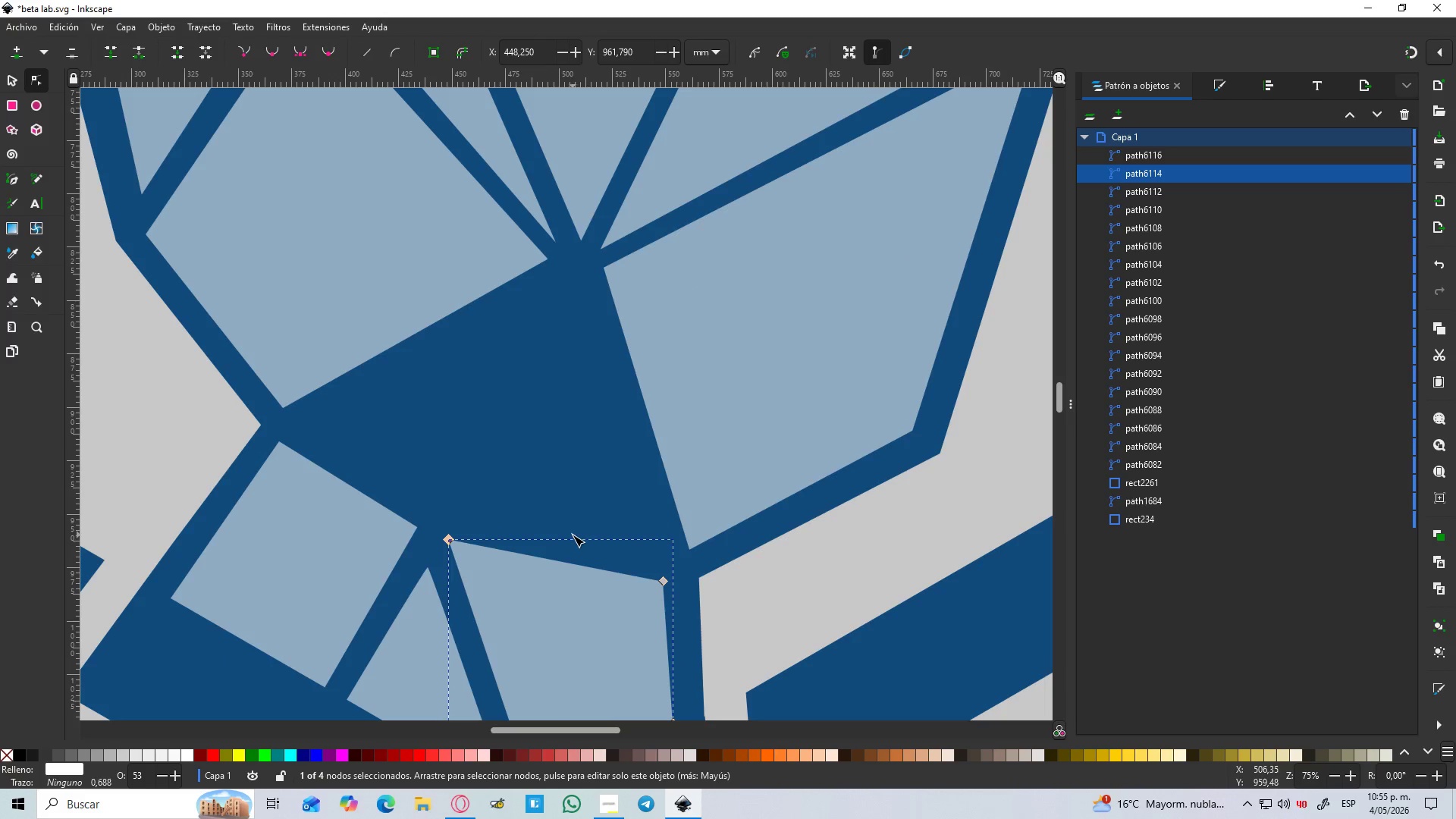 
key(B)
 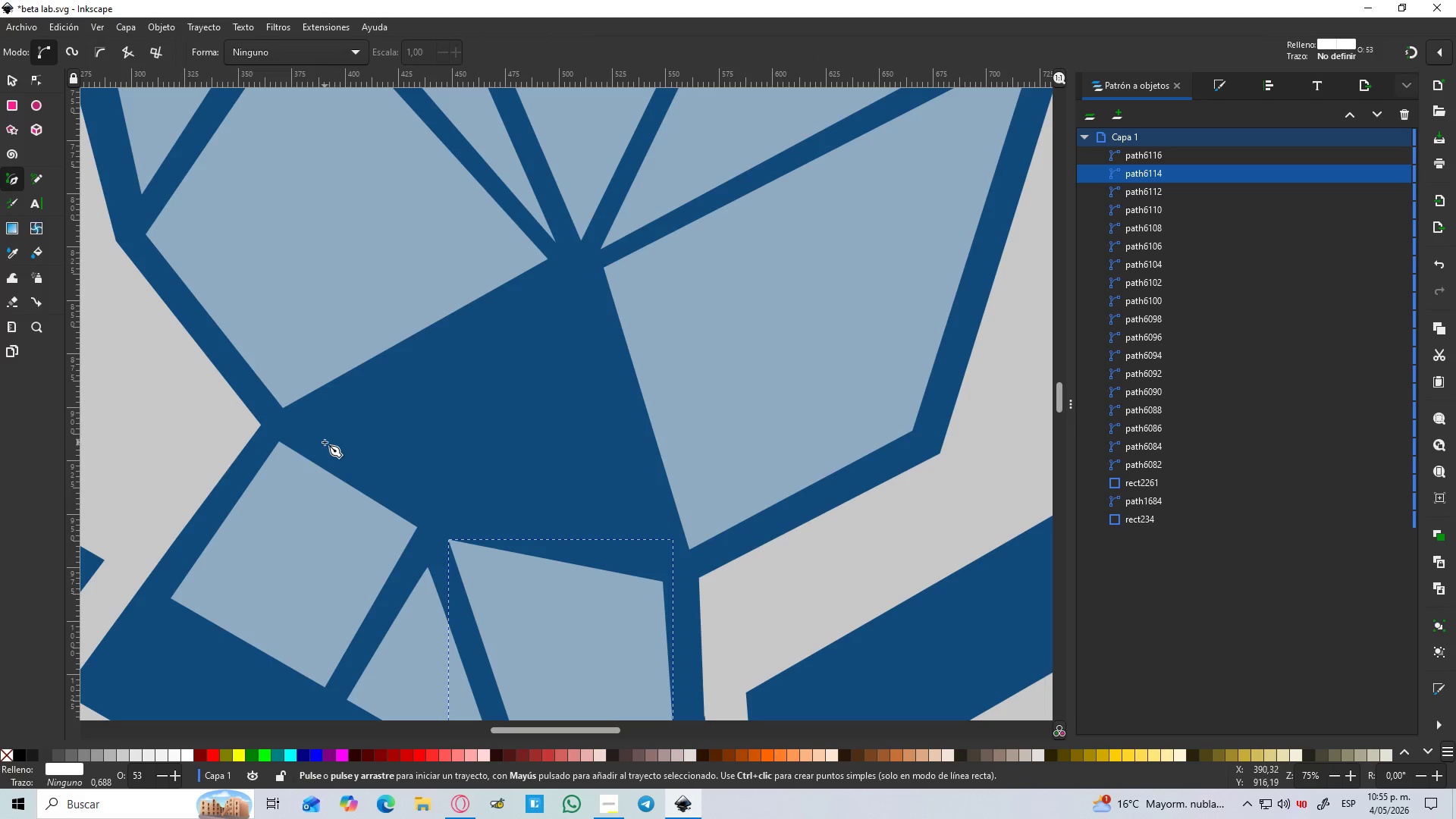 
hold_key(key=ControlLeft, duration=0.45)
scroll: coordinate [323, 441], scroll_direction: up, amount: 2.0
 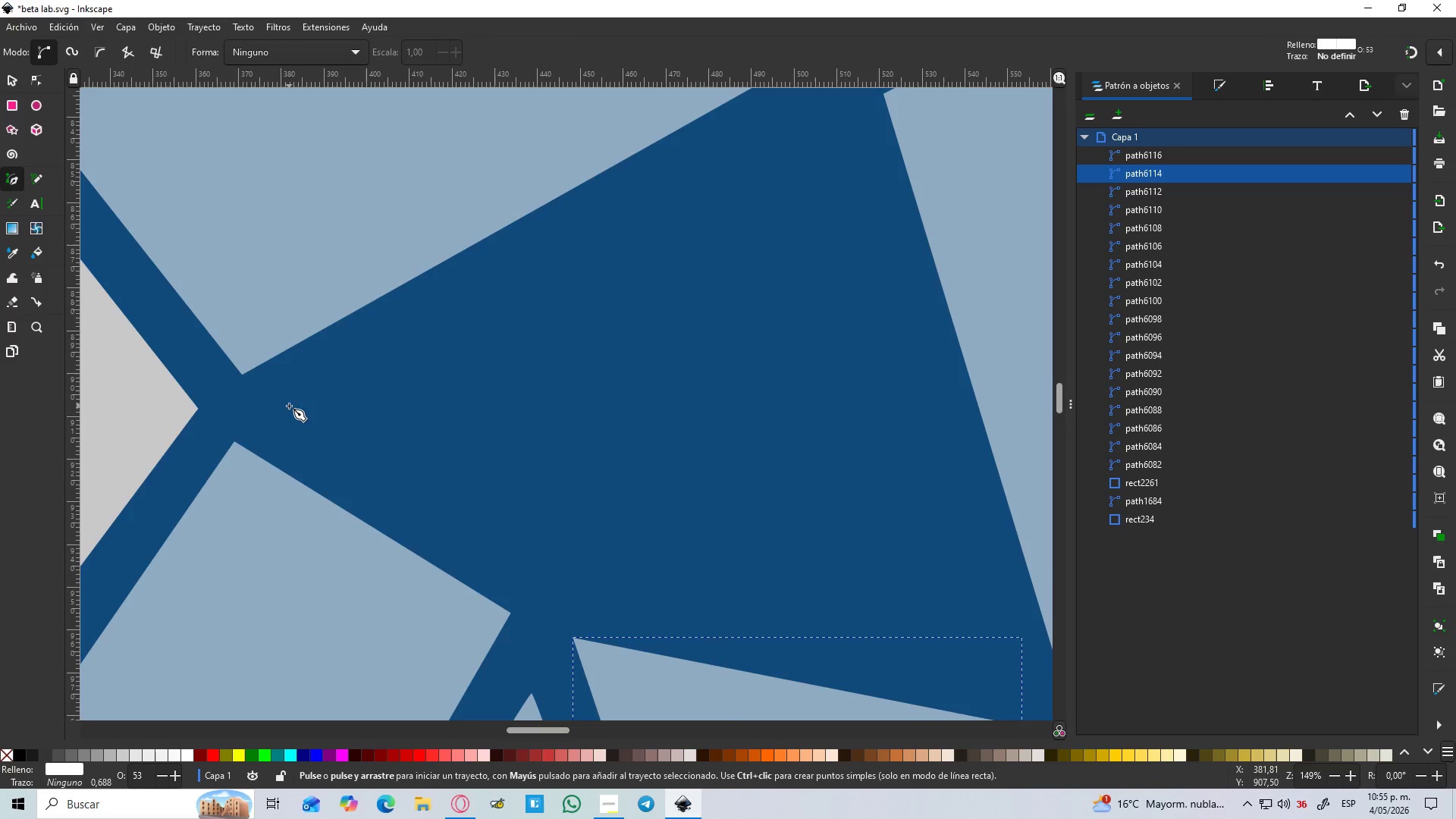 
left_click([289, 406])
 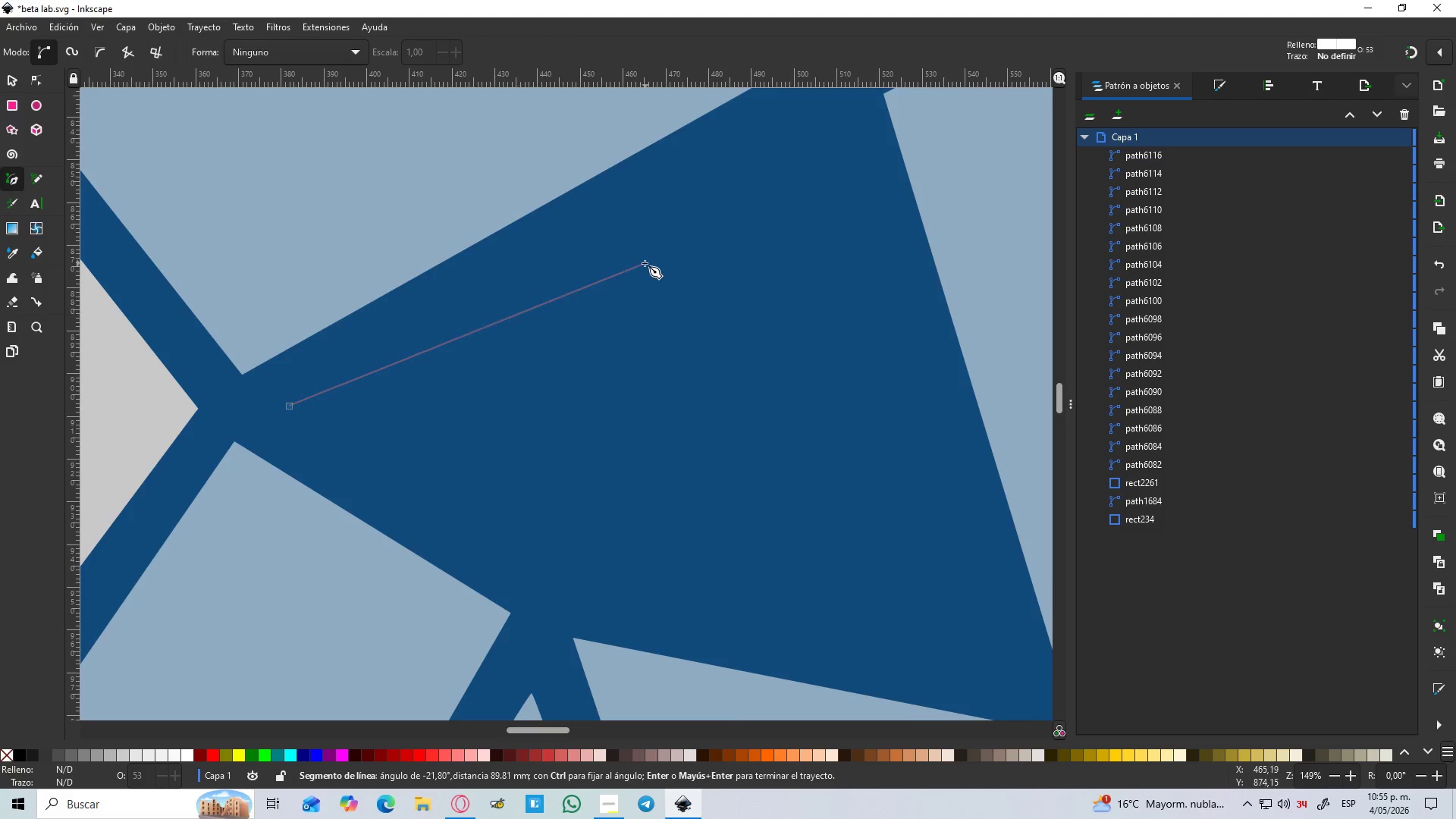 
hold_key(key=ControlLeft, duration=0.52)
scroll: coordinate [653, 246], scroll_direction: down, amount: 3.0
 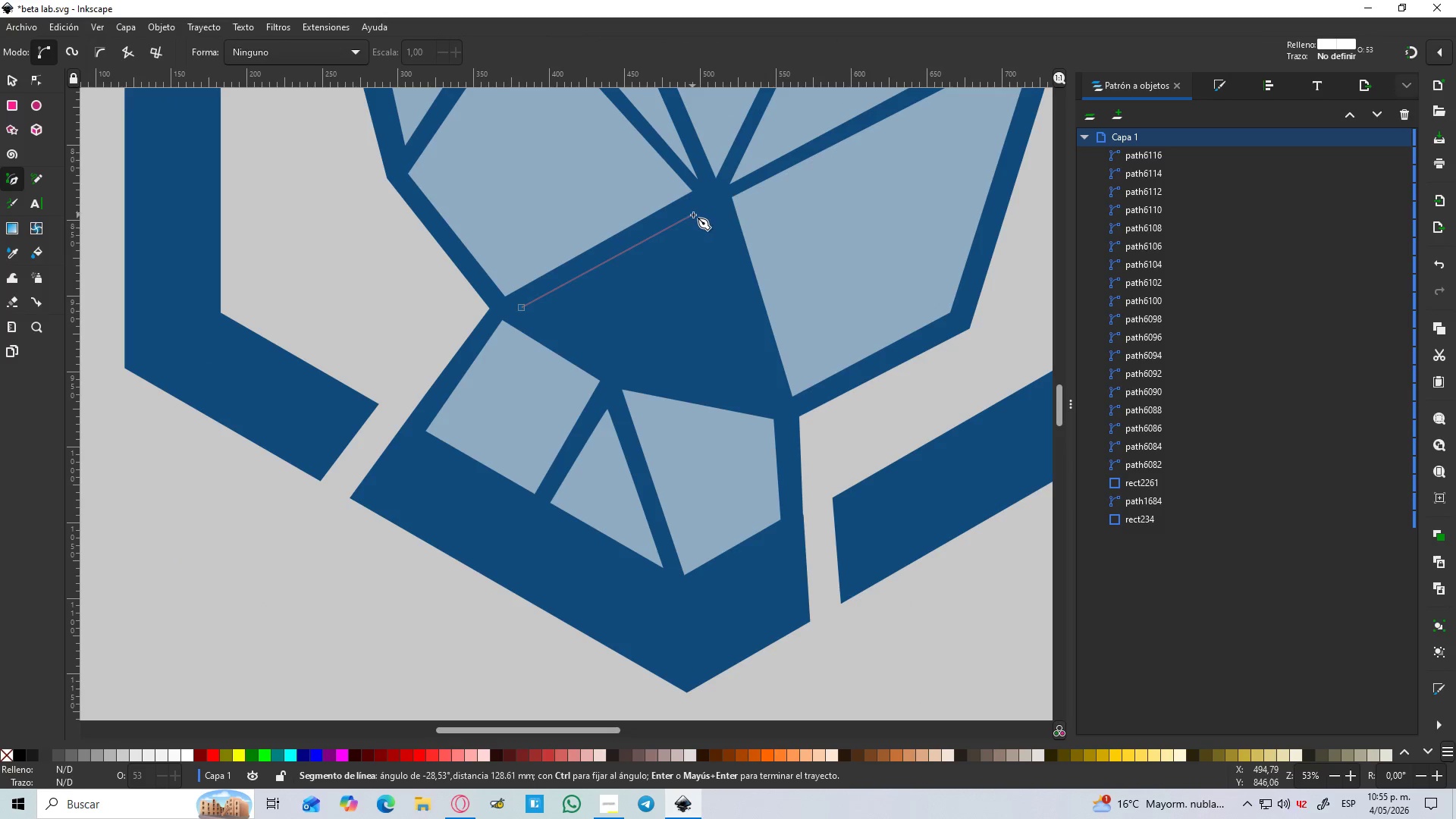 
hold_key(key=ControlLeft, duration=1.51)
 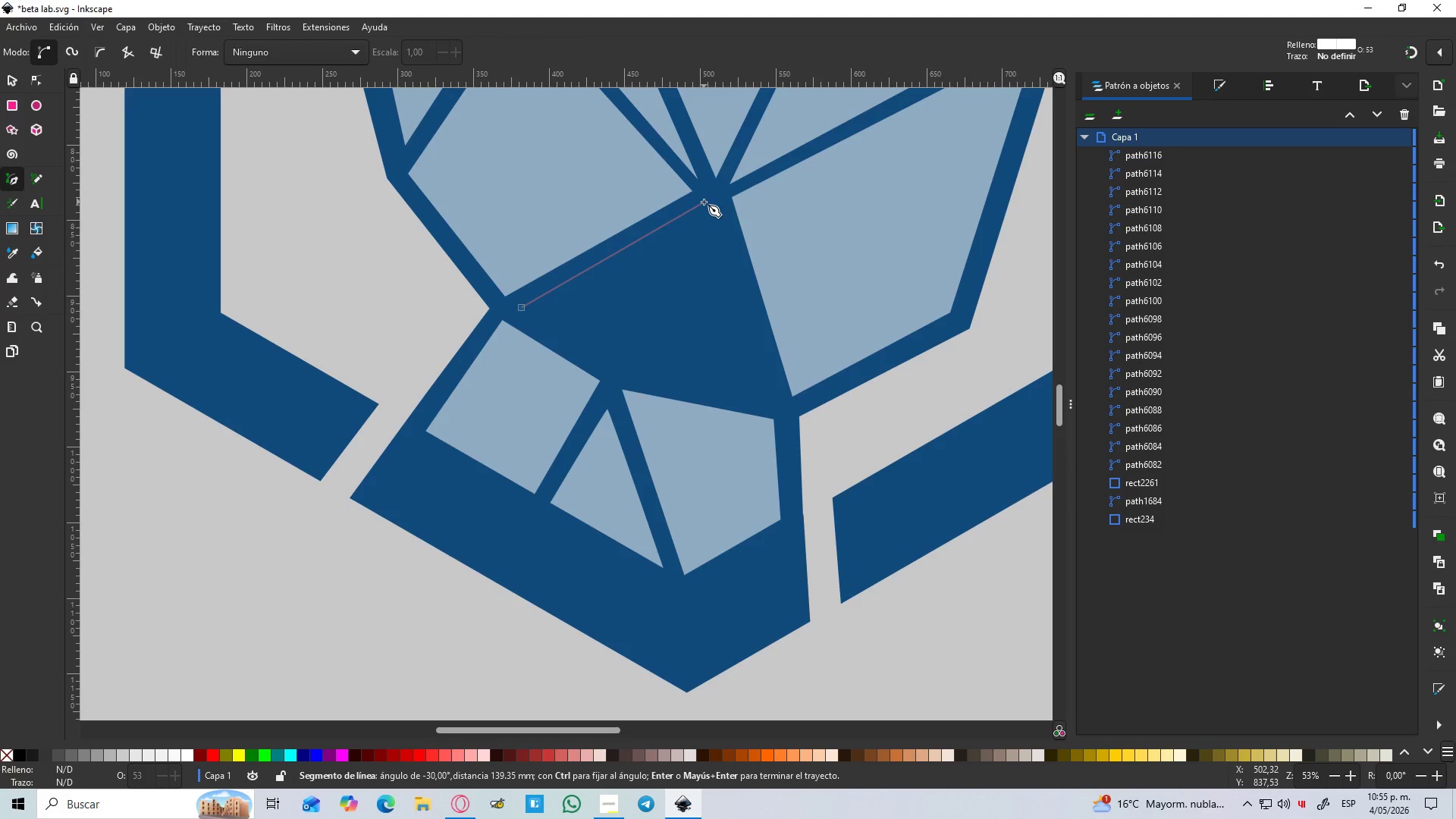 
hold_key(key=ControlLeft, duration=0.69)
left_click([704, 202])
 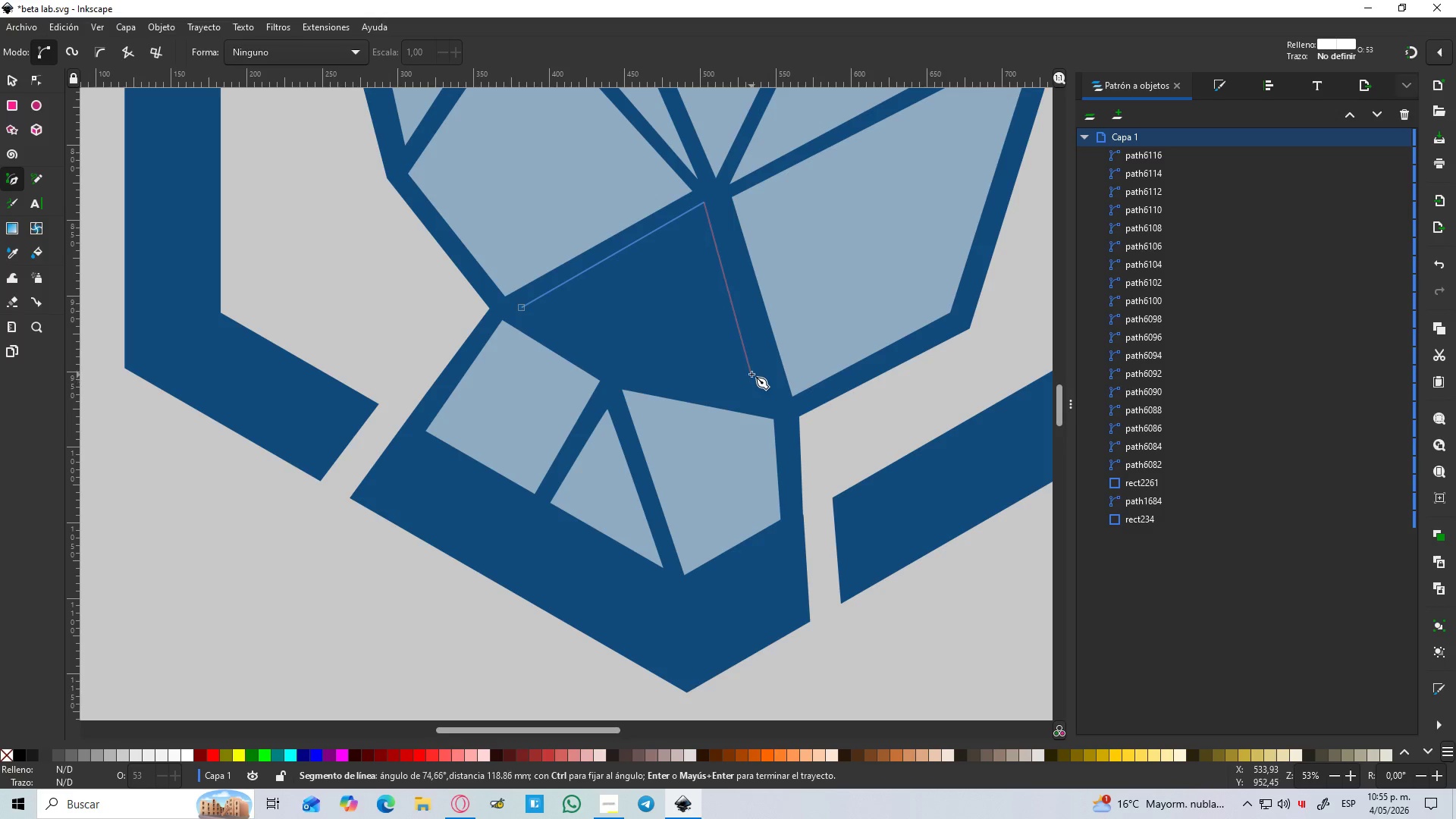 
key(Control+Z)
 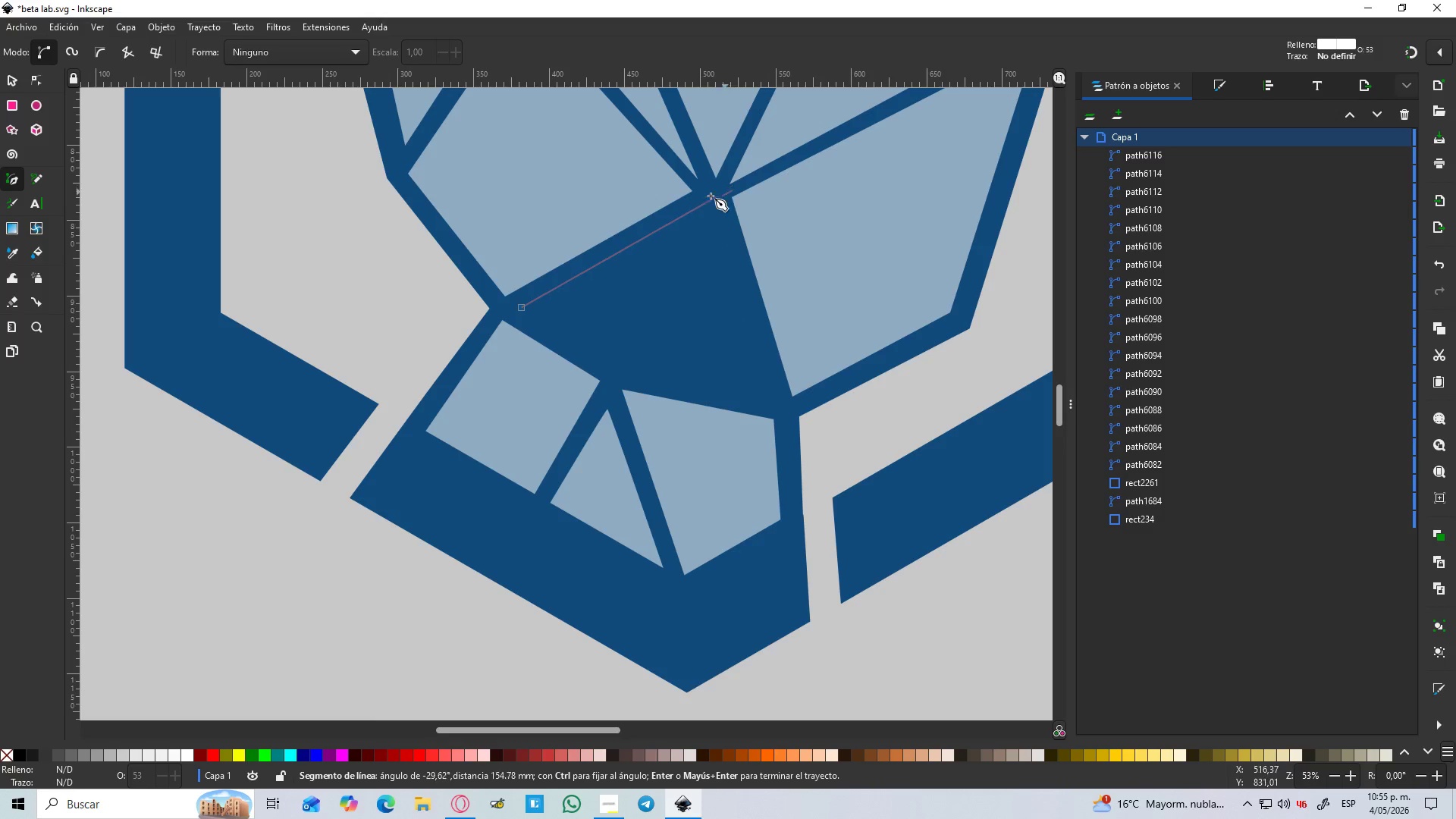 
hold_key(key=ControlLeft, duration=1.5)
scroll: coordinate [704, 203], scroll_direction: up, amount: 2.0
 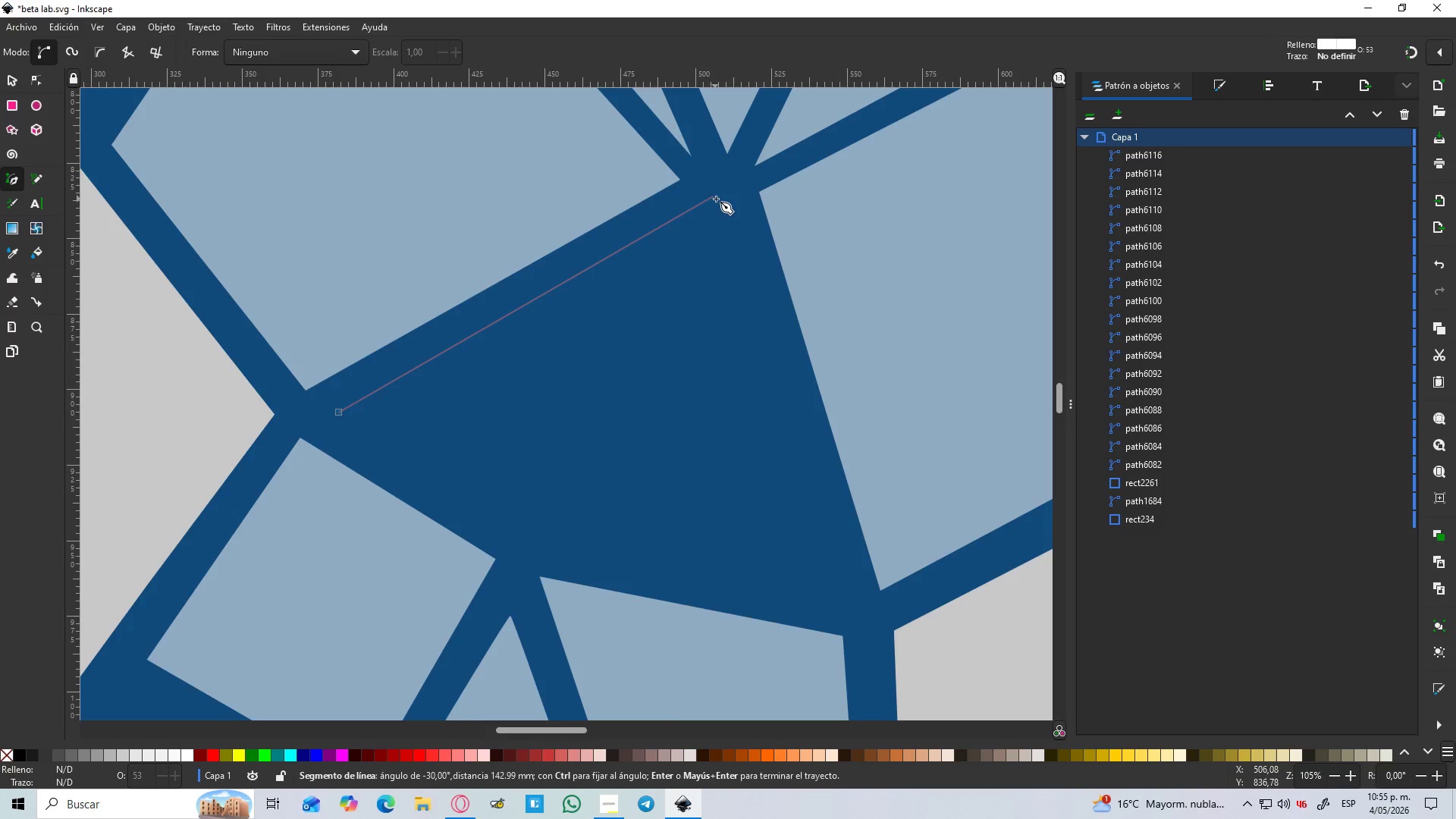 
hold_key(key=ControlLeft, duration=1.52)
 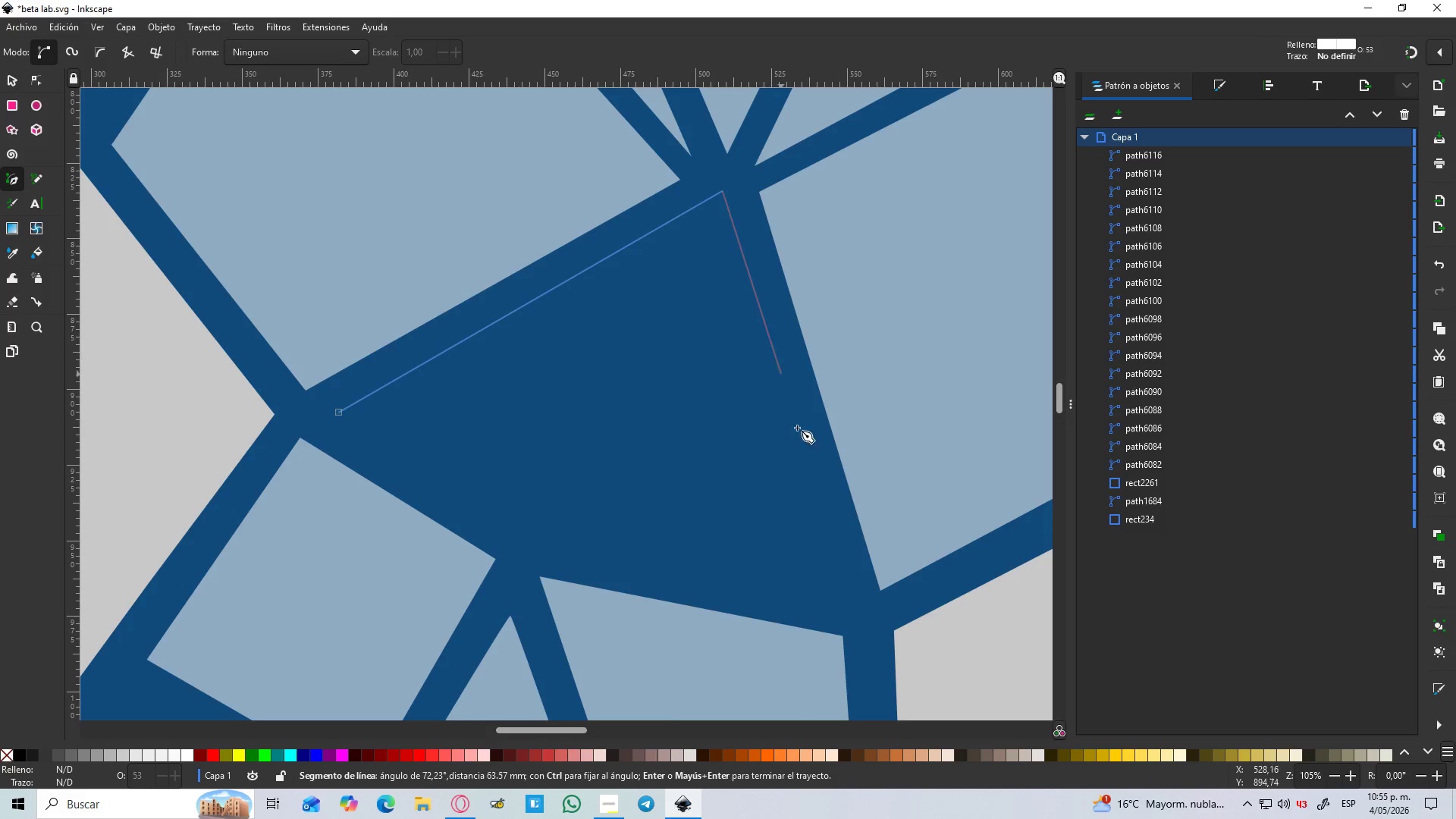 
left_click([723, 193])
 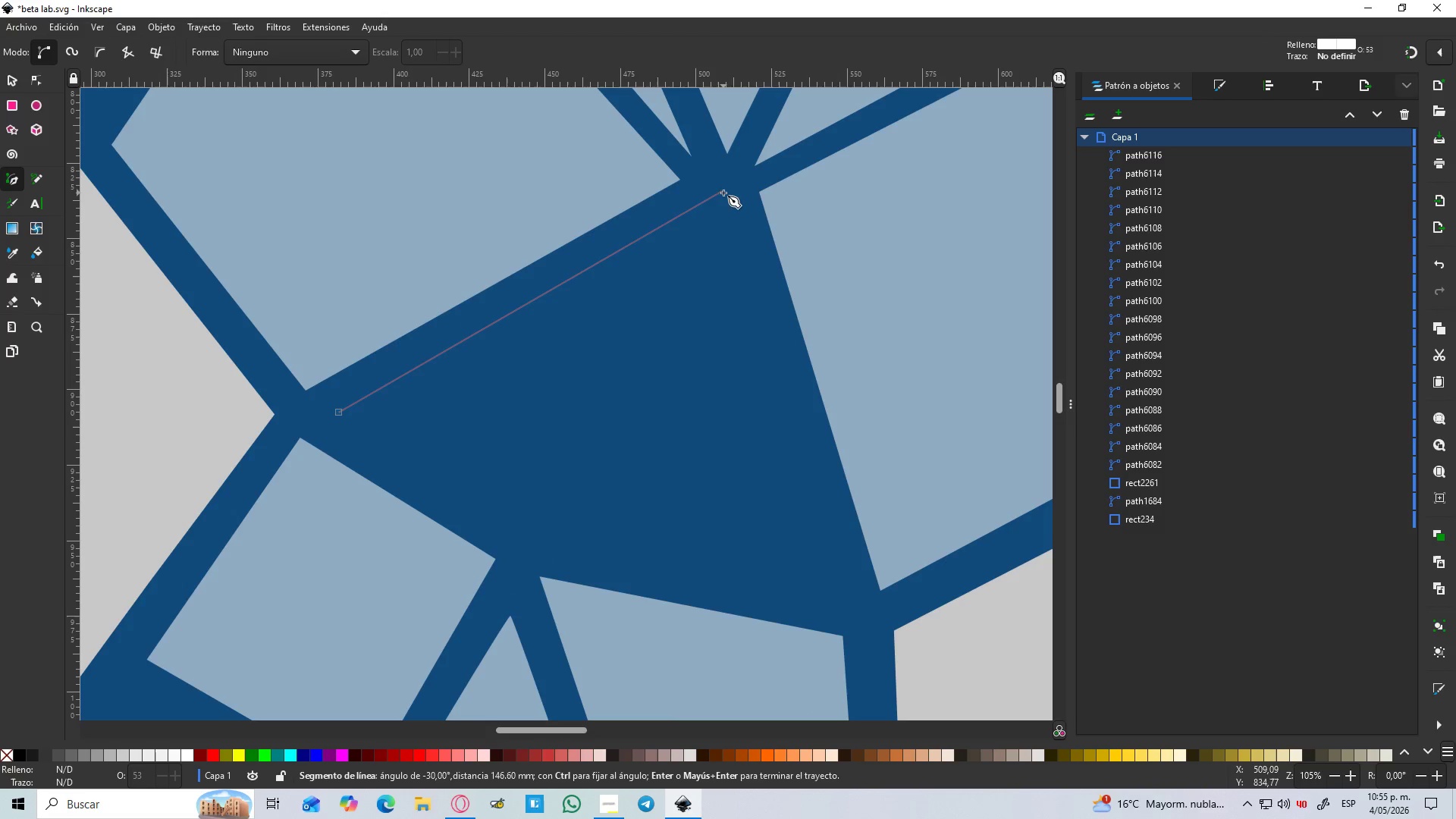 
key(Control+ControlLeft)
 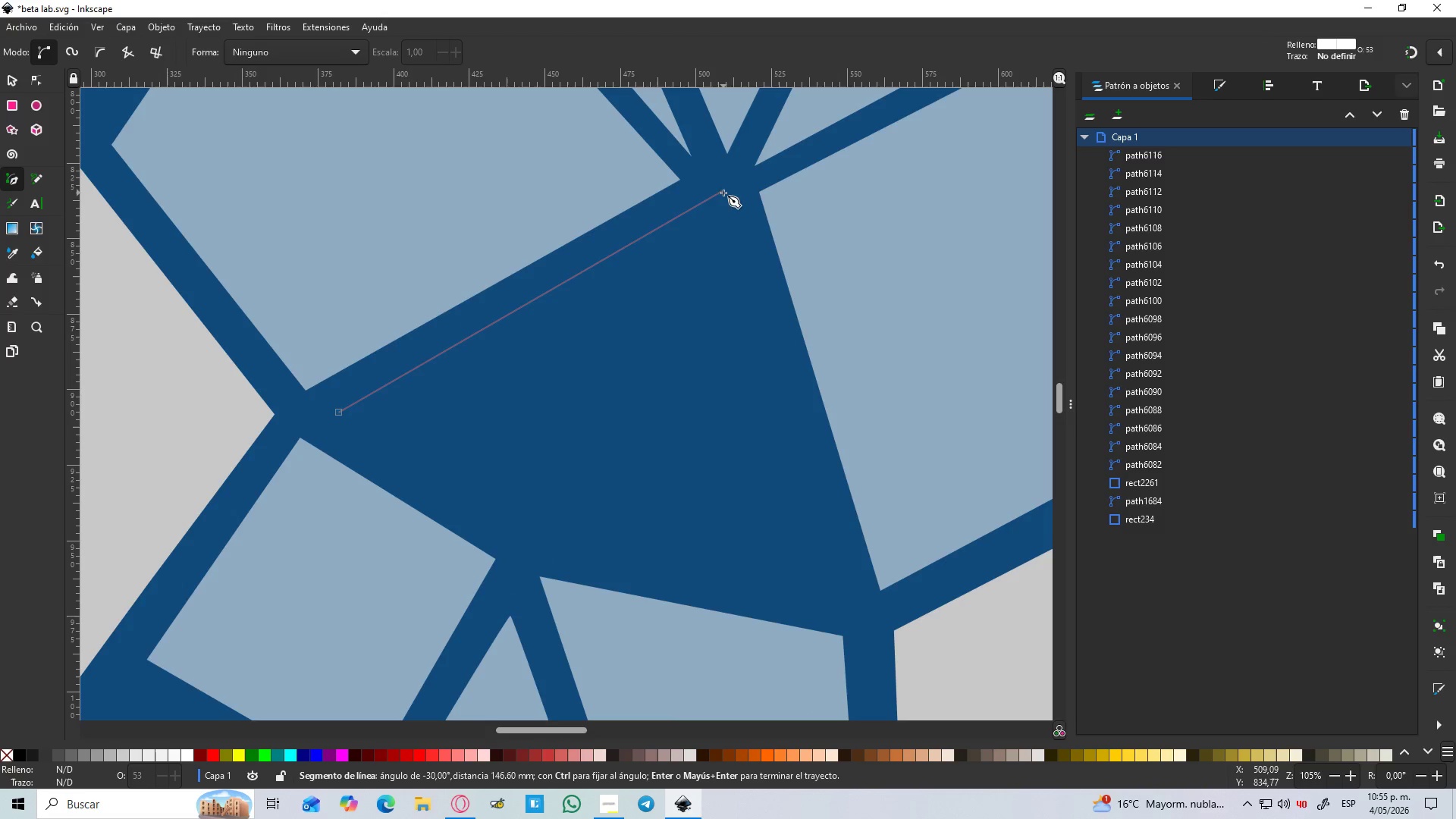 
key(Control+ControlLeft)
 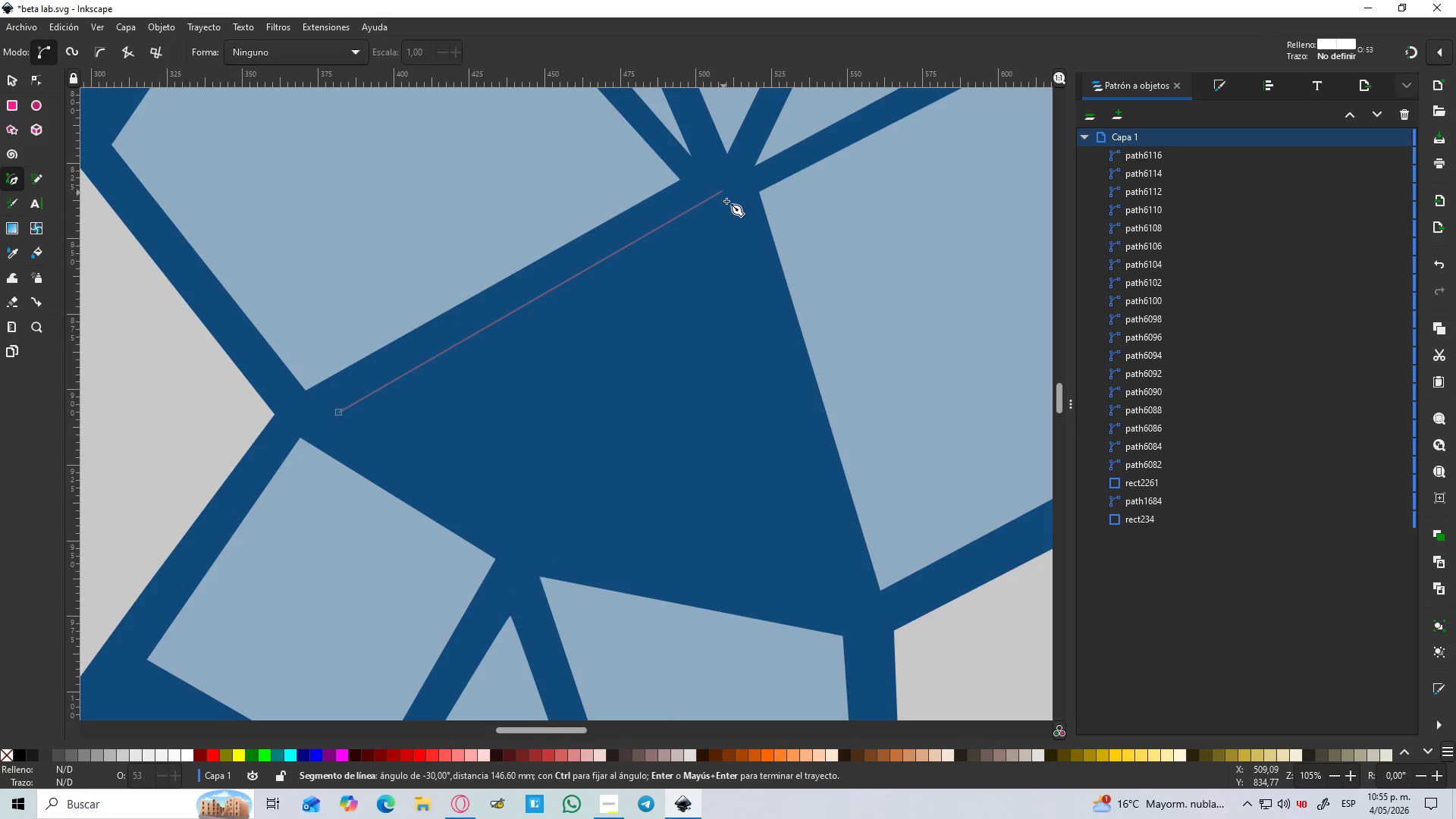 
key(Control+ControlLeft)
 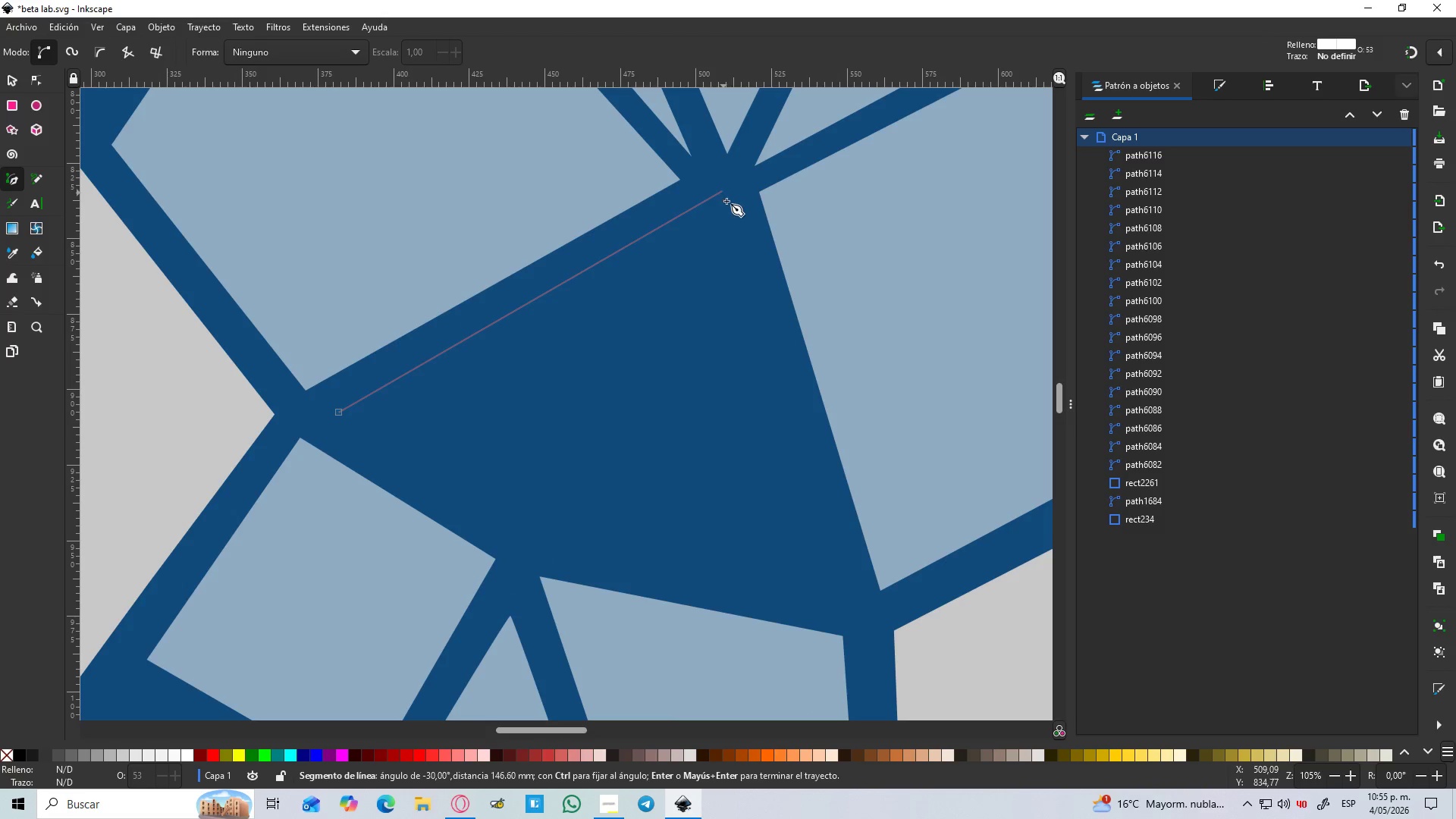 
key(Control+ControlLeft)
 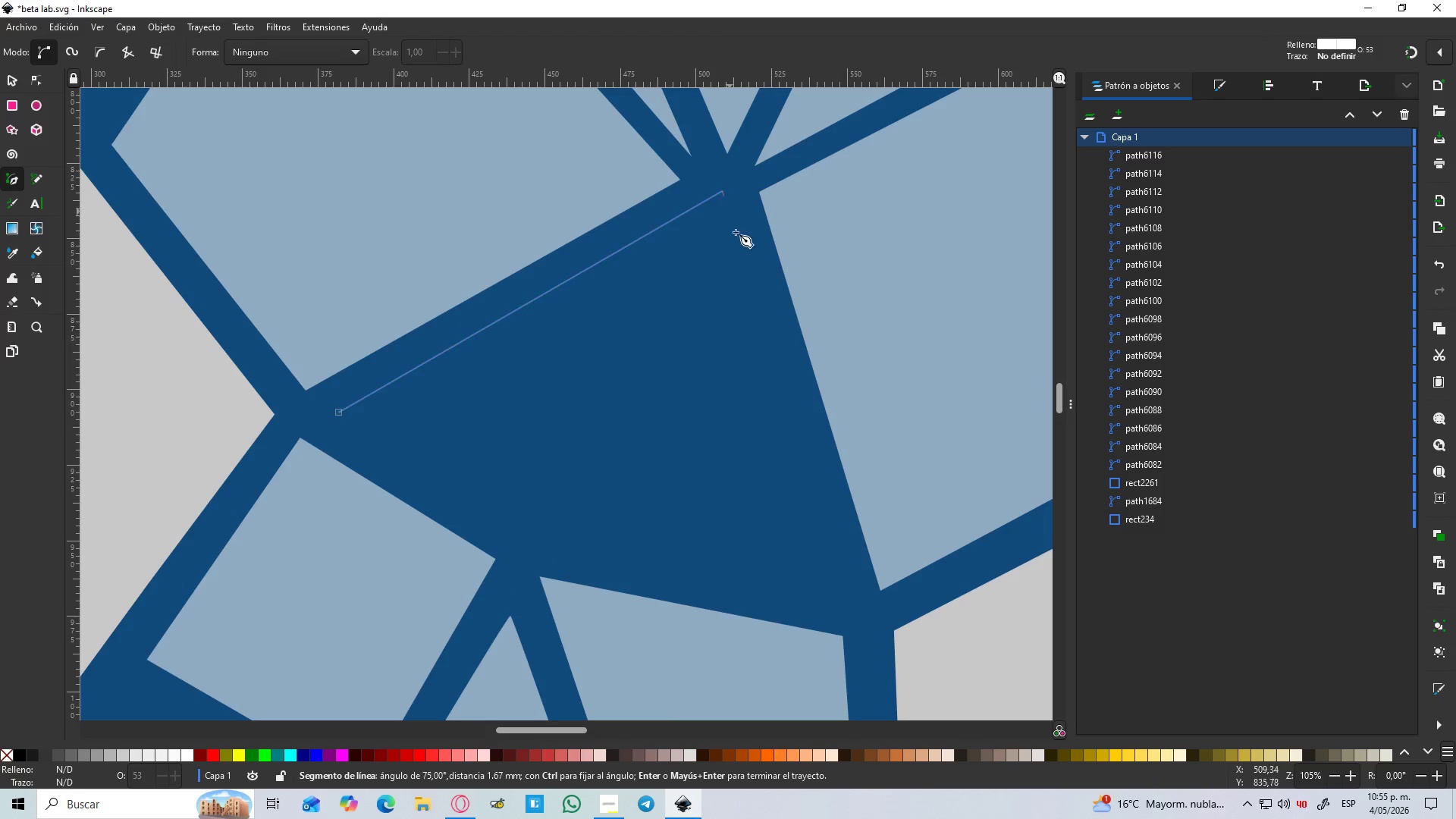 
key(Control+ControlLeft)
 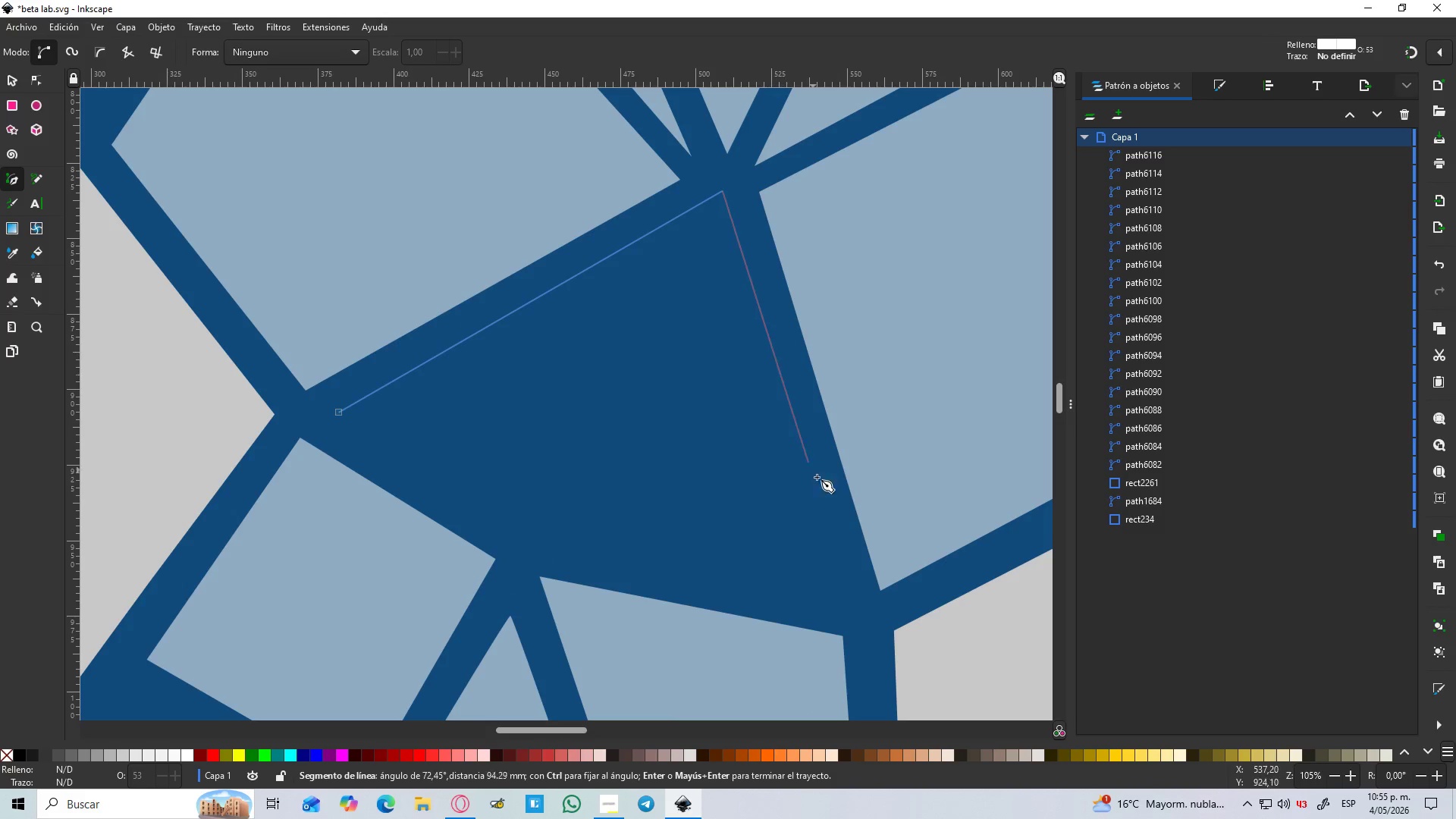 
hold_key(key=ControlLeft, duration=0.81)
 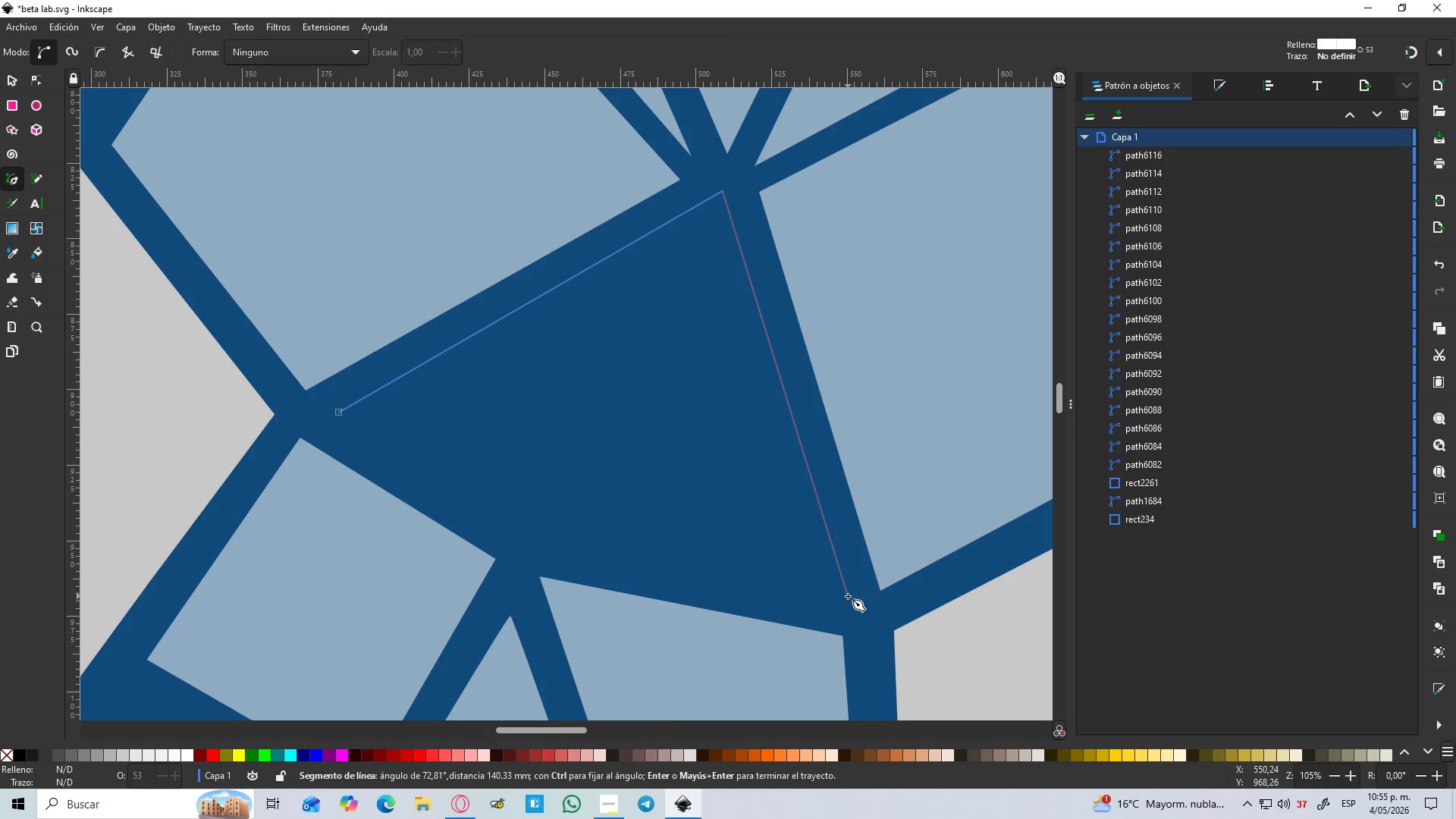 
left_click([848, 596])
 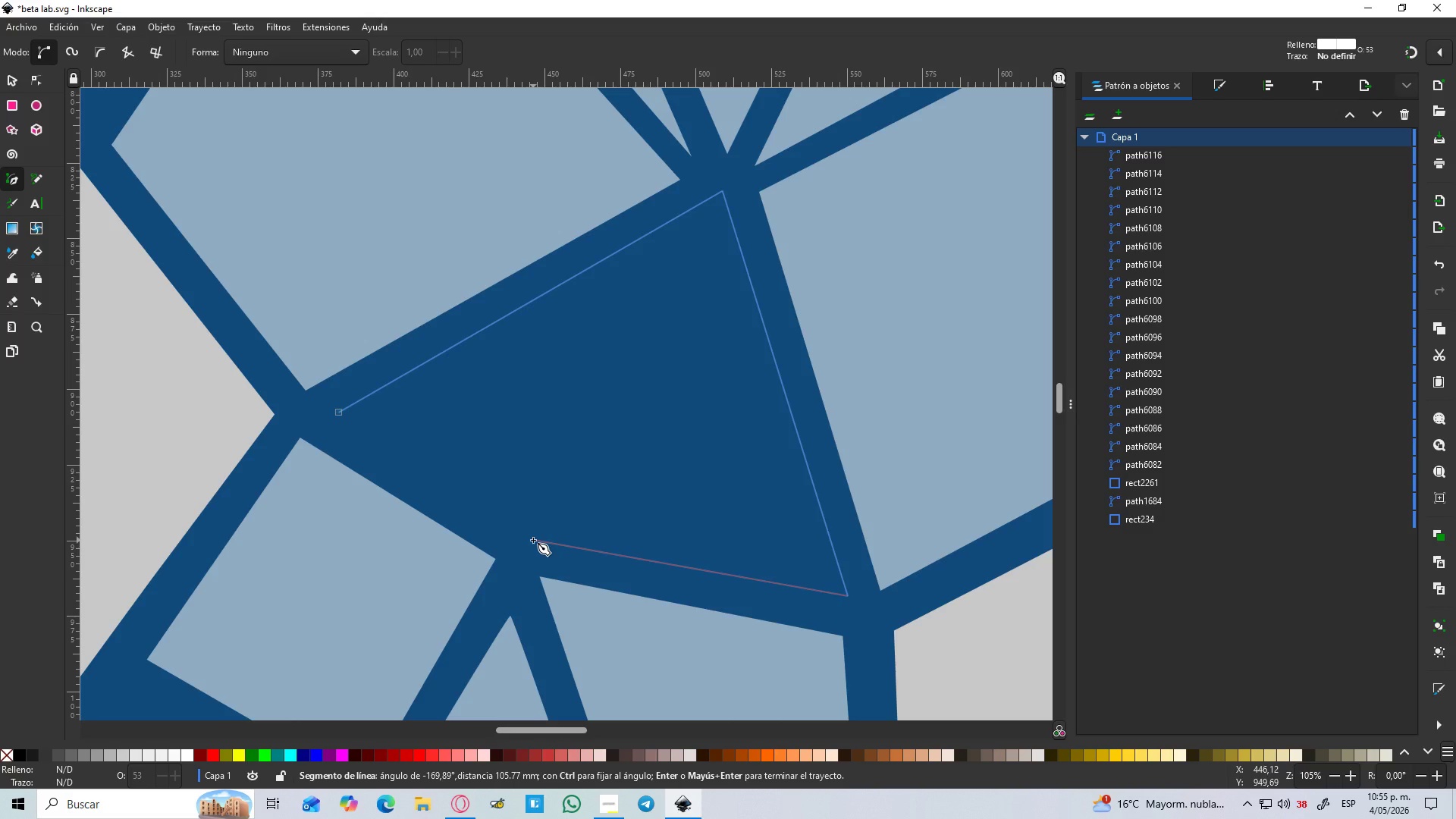 
left_click([530, 540])
 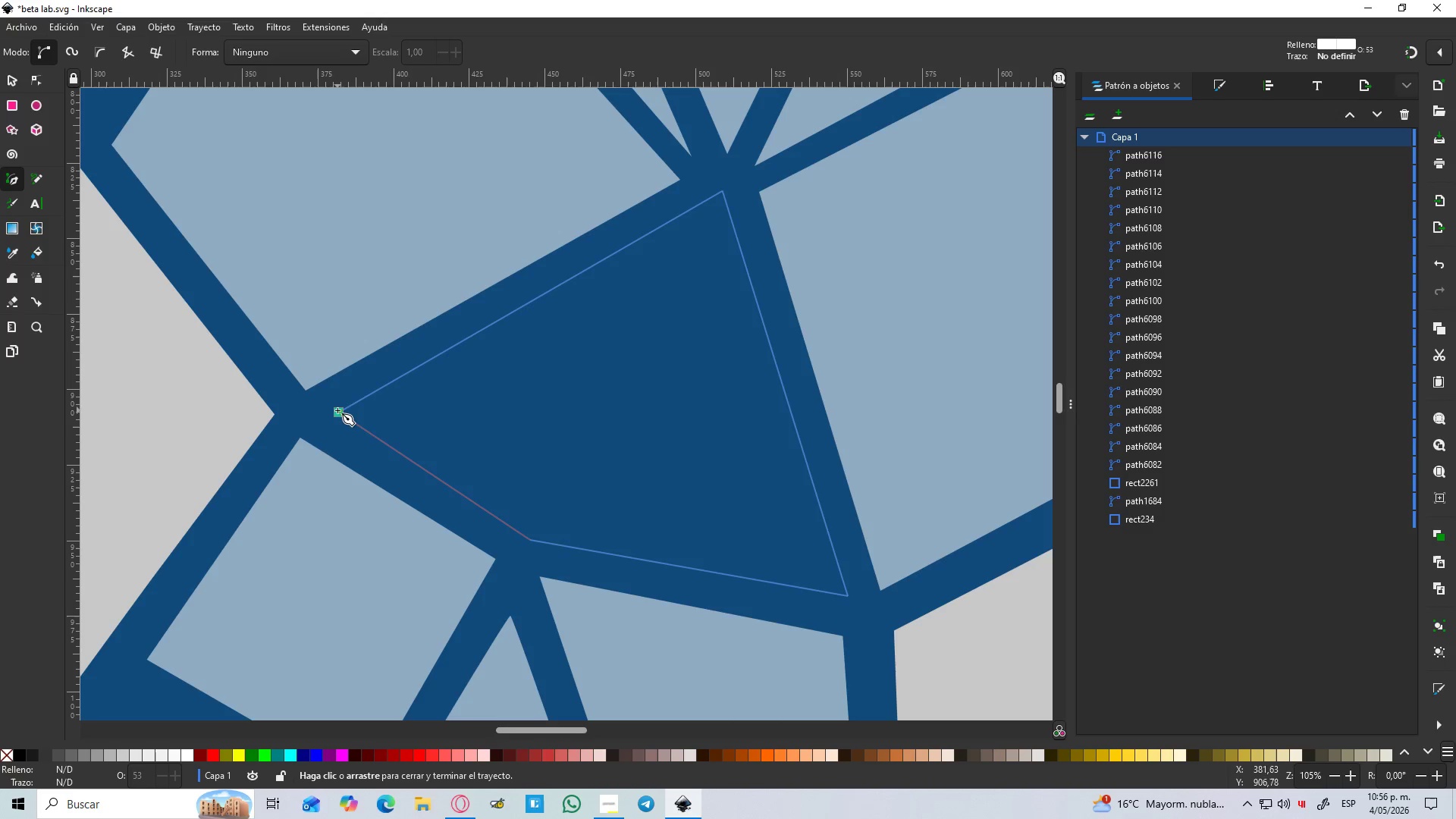 
left_click([337, 410])
 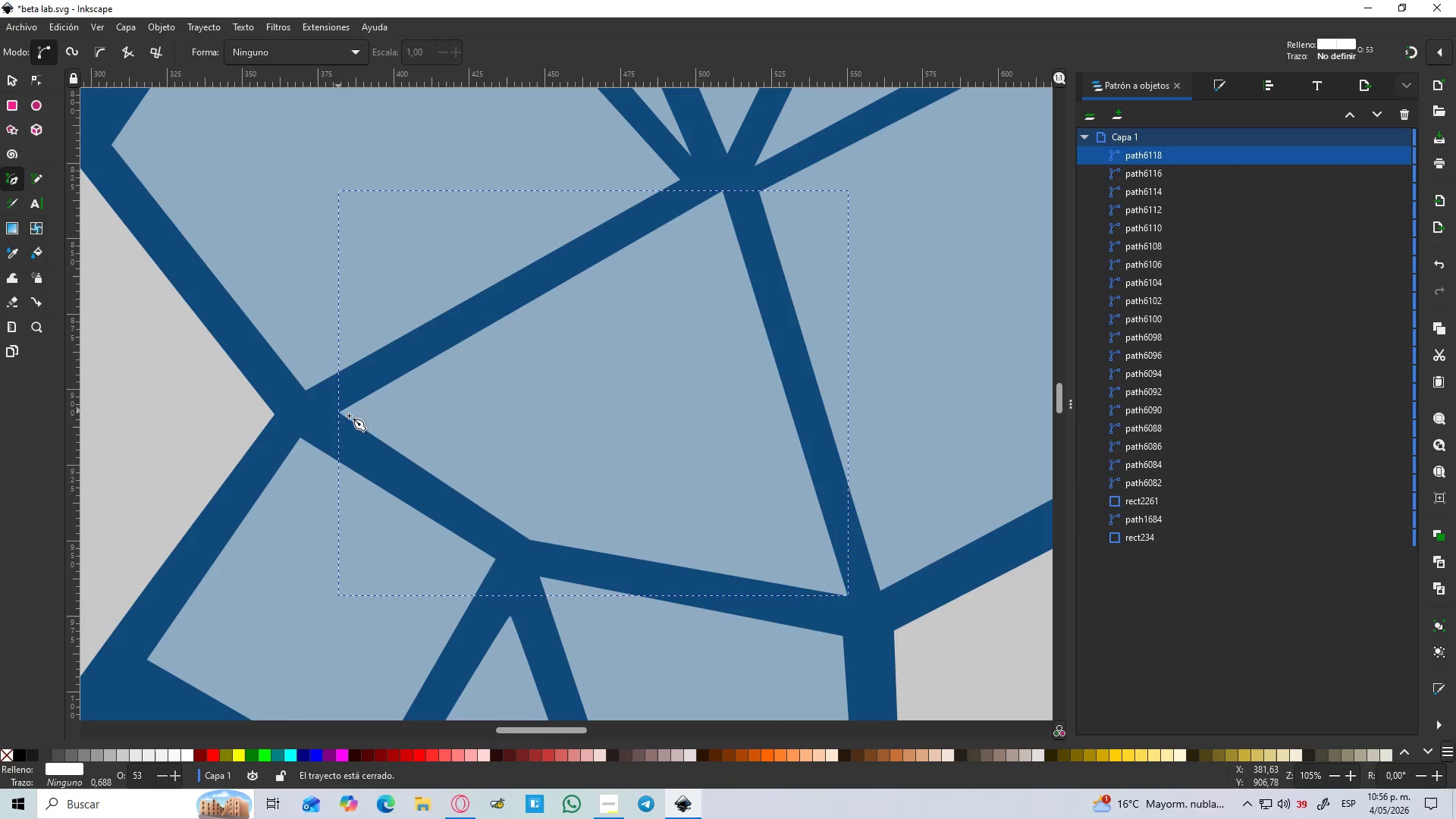 
hold_key(key=ControlLeft, duration=0.73)
scroll: coordinate [546, 494], scroll_direction: down, amount: 4.0
 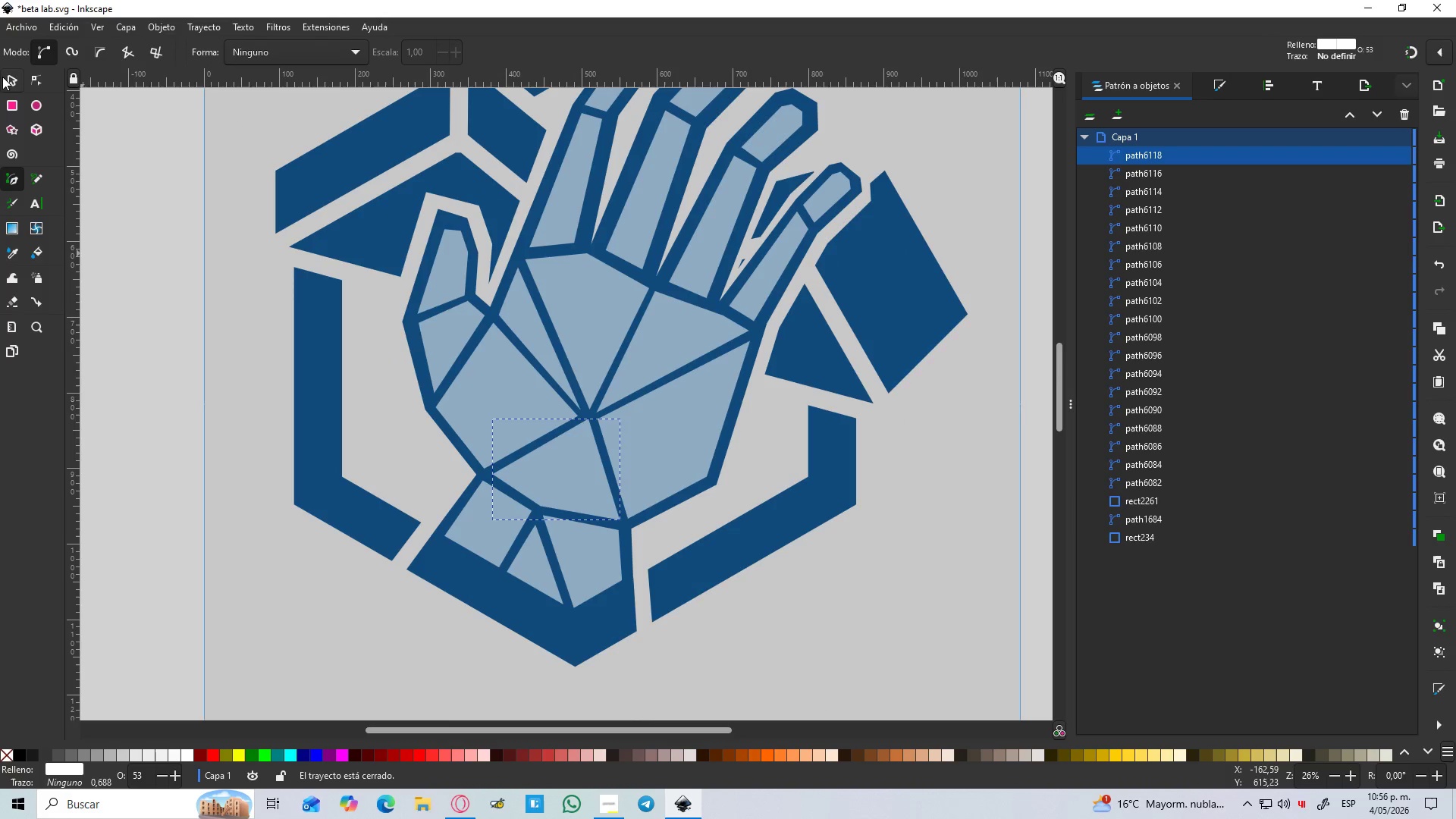 
left_click([9, 80])
 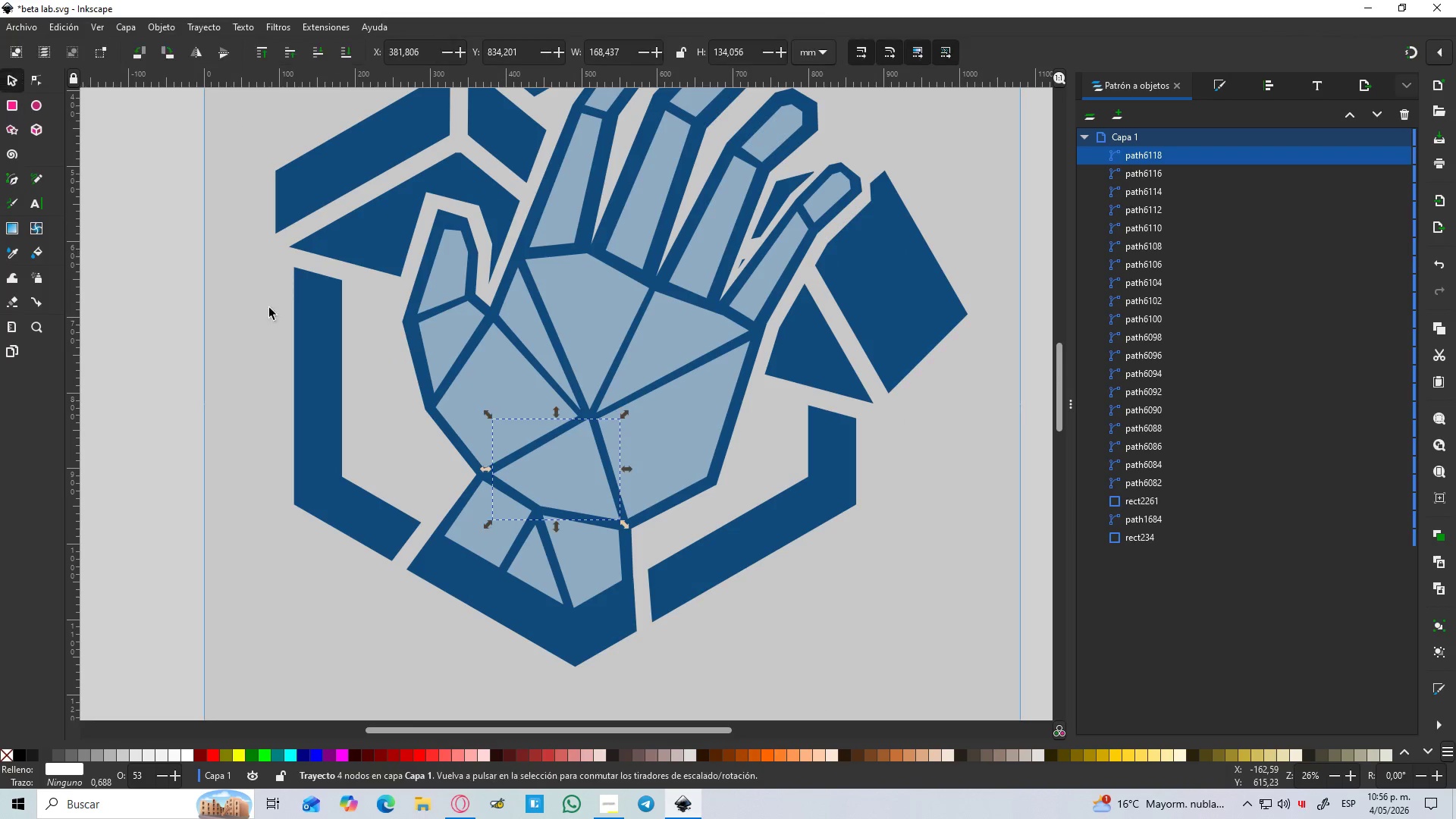 
hold_key(key=ControlLeft, duration=1.5)
scroll: coordinate [641, 435], scroll_direction: down, amount: 3.0
 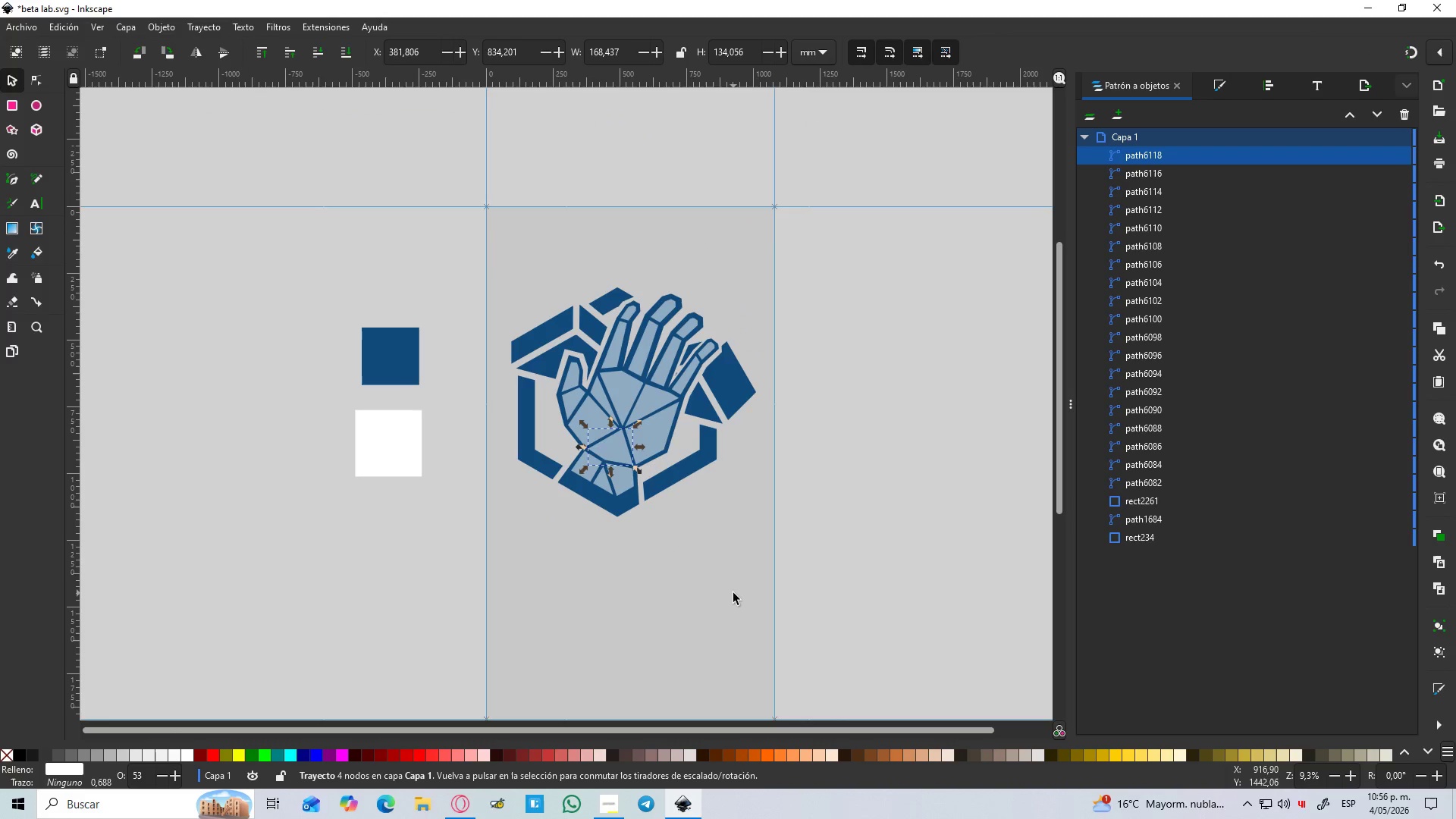 
left_click([736, 593])
 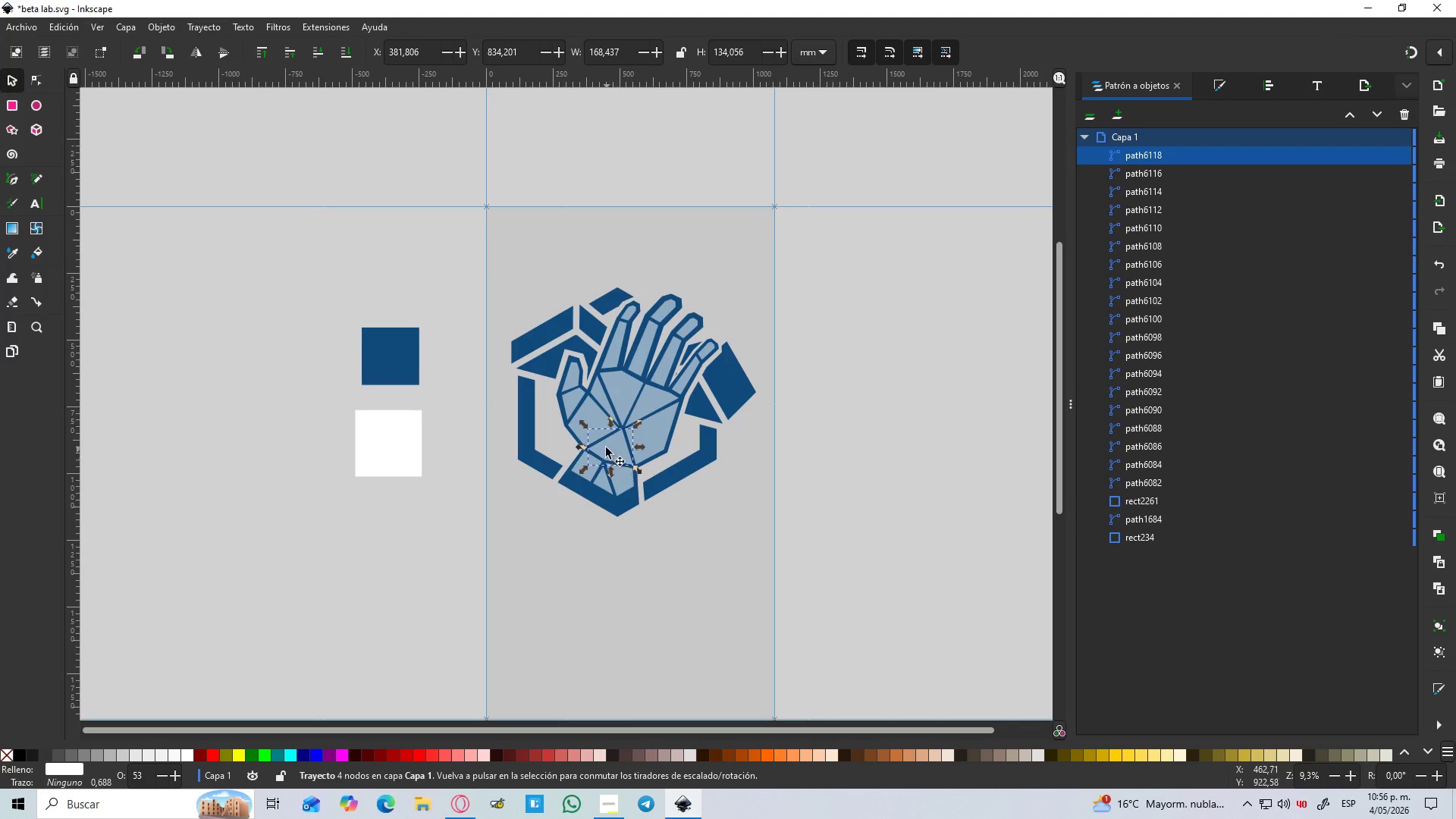 
key(Control+ControlLeft)
 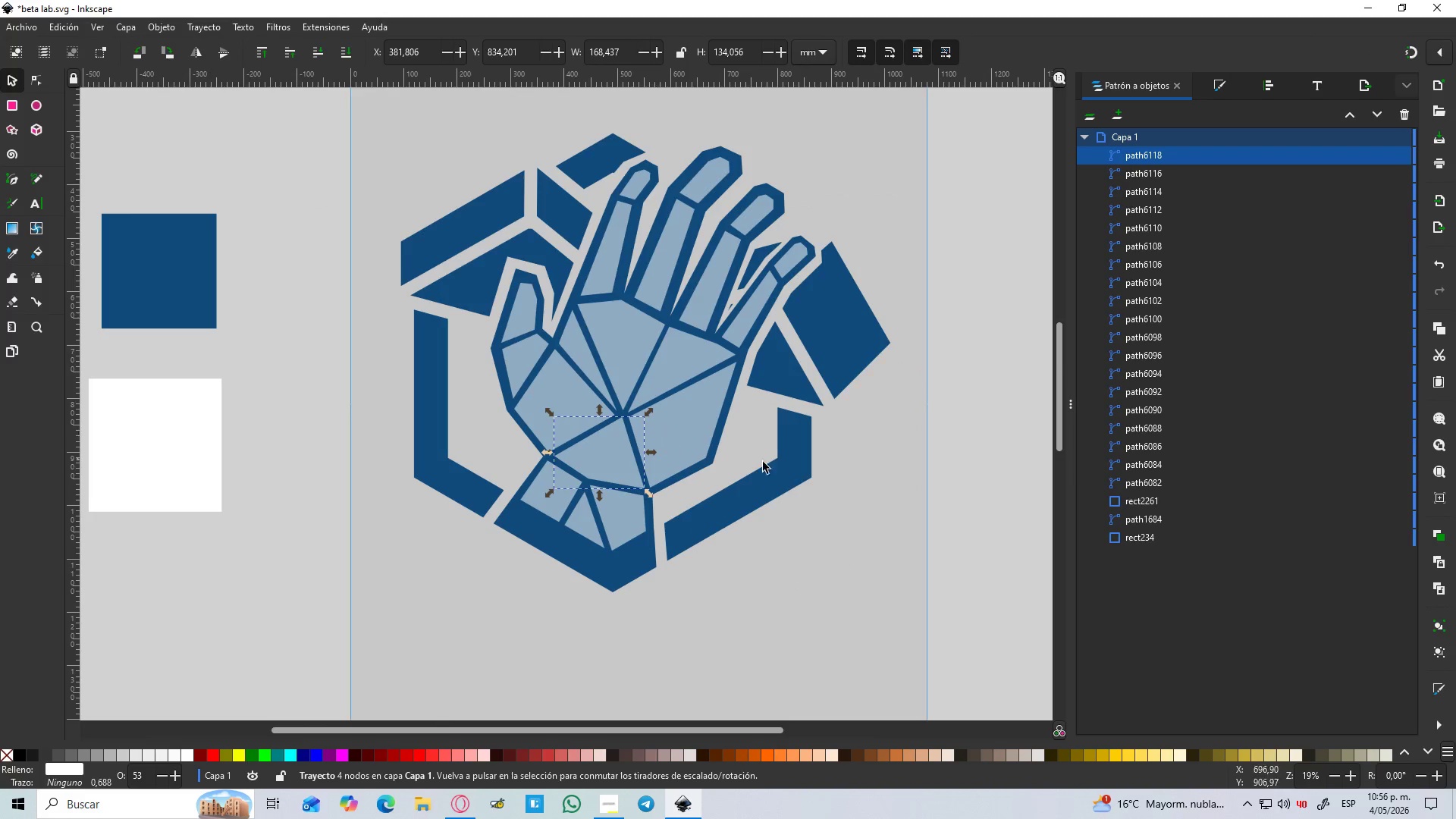 
key(Control+ControlLeft)
 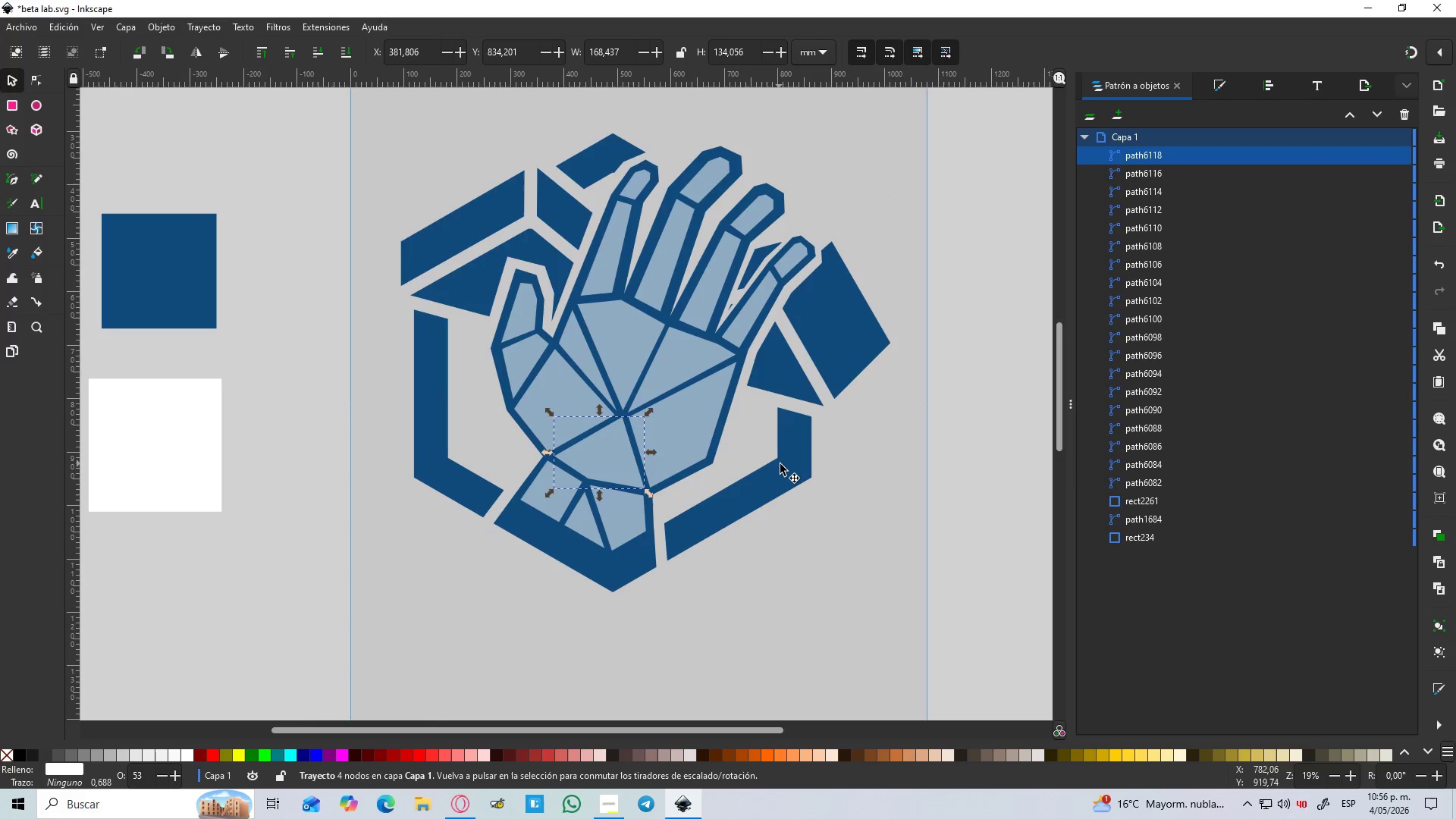 
key(Control+ControlLeft)
 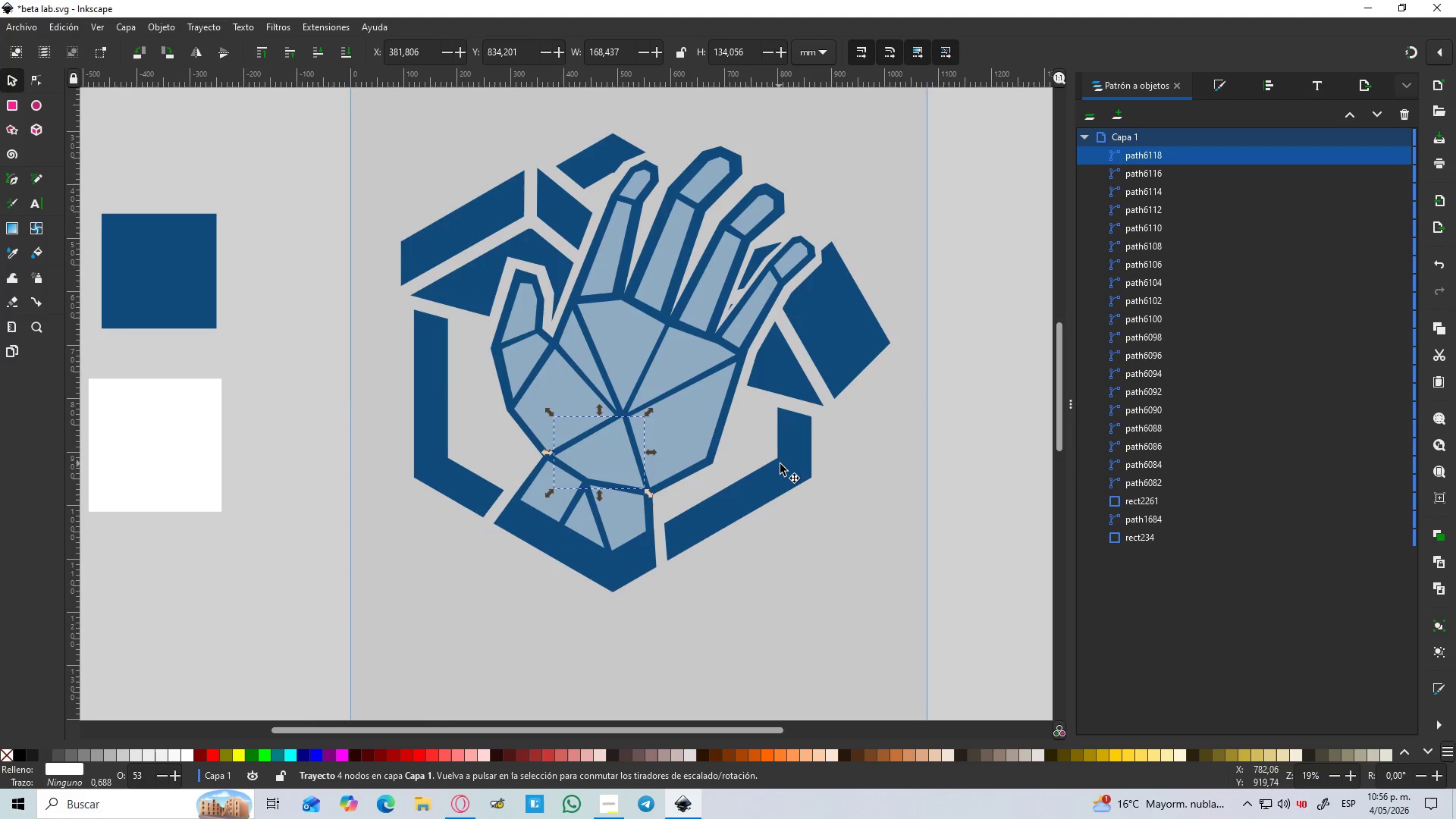 
key(Control+ControlLeft)
 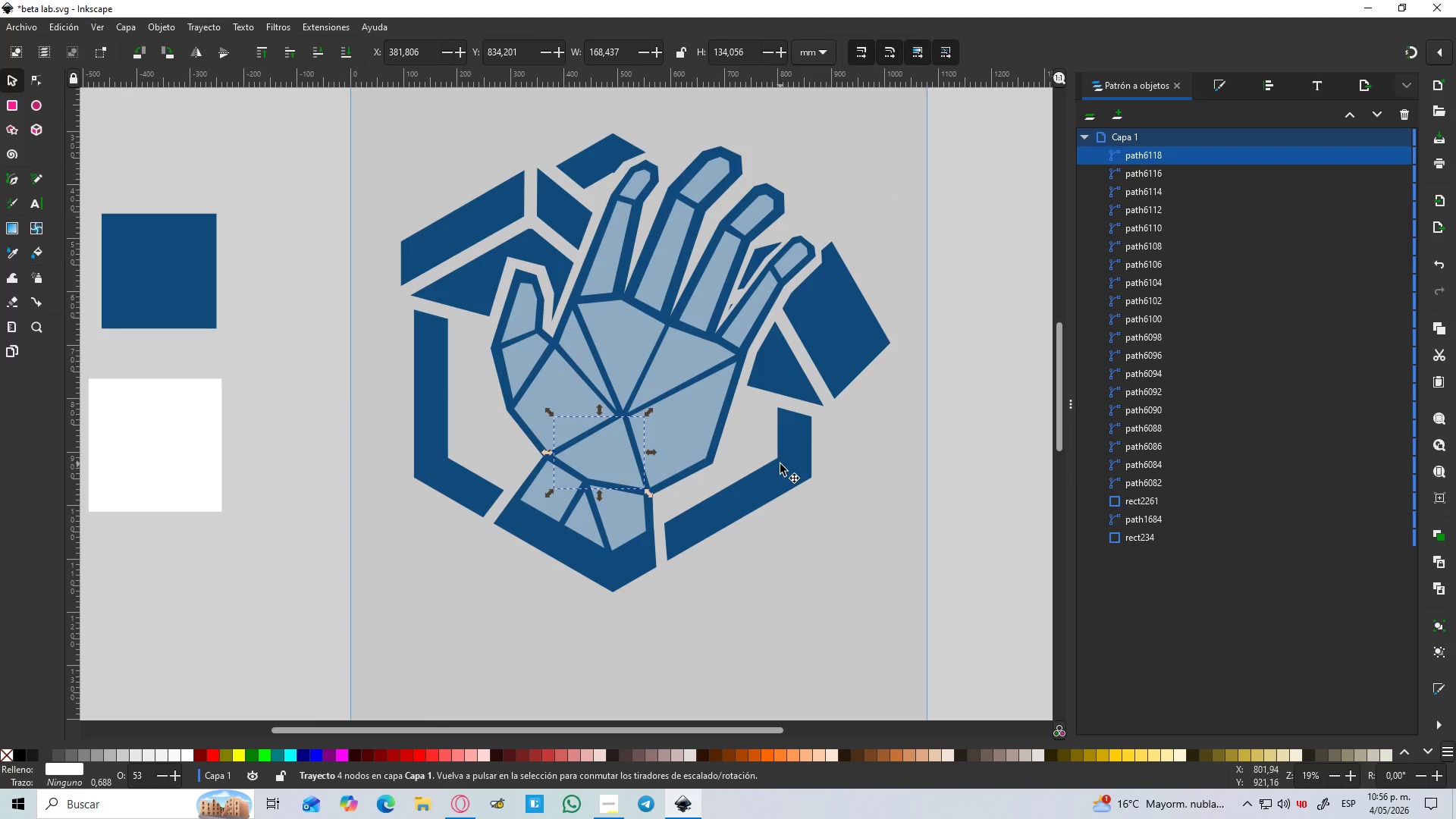 
key(Control+ControlLeft)
 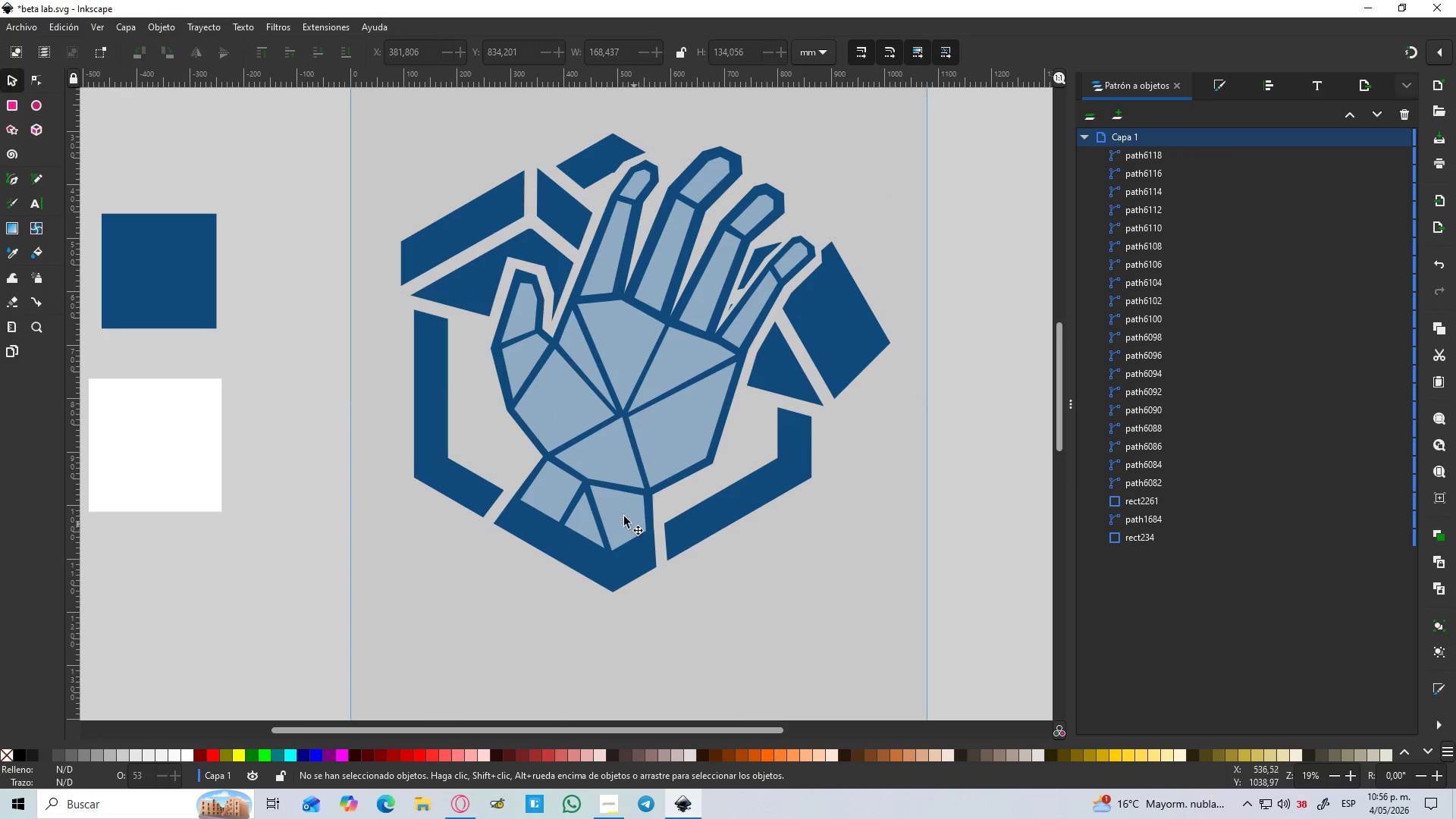 
scroll: coordinate [627, 439], scroll_direction: up, amount: 2.0
 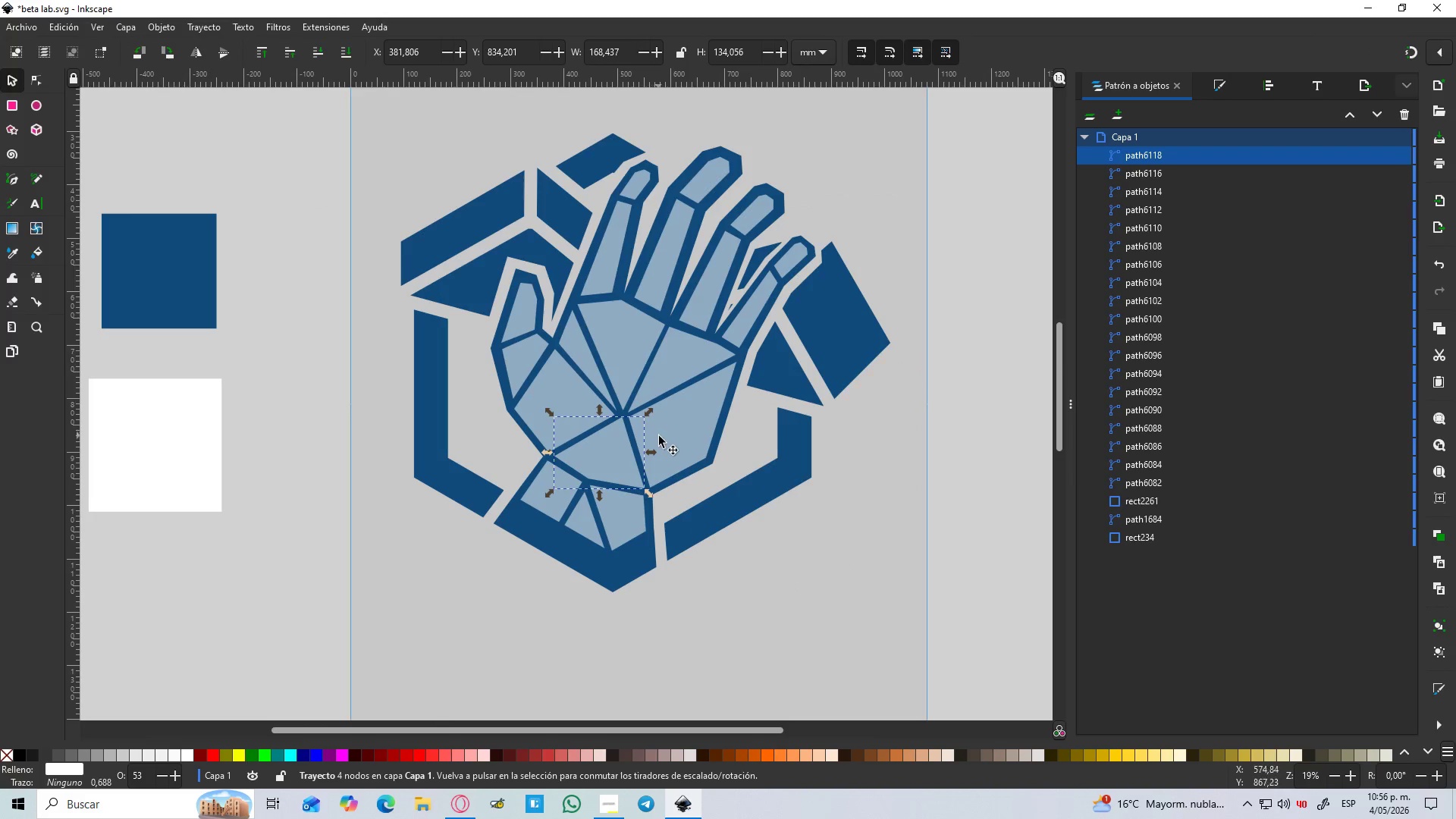 
double_click([618, 513])
 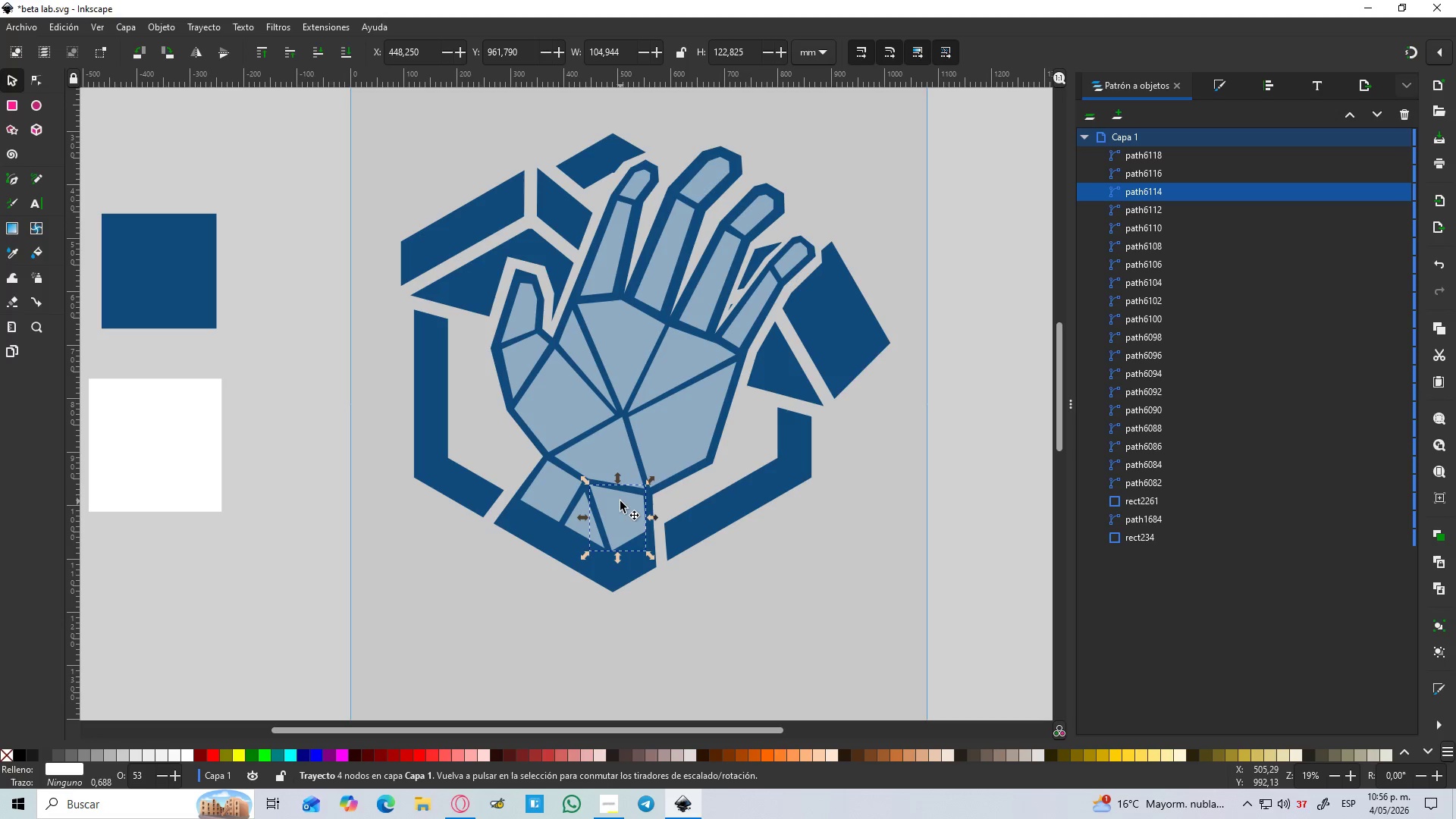 
hold_key(key=ShiftLeft, duration=1.52)
left_click([573, 526])
 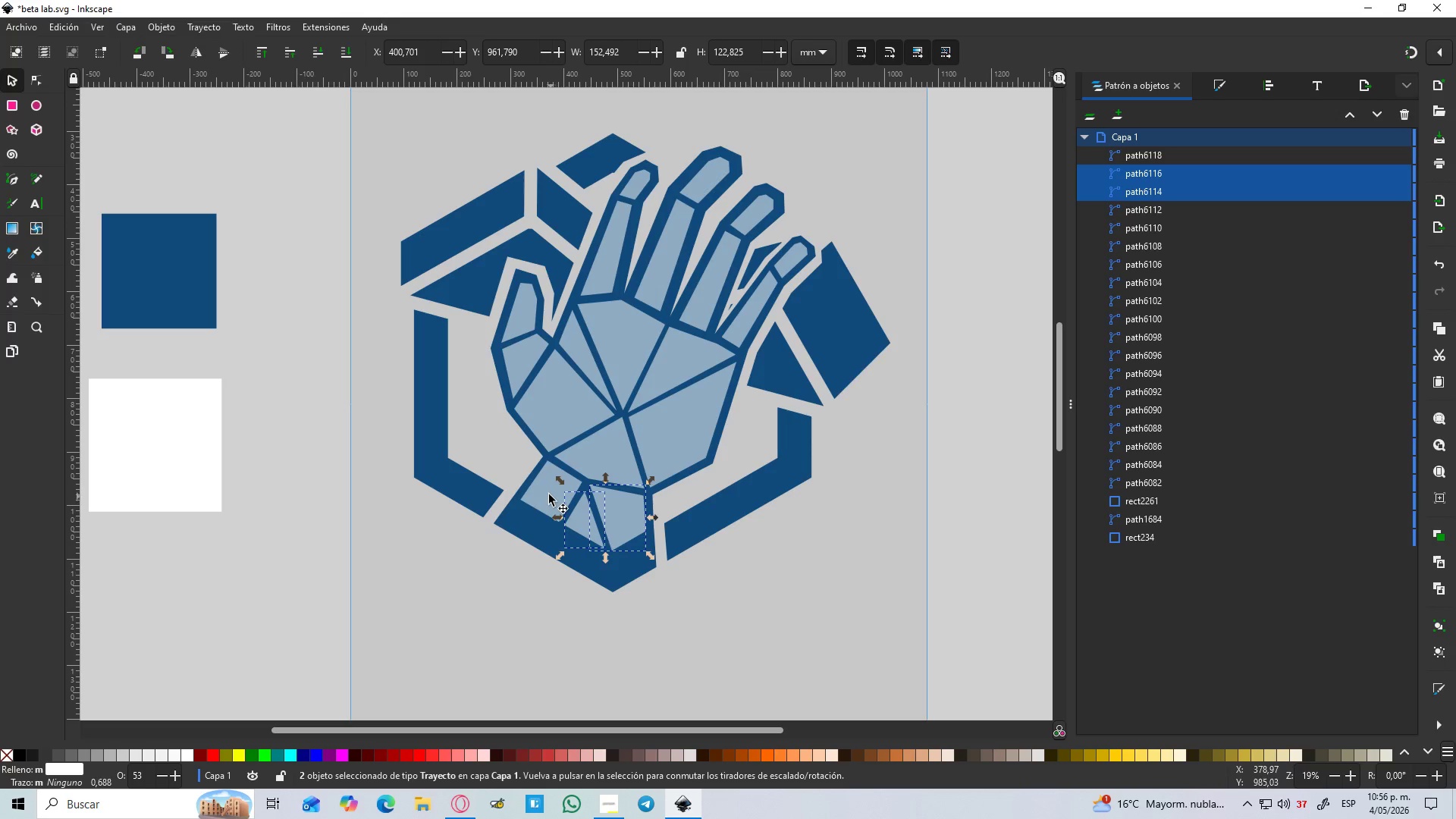 
left_click([540, 493])
 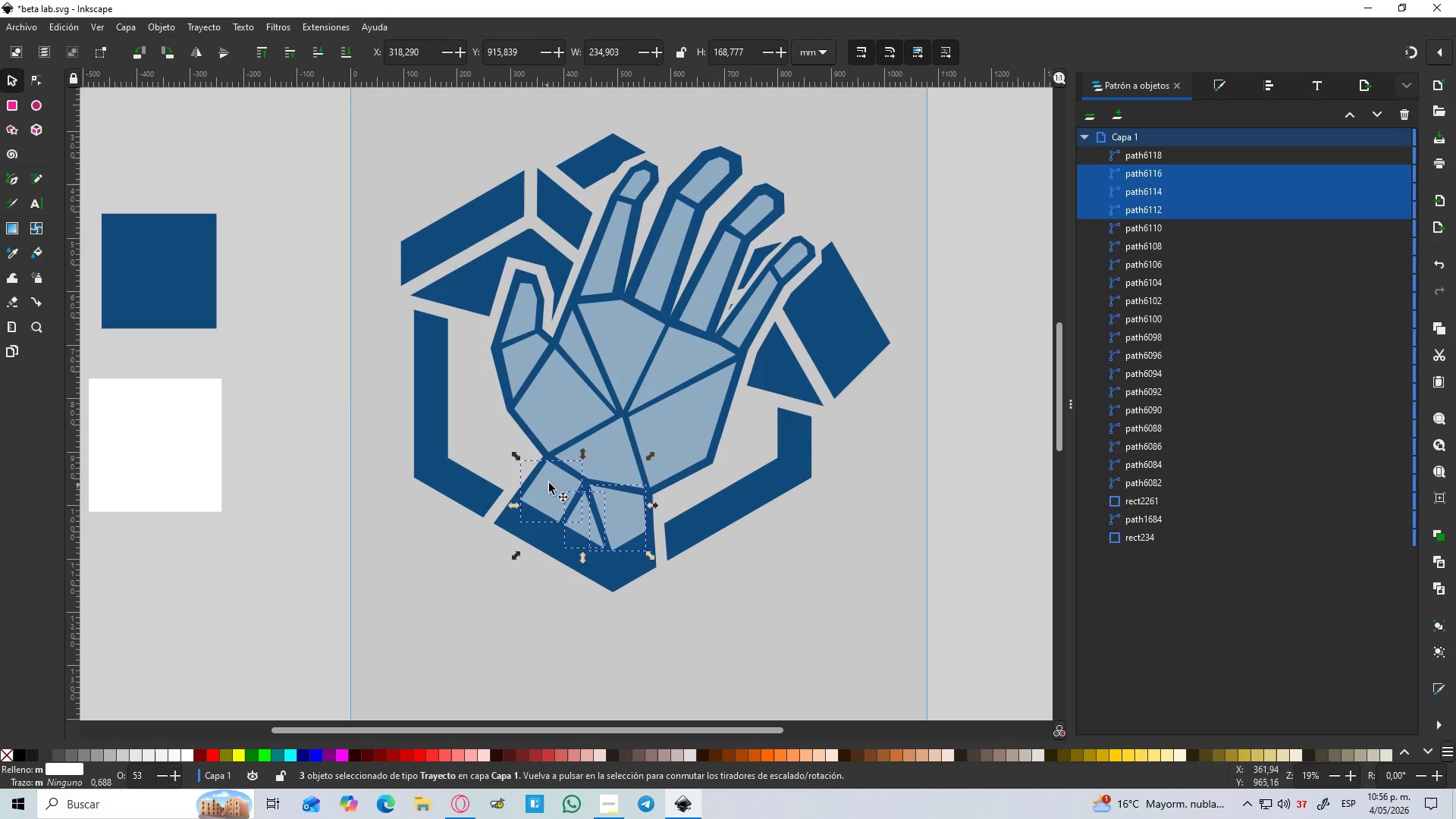 
hold_key(key=ShiftLeft, duration=1.5)
left_click([603, 457])
 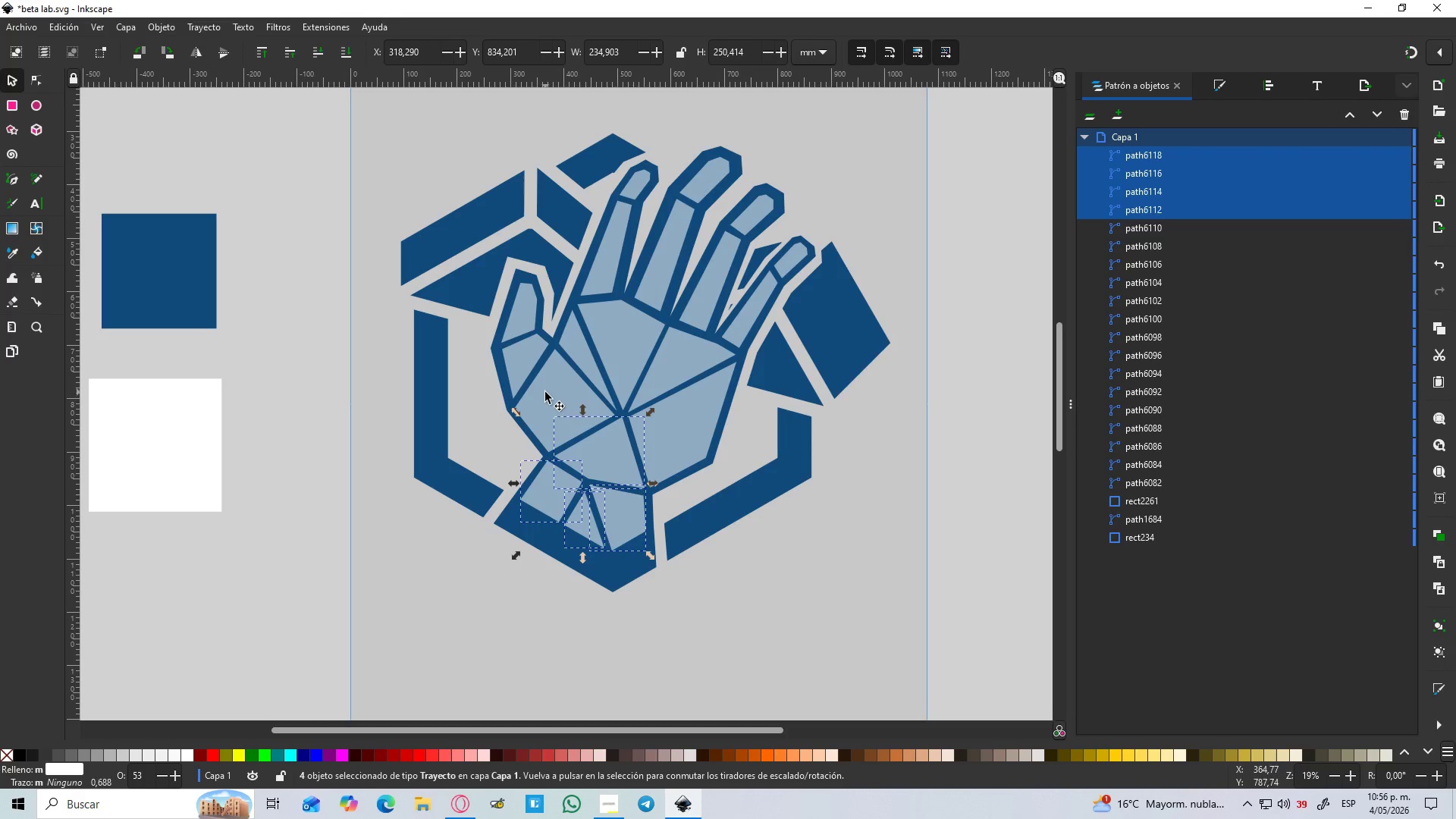 
double_click([545, 392])
 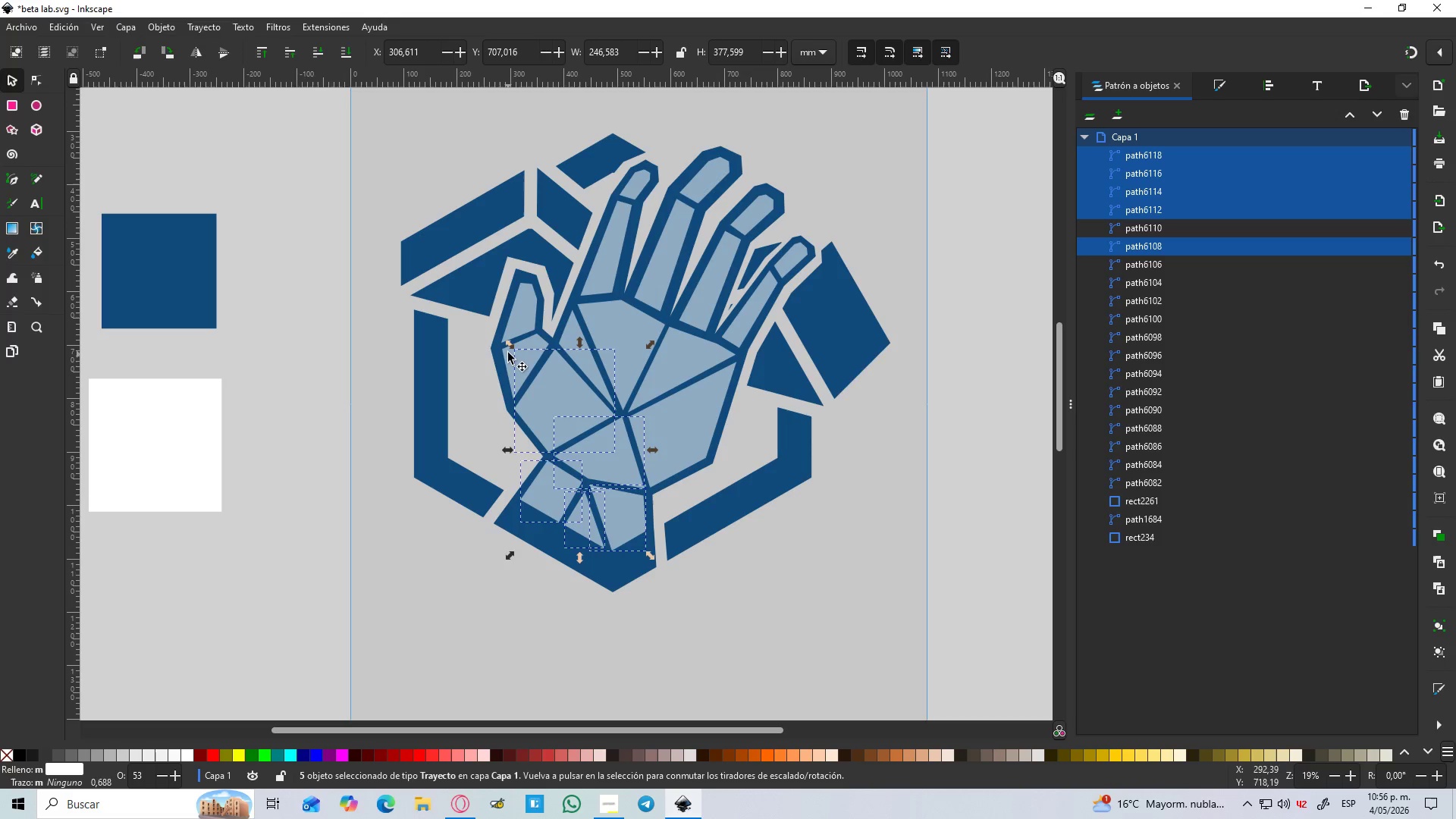 
hold_key(key=ShiftLeft, duration=1.5)
left_click([507, 366])
 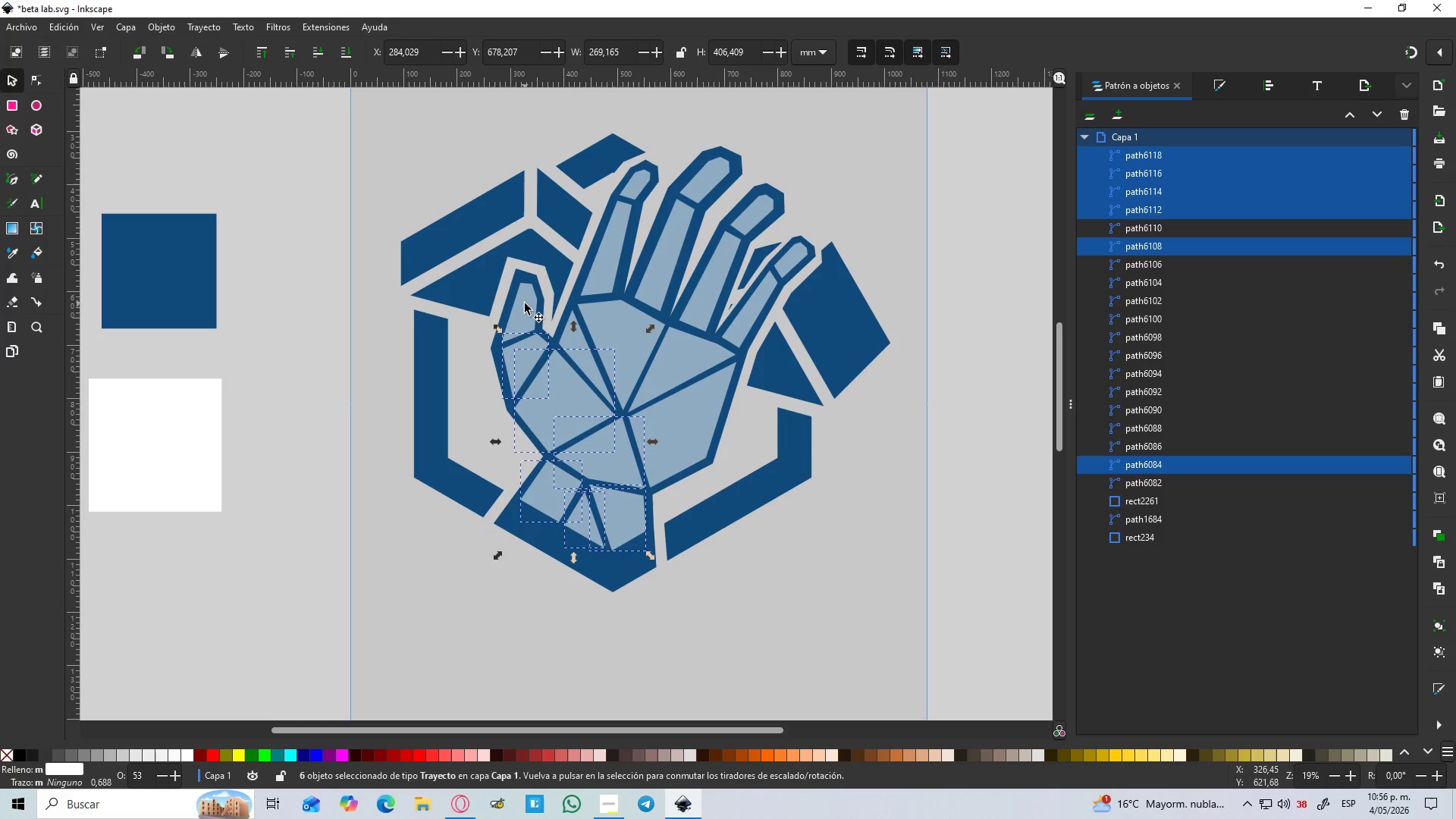 
left_click([525, 303])
 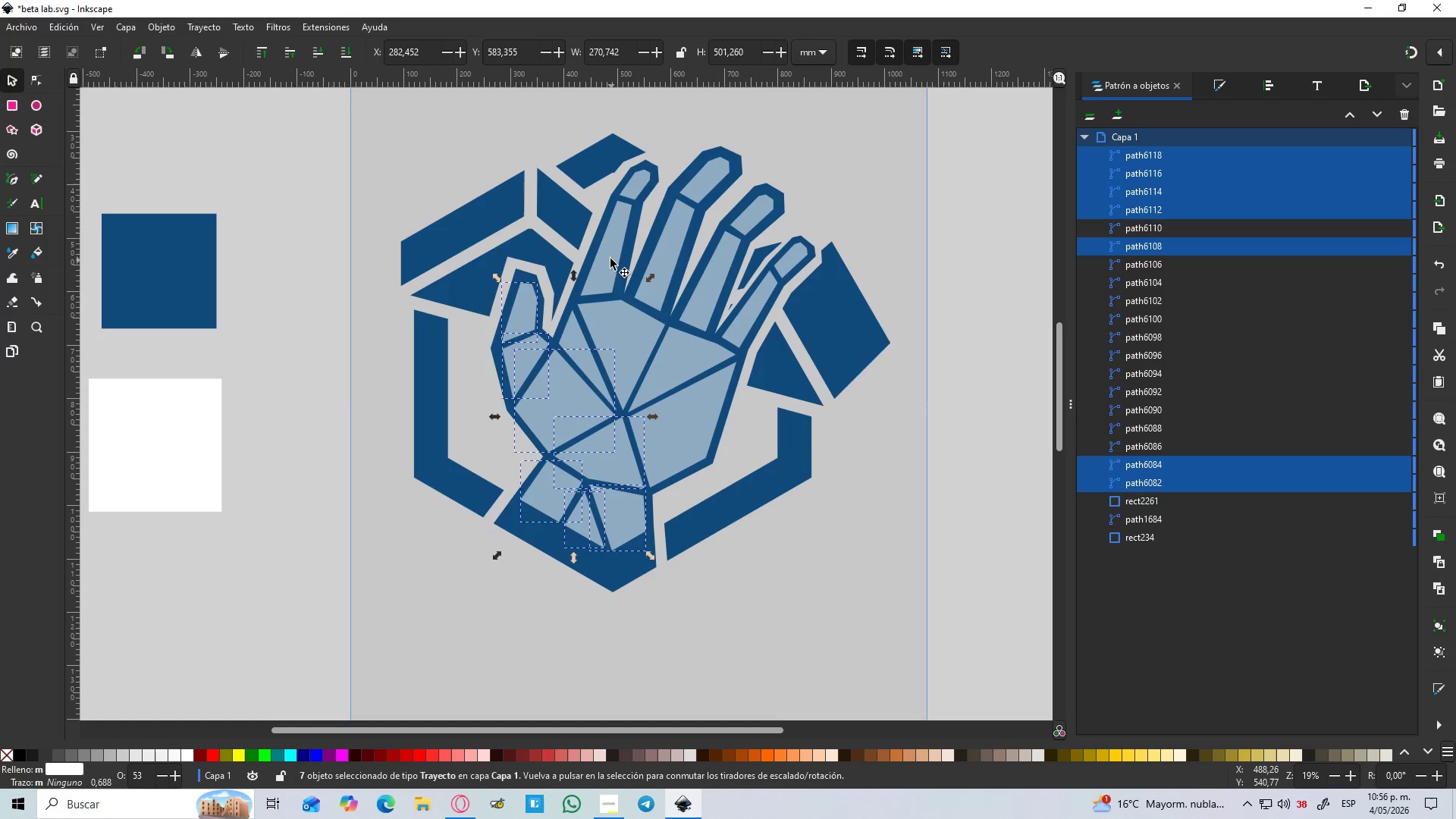 
left_click([608, 257])
 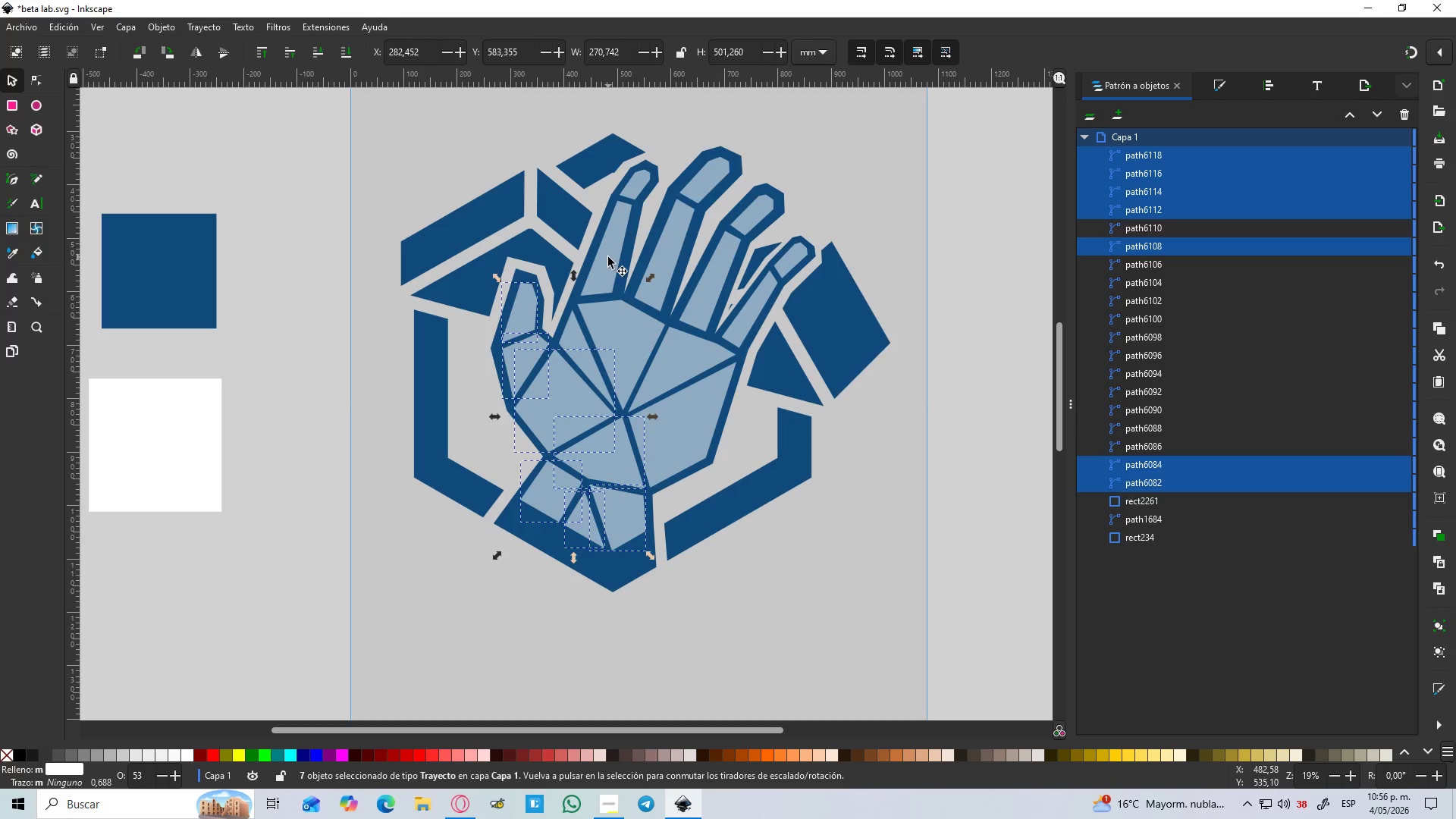 
hold_key(key=ShiftLeft, duration=1.5)
left_click([617, 317])
 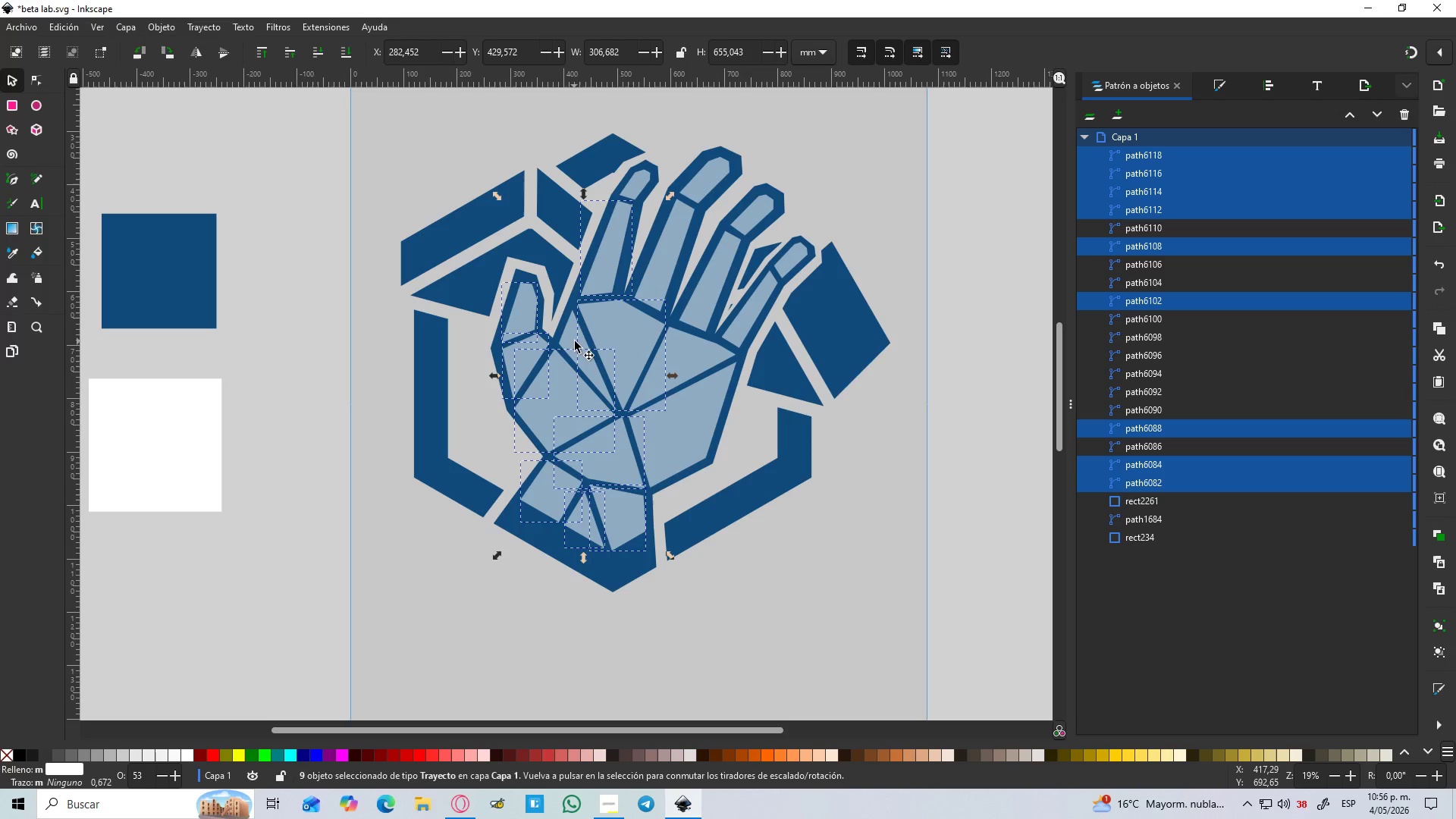 
left_click([576, 341])
 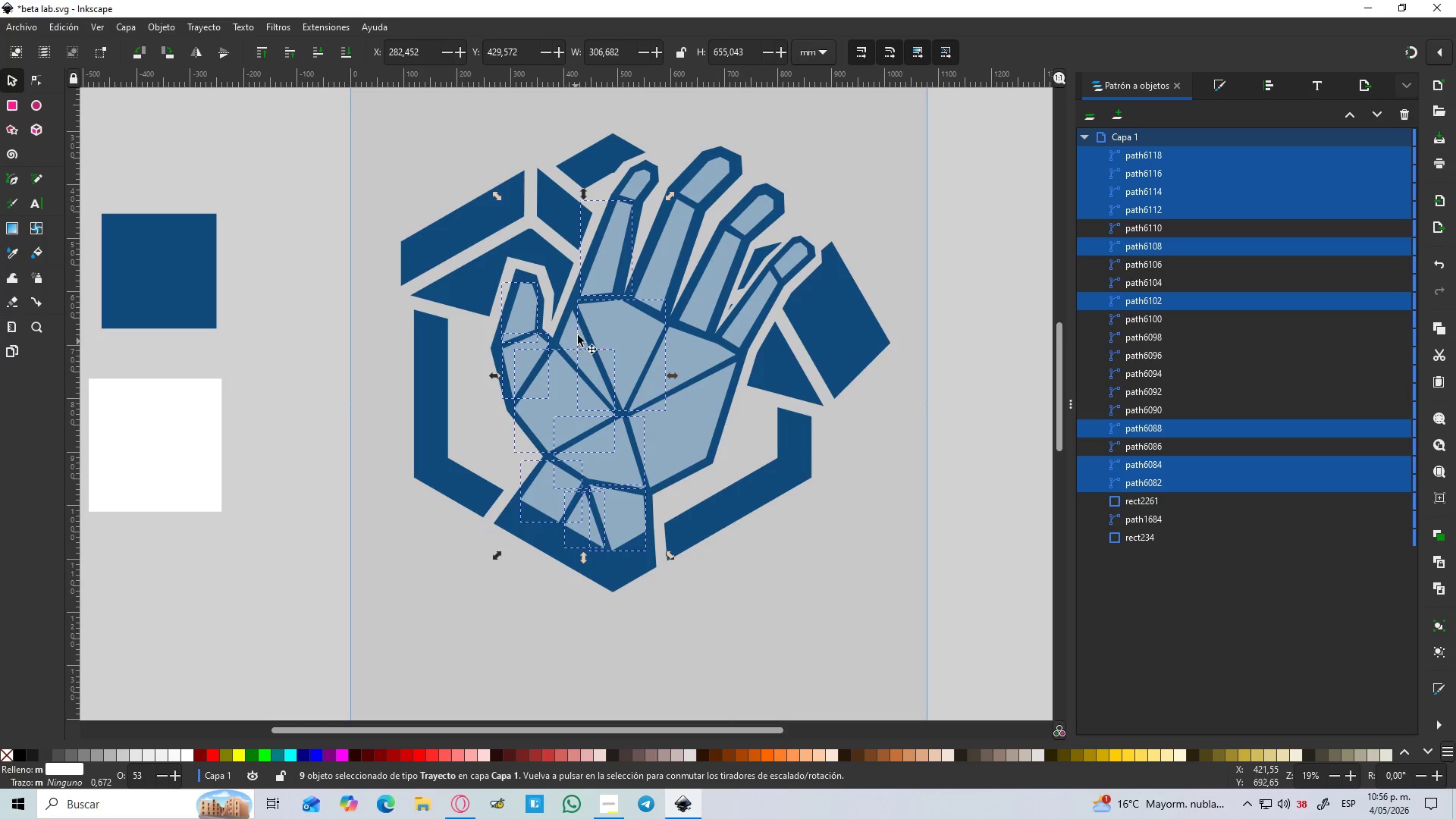 
hold_key(key=ShiftLeft, duration=1.51)
left_click([638, 184])
 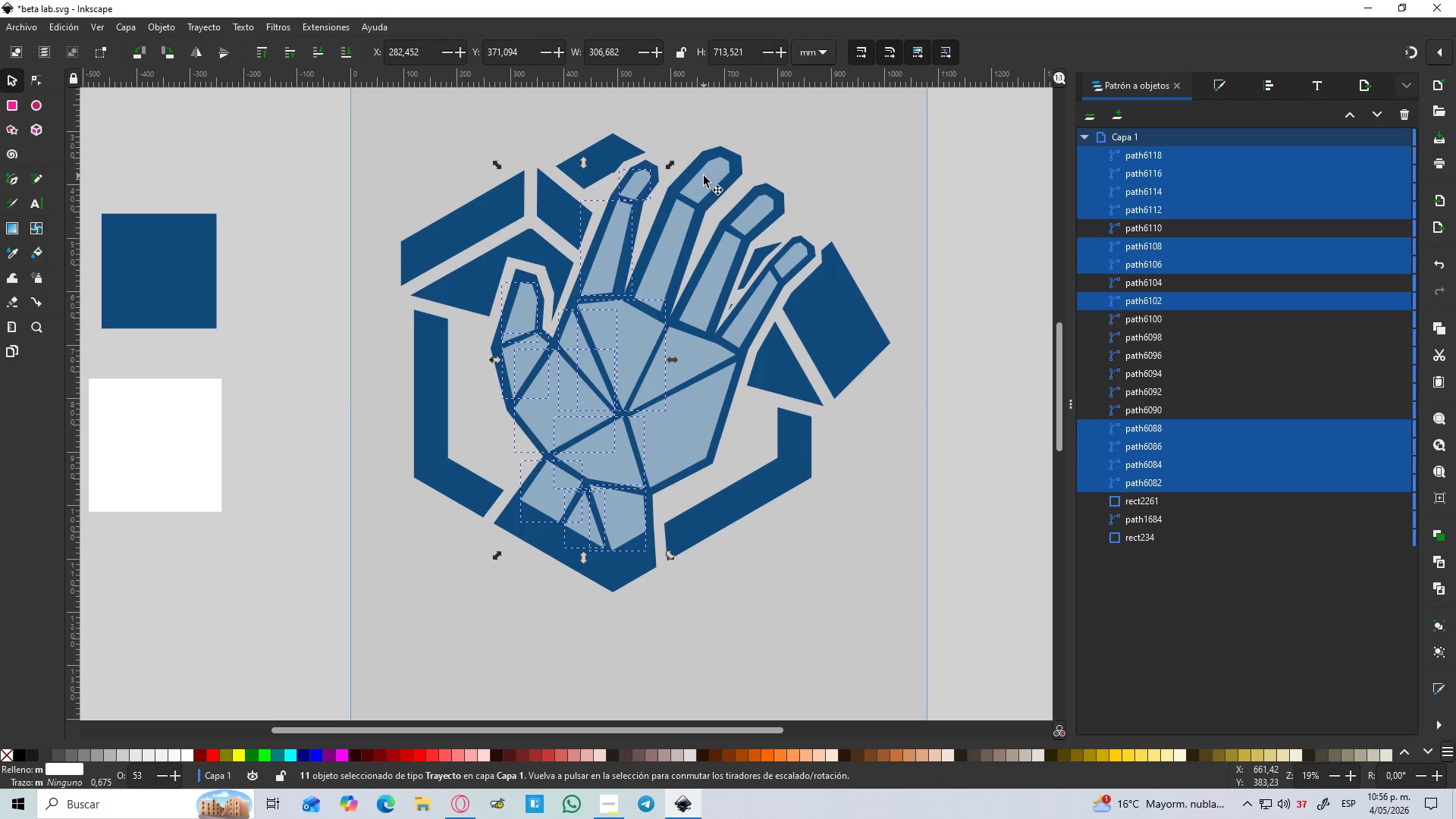 
hold_key(key=ShiftLeft, duration=1.52)
left_click([670, 241])
 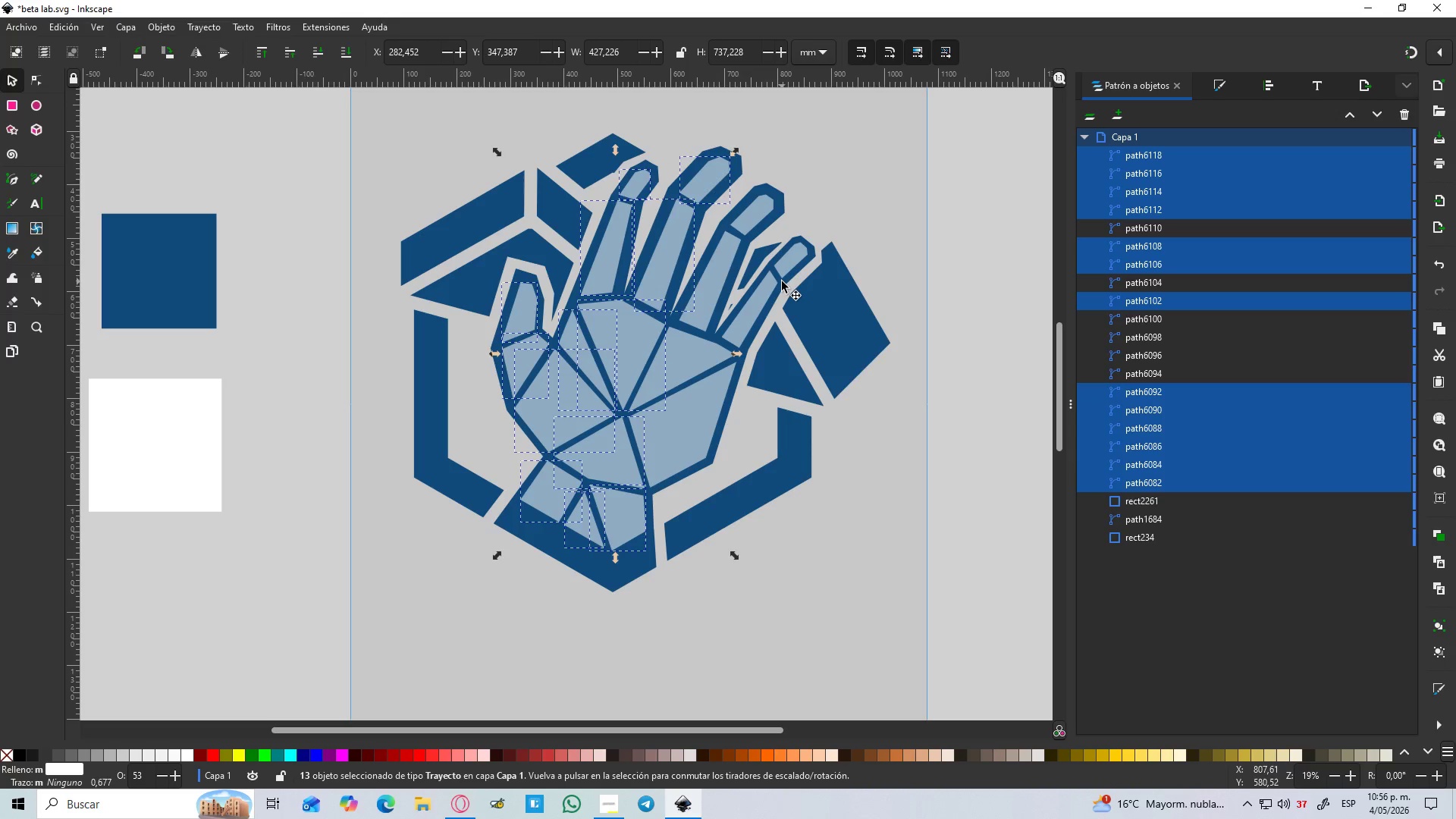 
hold_key(key=ShiftLeft, duration=1.84)
left_click([1147, 162])
 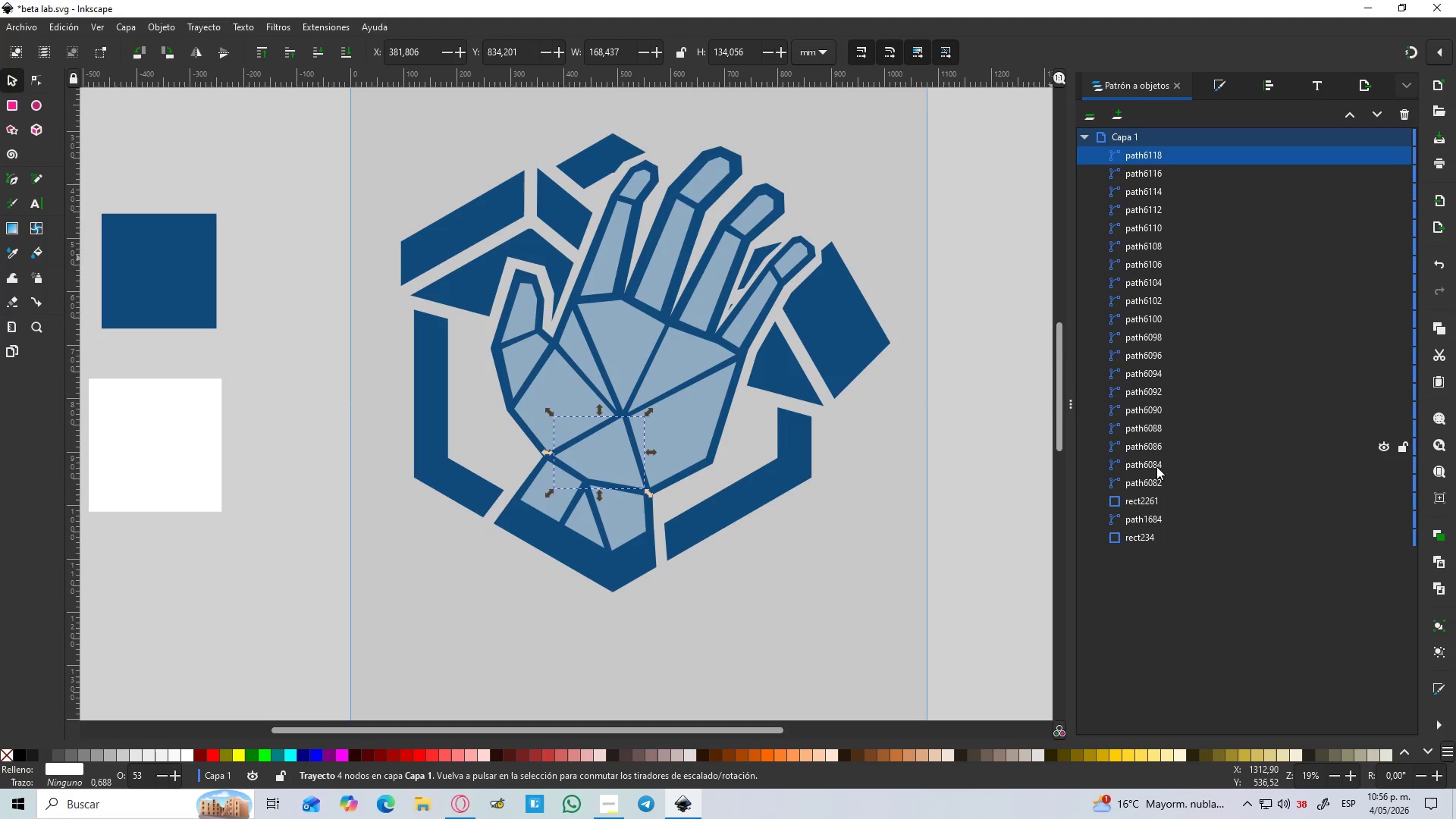 
hold_key(key=ShiftLeft, duration=0.95)
left_click([1150, 488])
 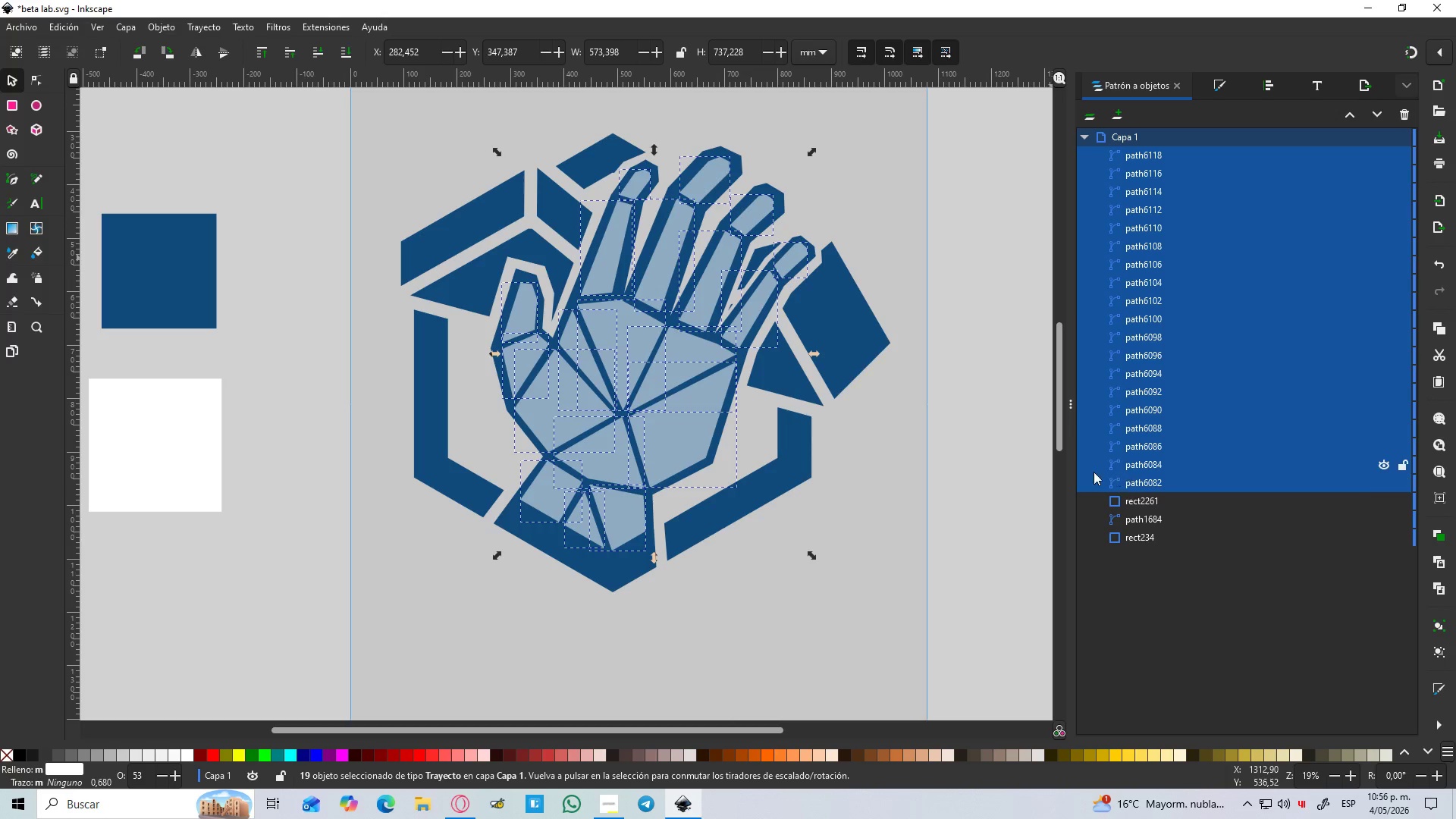 
key(Control+NumpadAdd)
 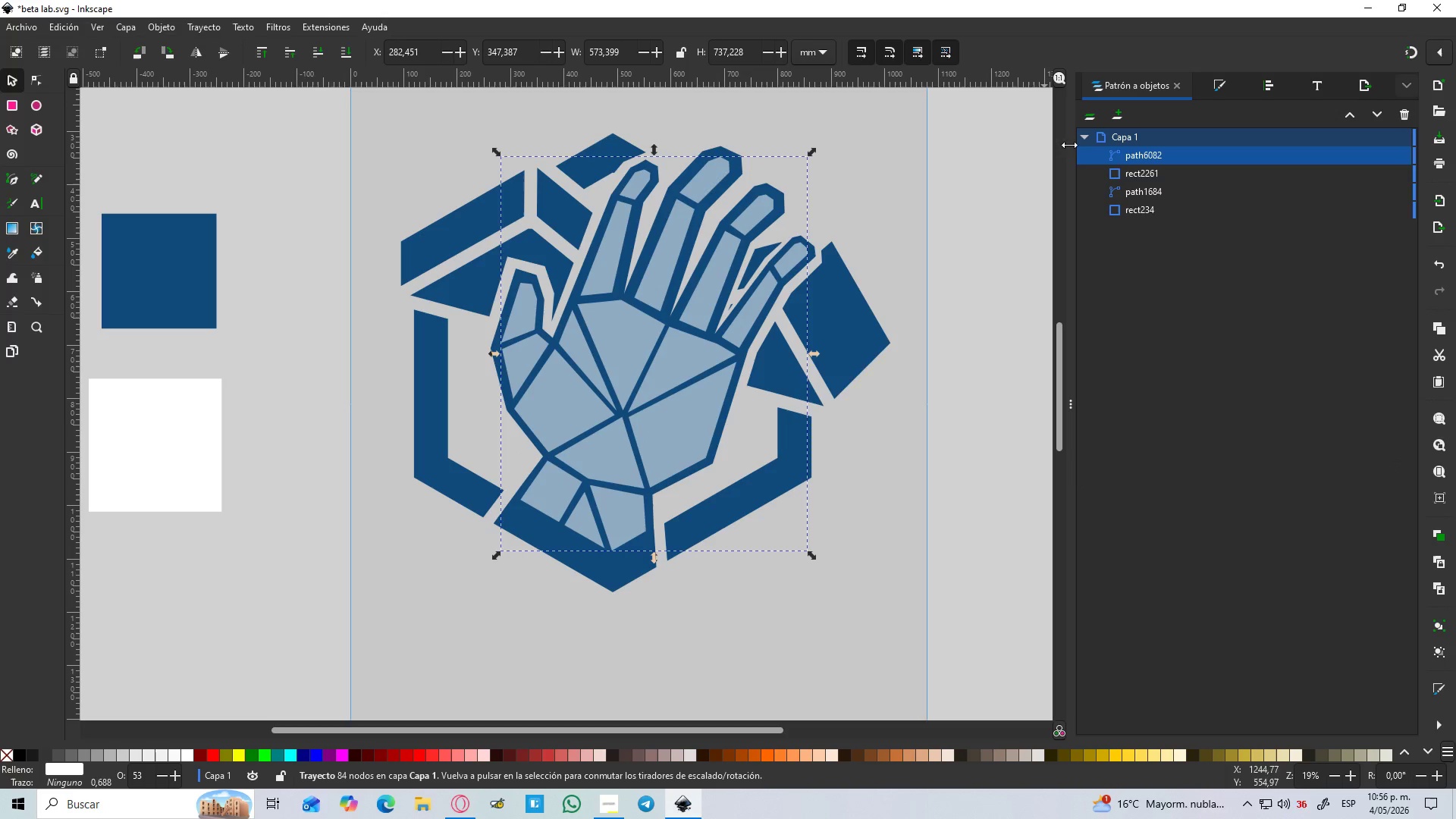 
left_click([1219, 75])
 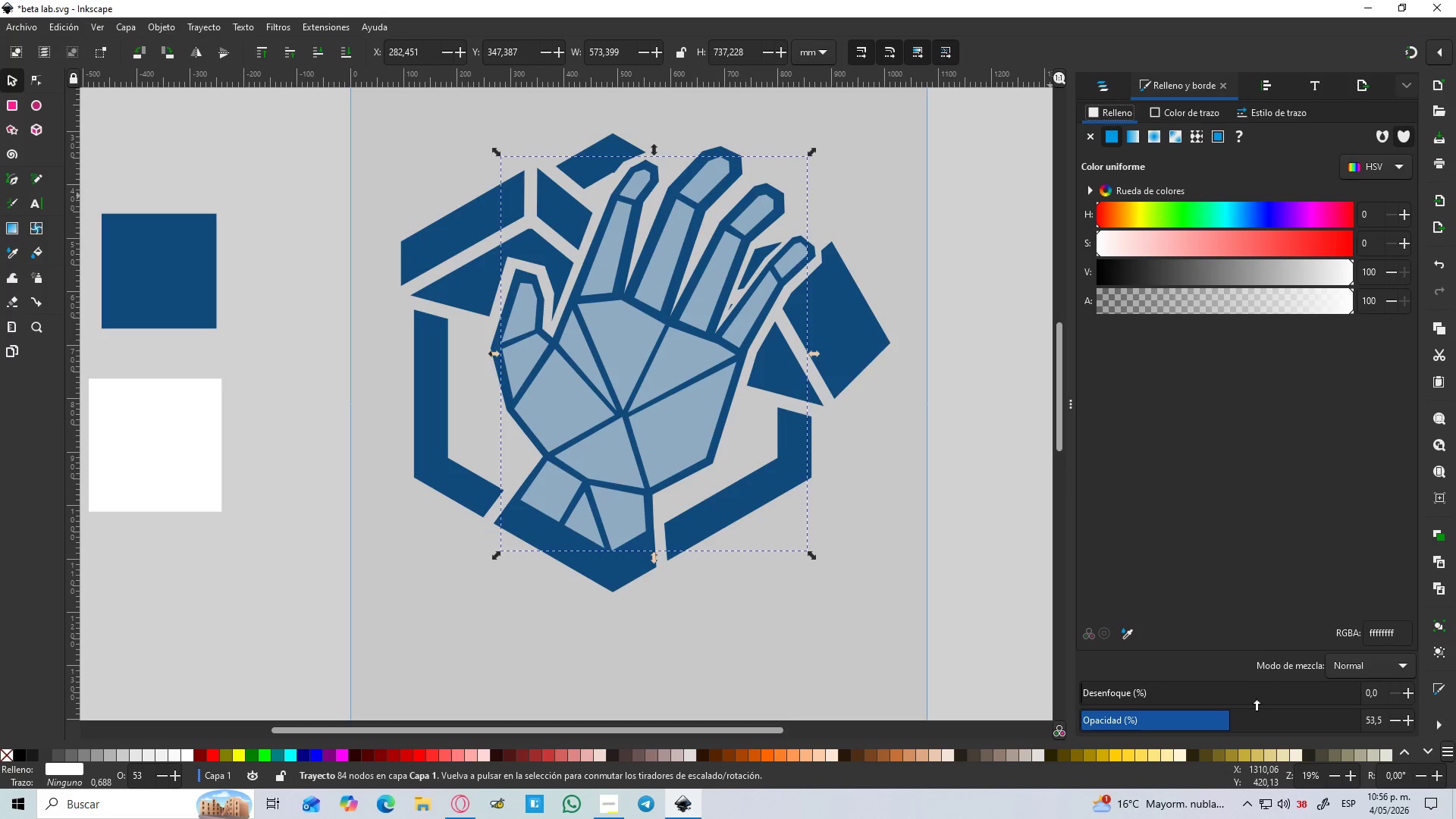 
left_click_drag(start_coordinate=[1240, 724], to_coordinate=[1429, 739])
 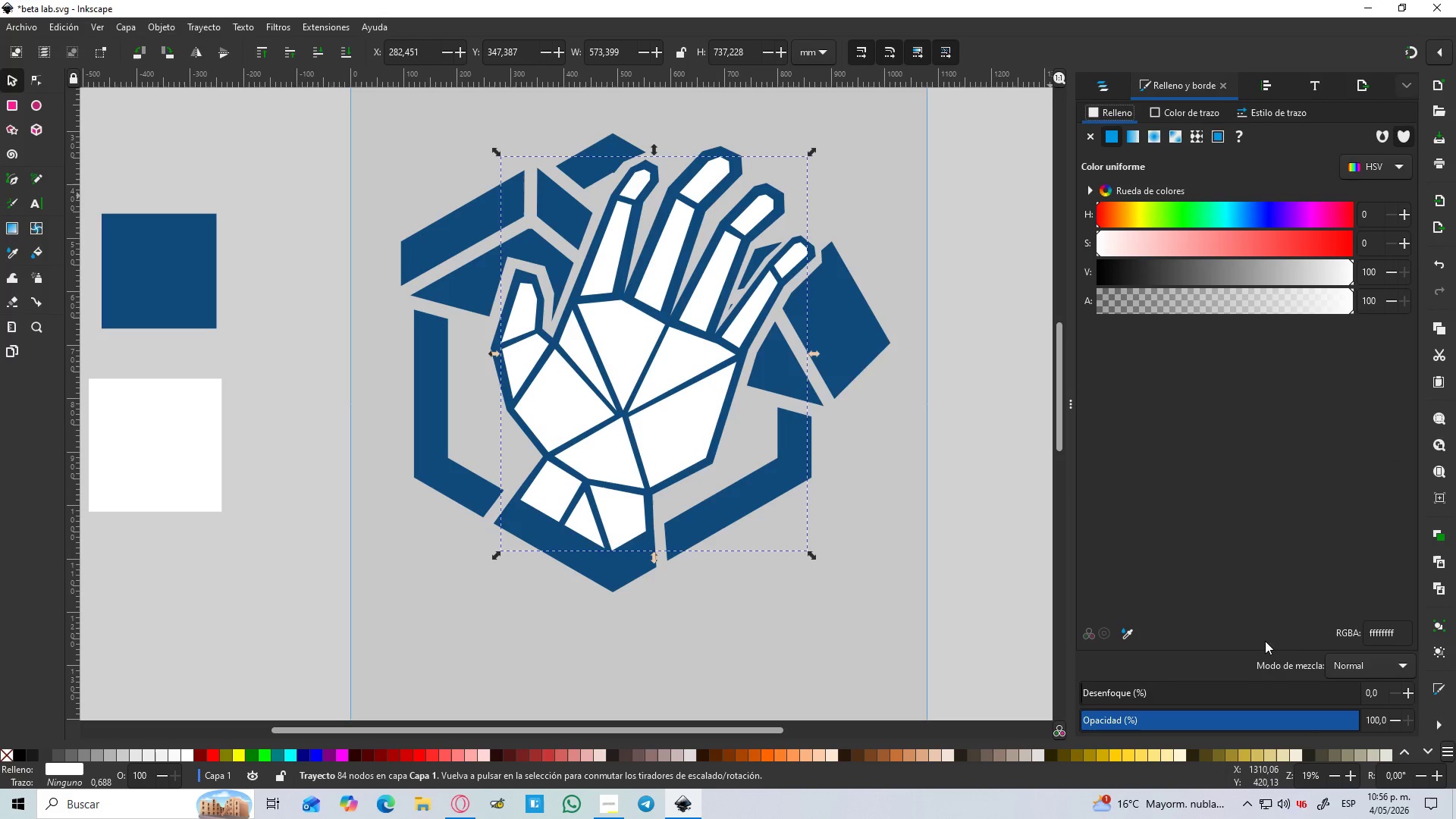 
hold_key(key=ControlLeft, duration=1.42)
scroll: coordinate [863, 497], scroll_direction: down, amount: 3.0
 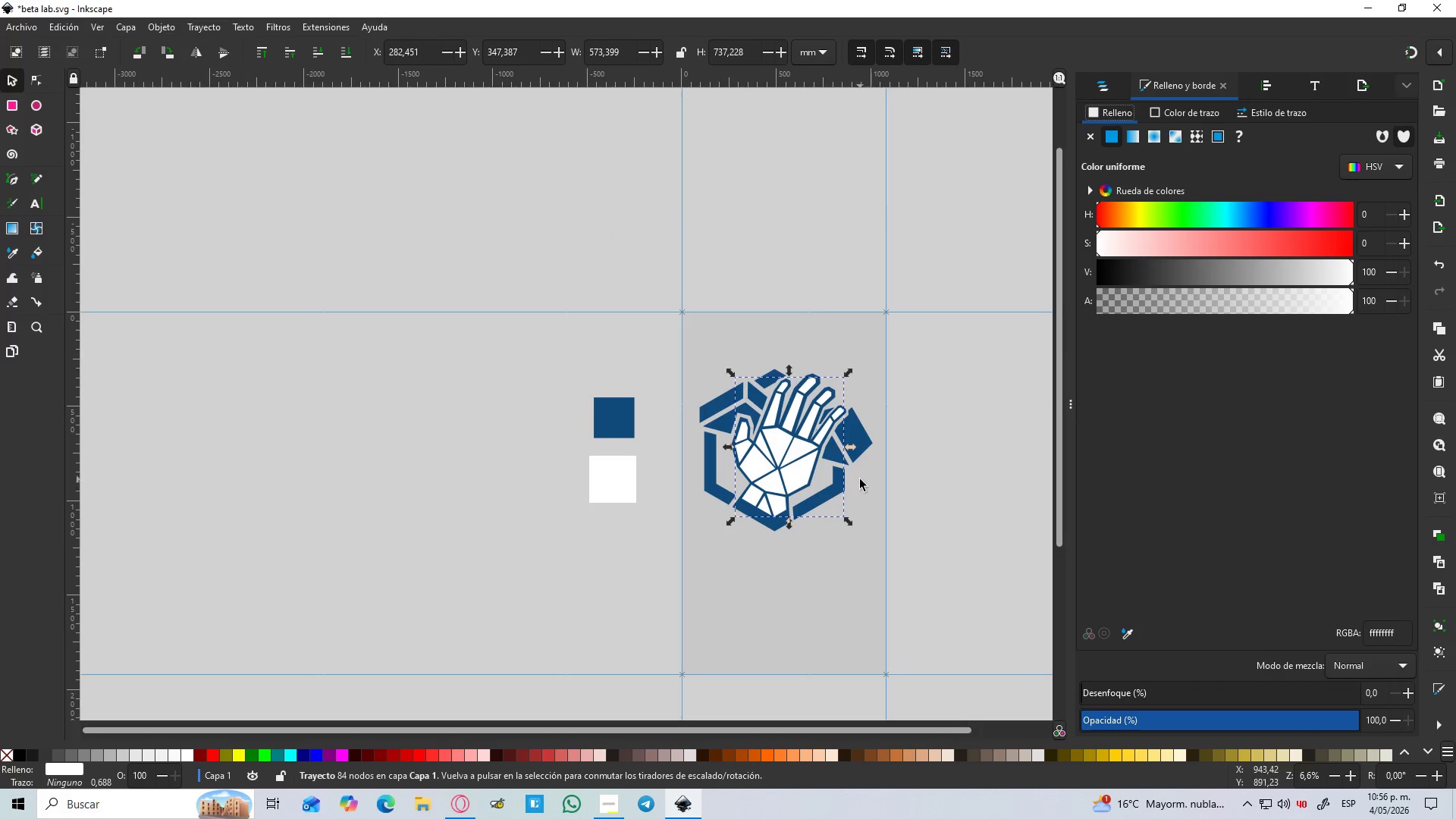 
scroll: coordinate [863, 475], scroll_direction: up, amount: 1.0
 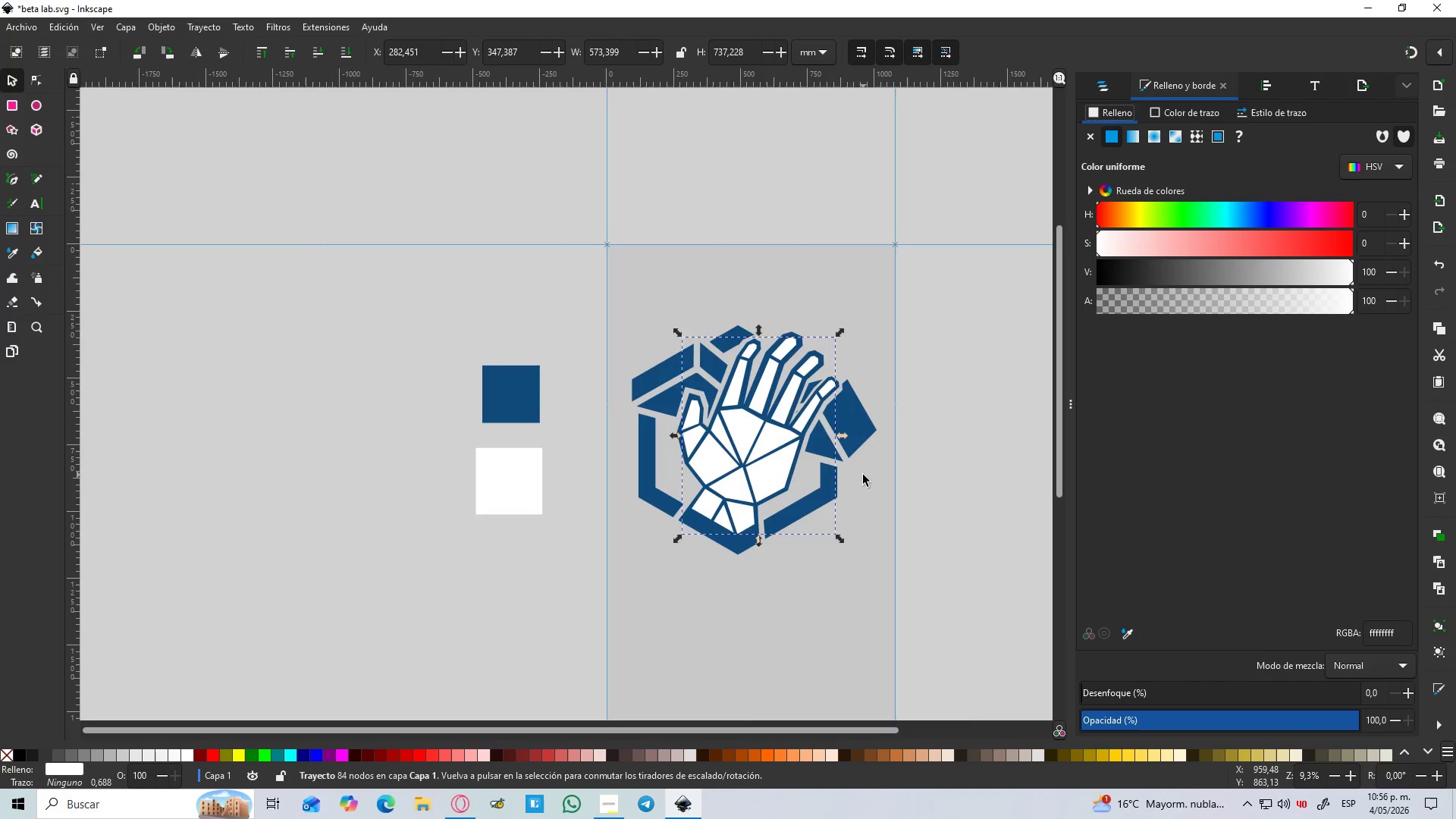 
hold_key(key=ControlLeft, duration=0.31)
 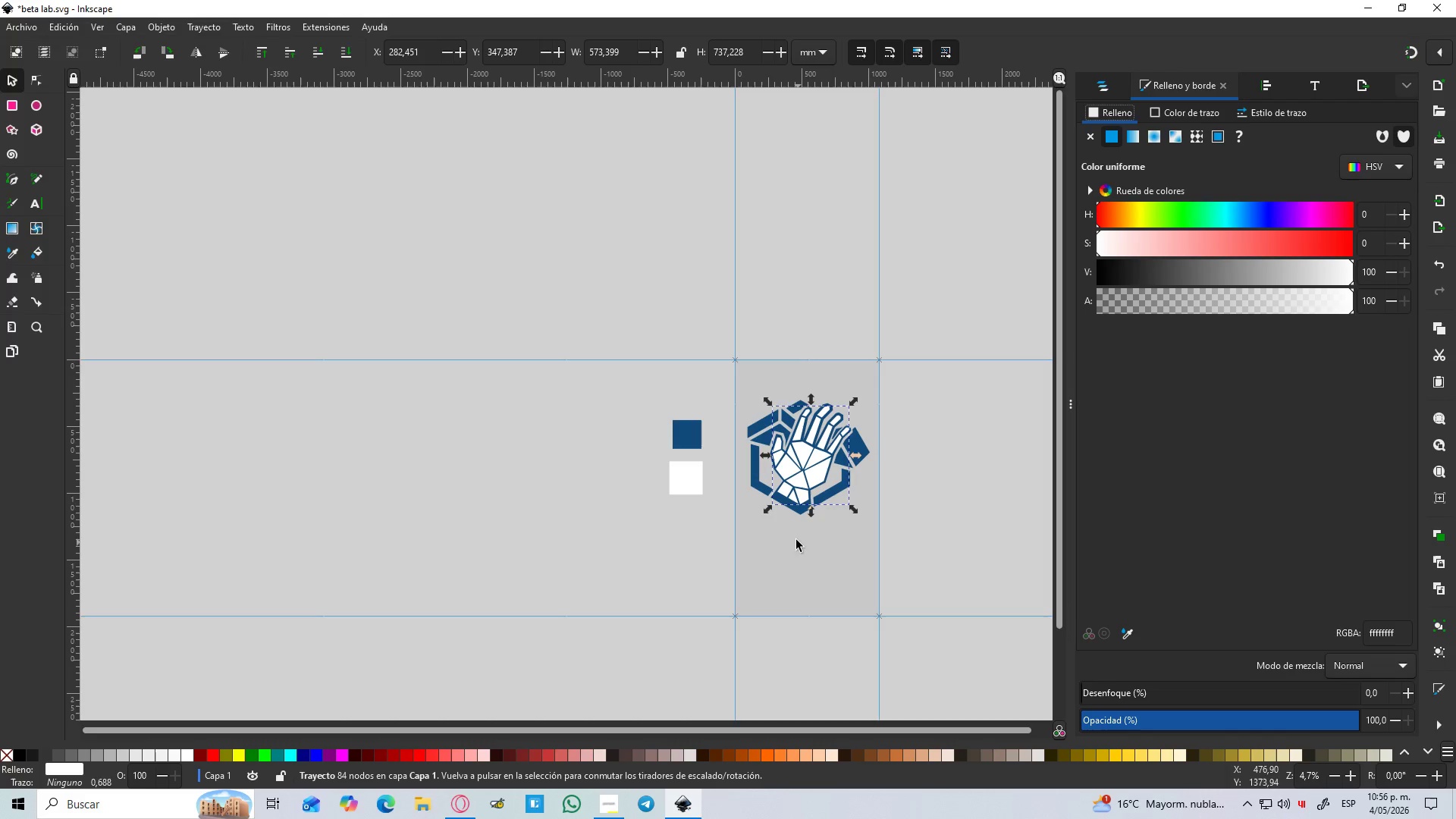 
hold_key(key=Space, duration=0.38)
 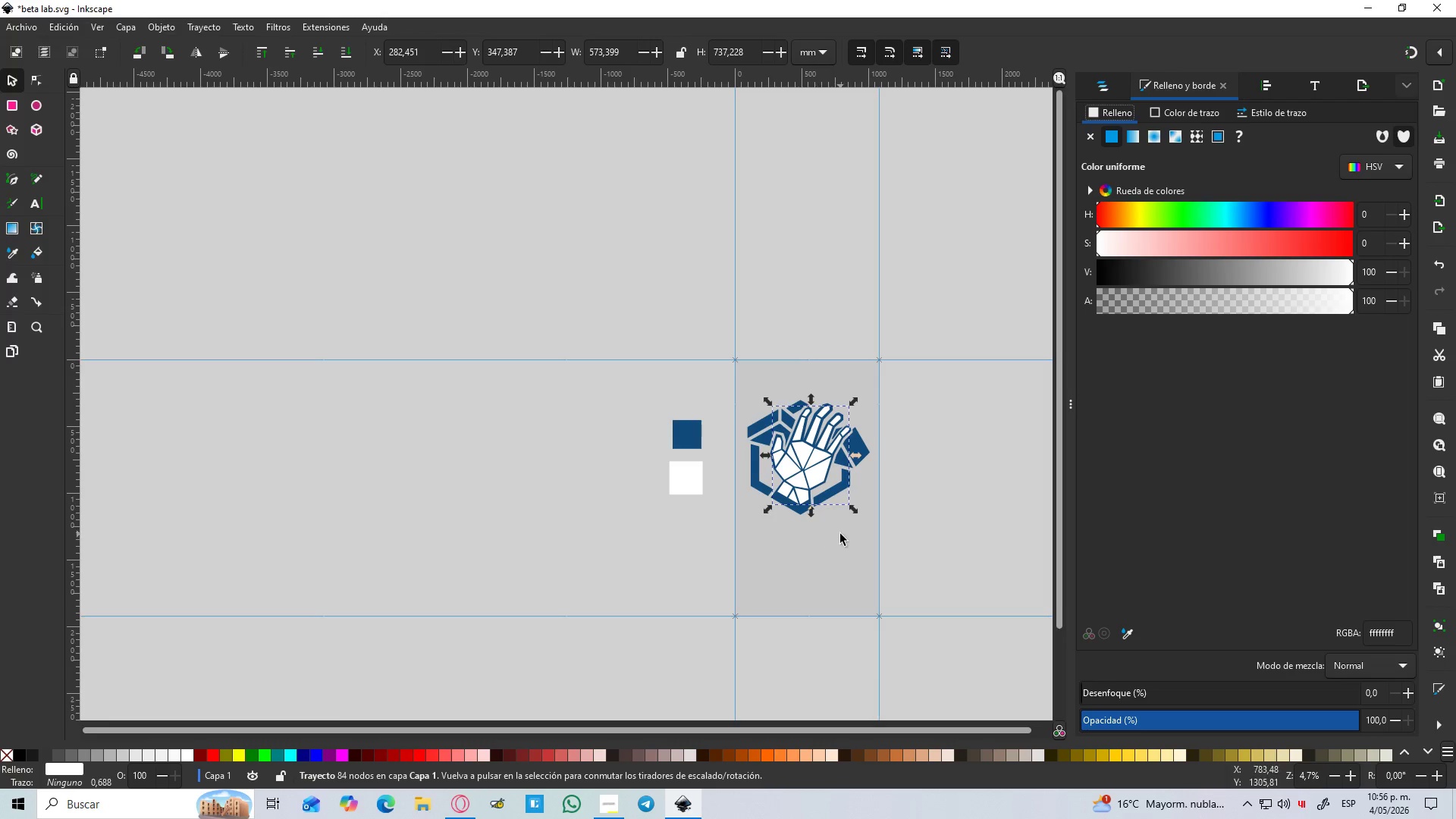 
scroll: coordinate [863, 475], scroll_direction: down, amount: 2.0
 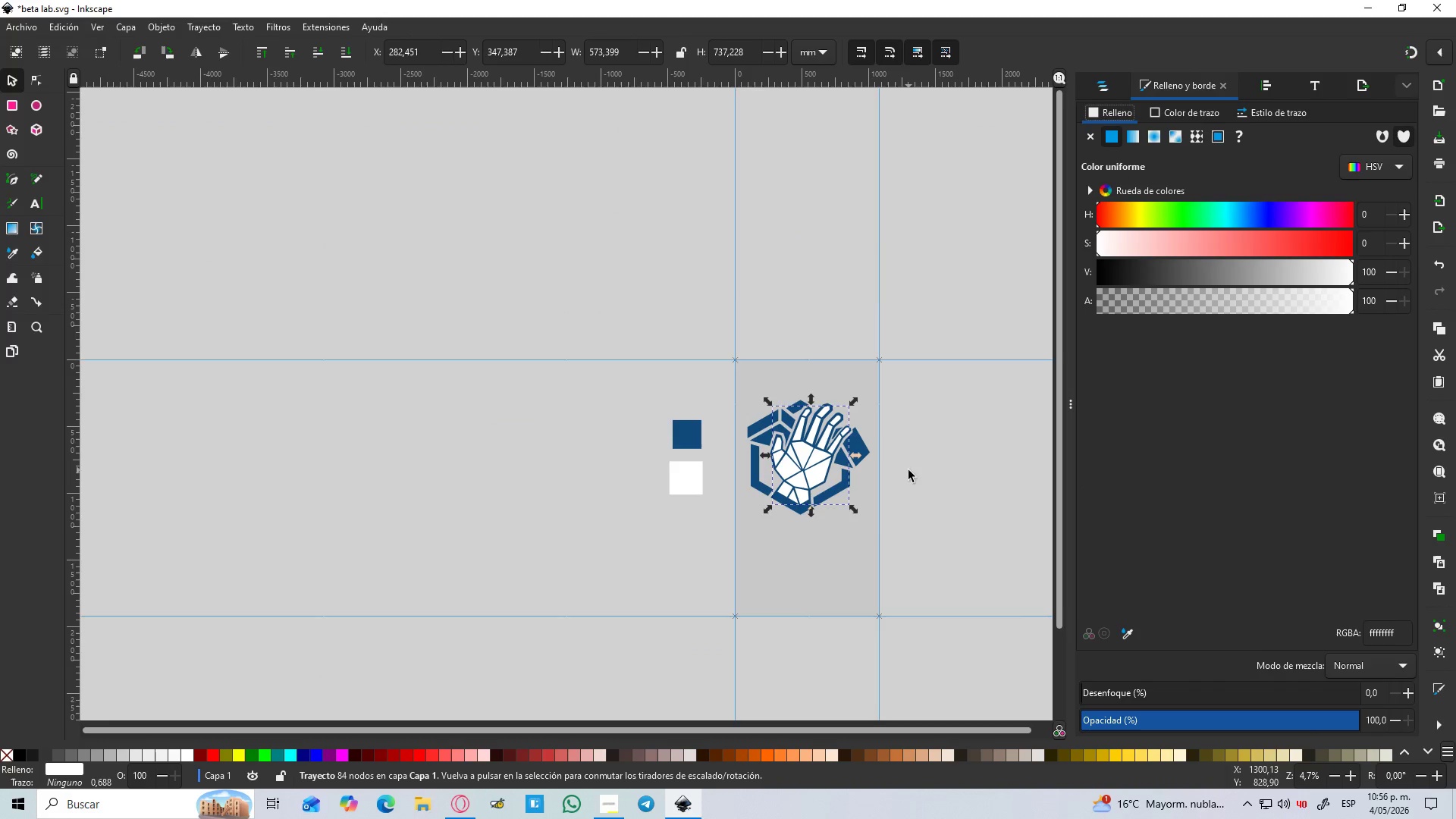 
hold_key(key=Space, duration=0.47)
 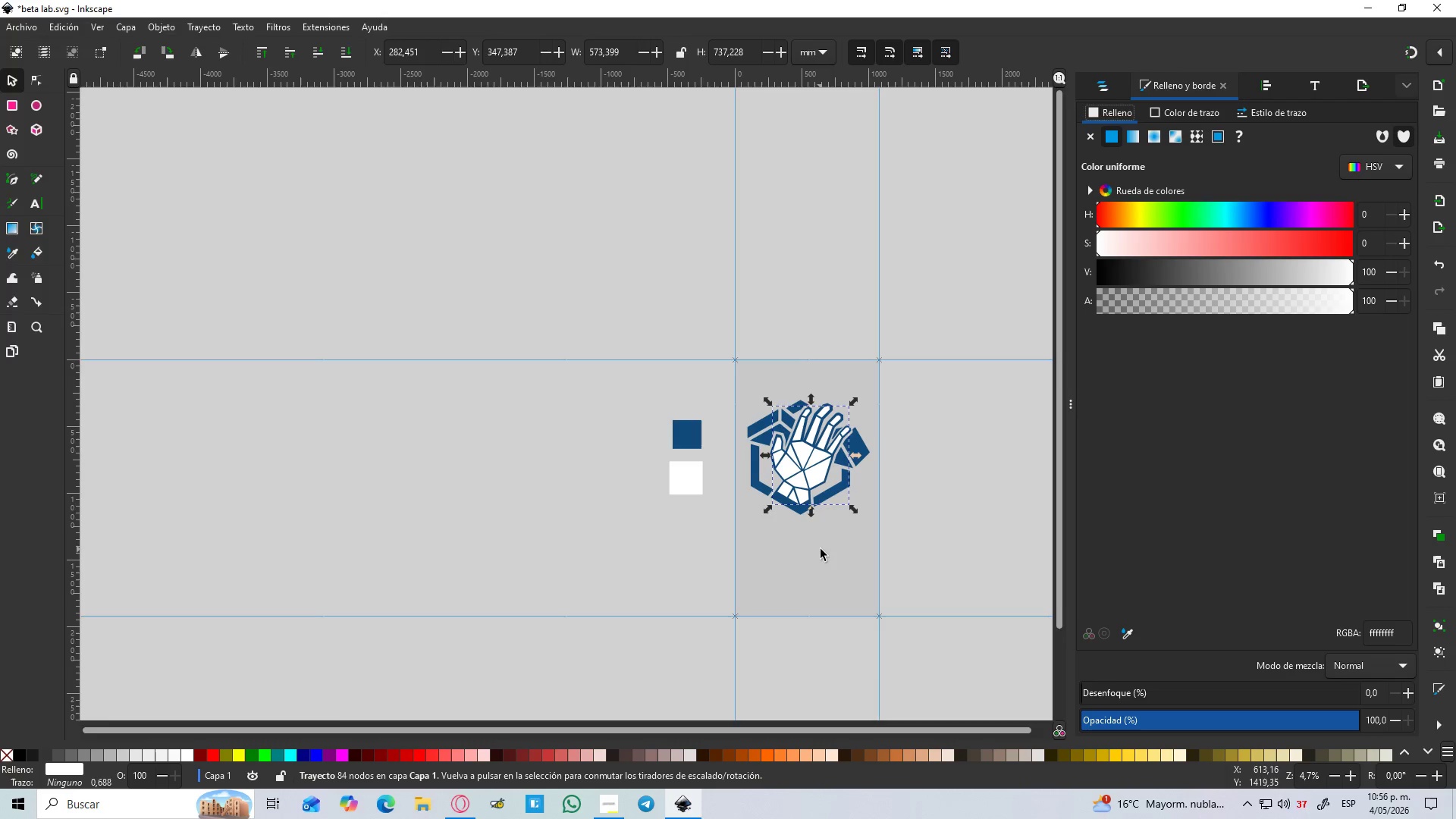 
left_click([821, 549])
 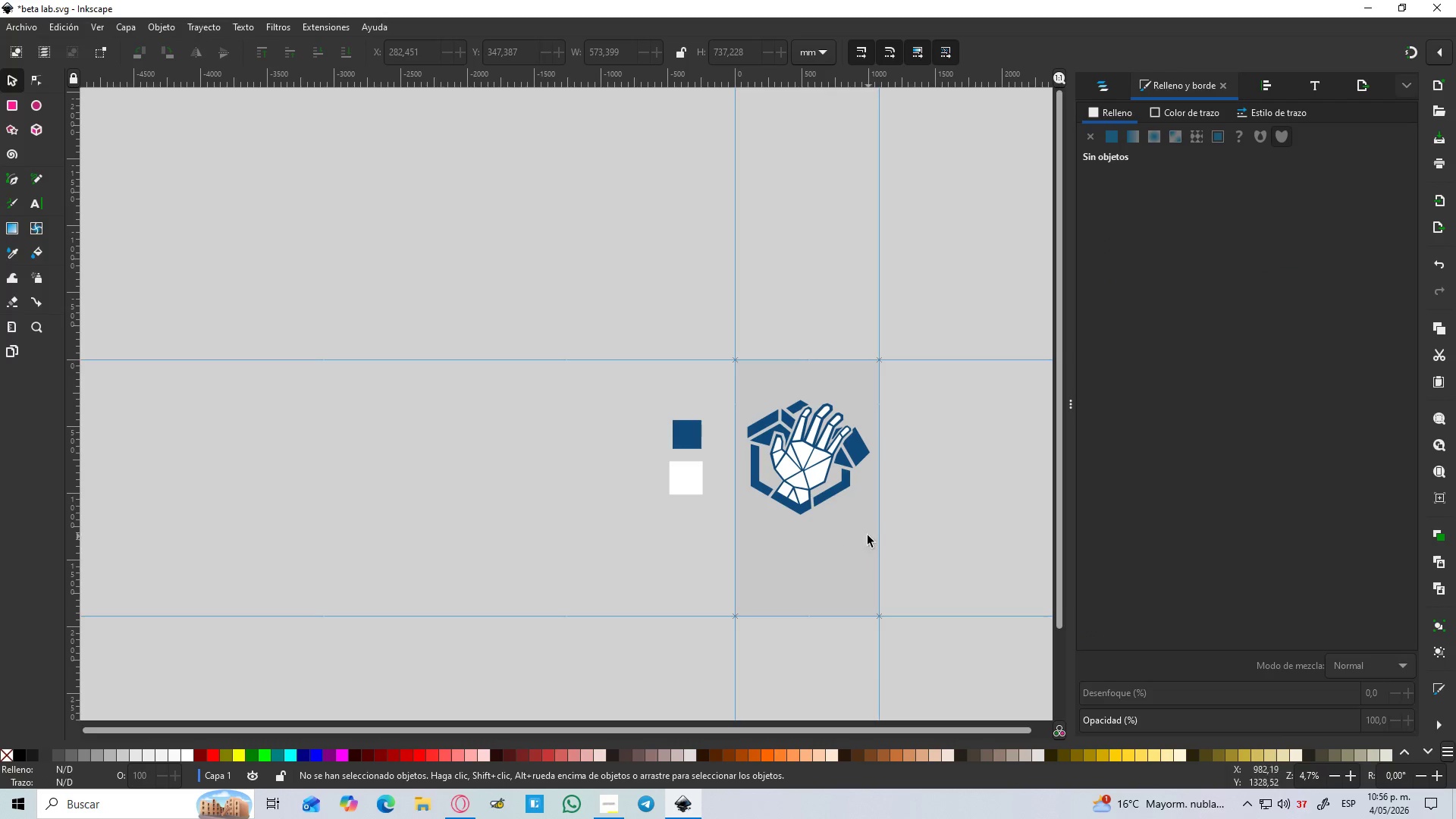 
hold_key(key=Space, duration=0.62)
 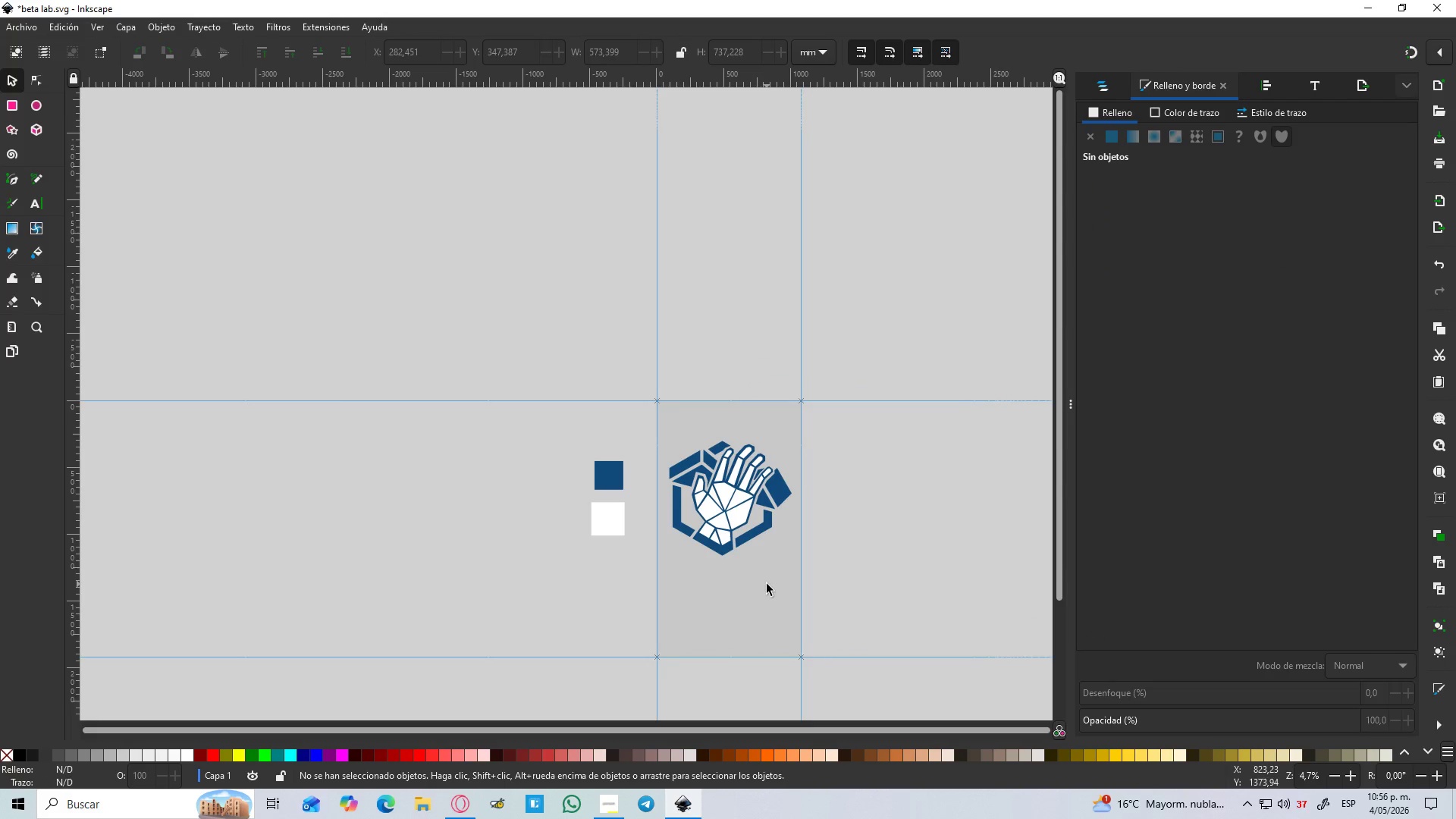 
hold_key(key=ControlLeft, duration=1.5)
scroll: coordinate [767, 584], scroll_direction: down, amount: 1.0
 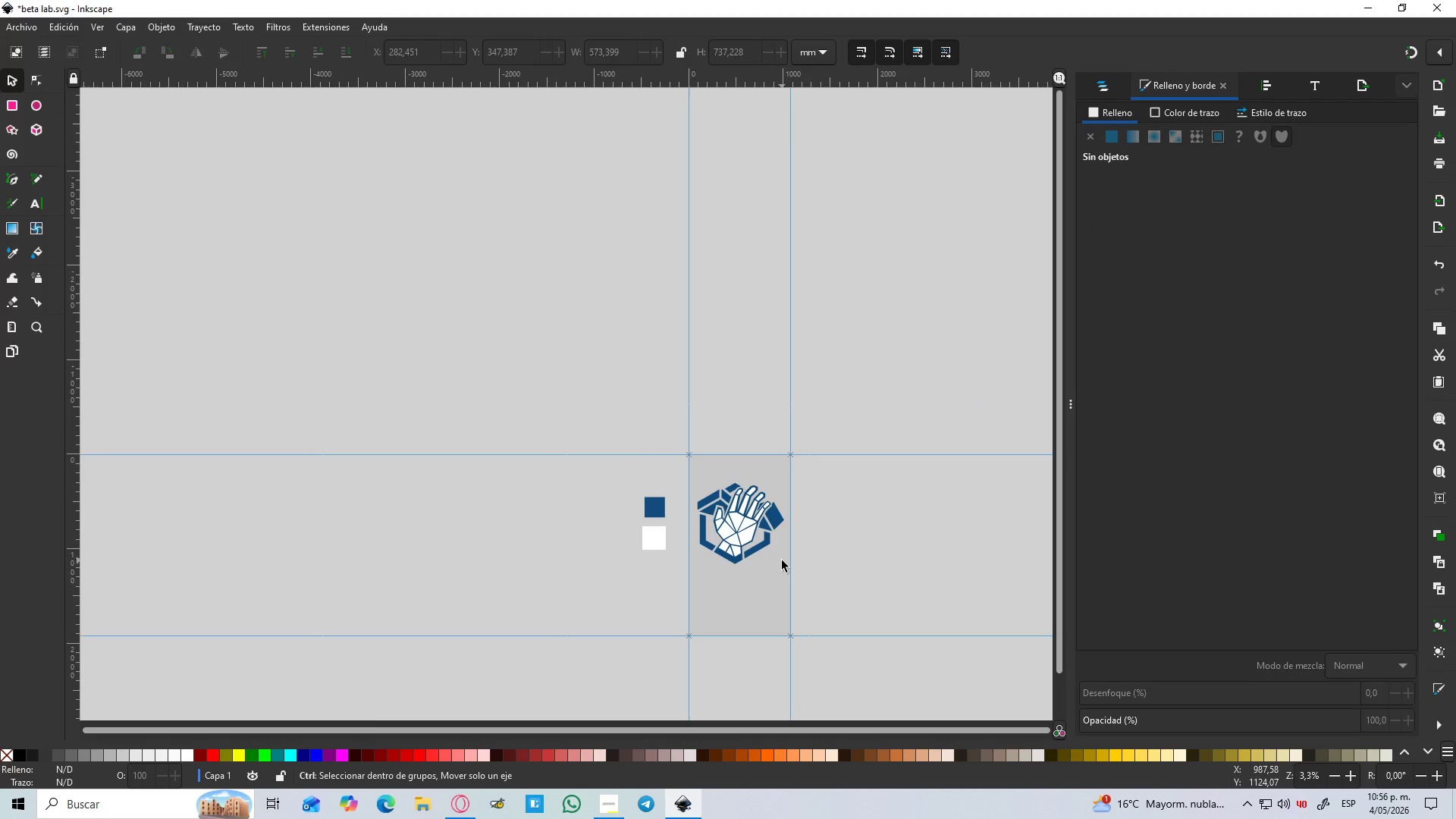 
hold_key(key=ControlLeft, duration=1.51)
 